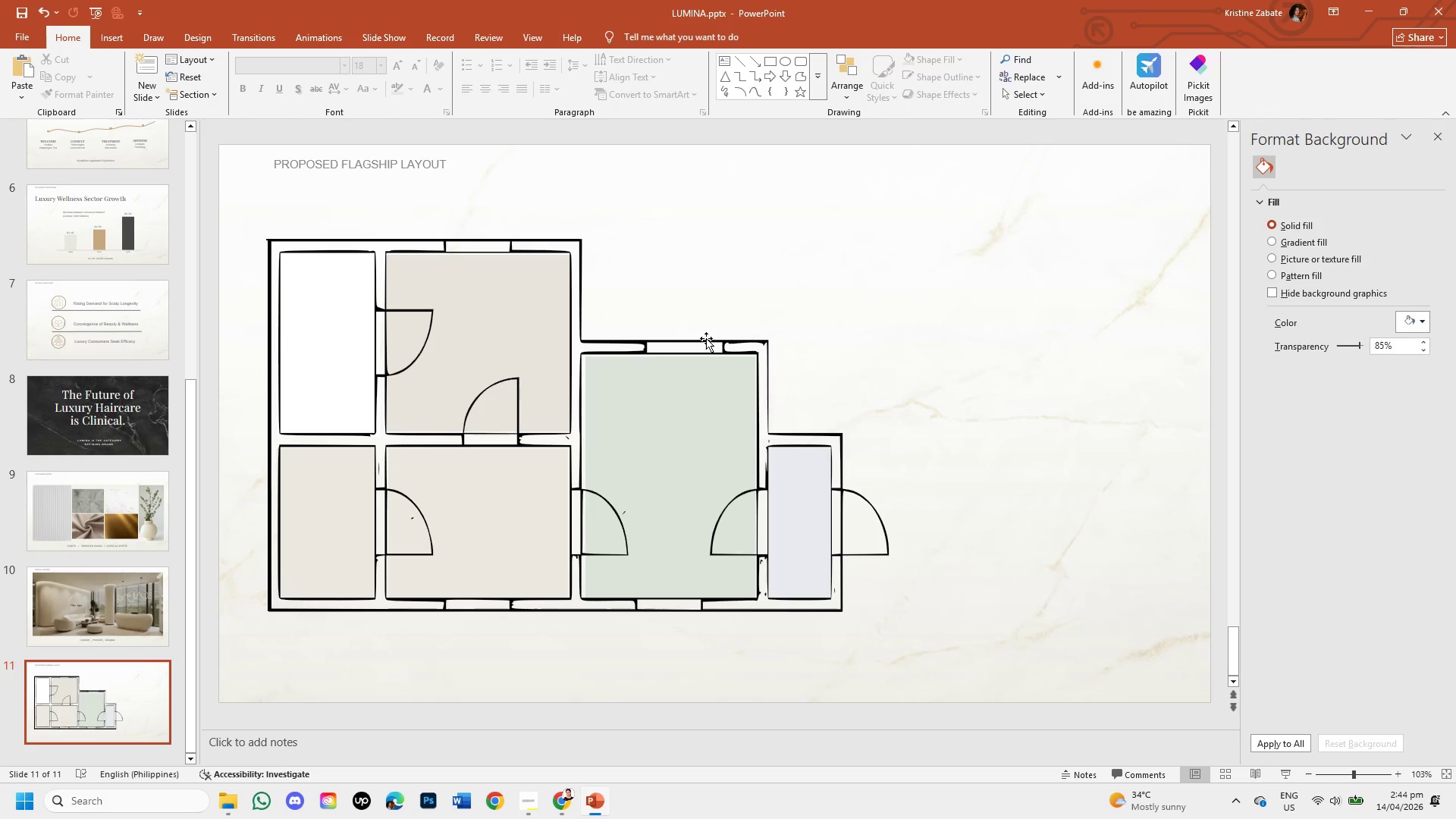 
left_click([707, 338])
 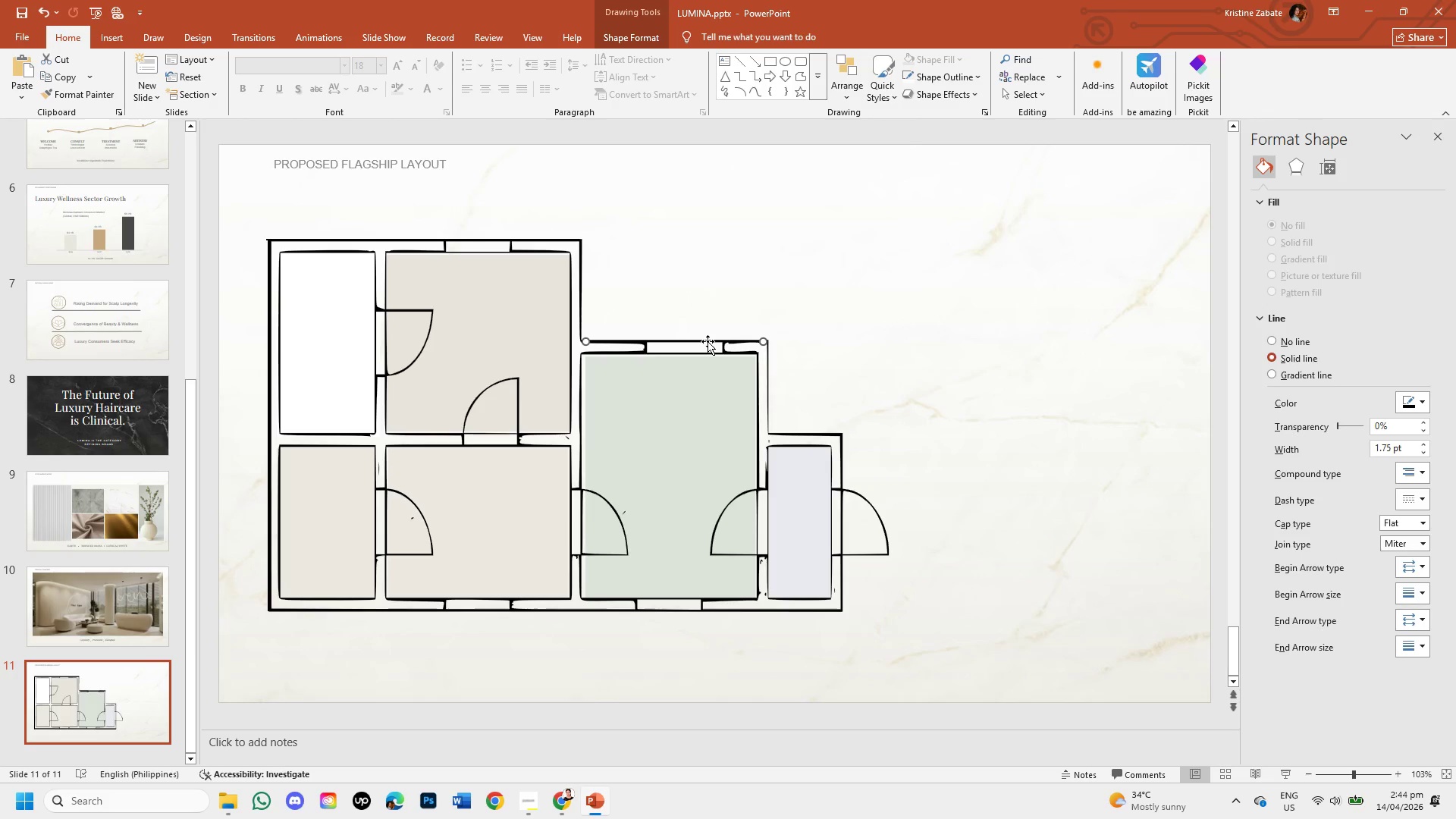 
key(Control+C)
 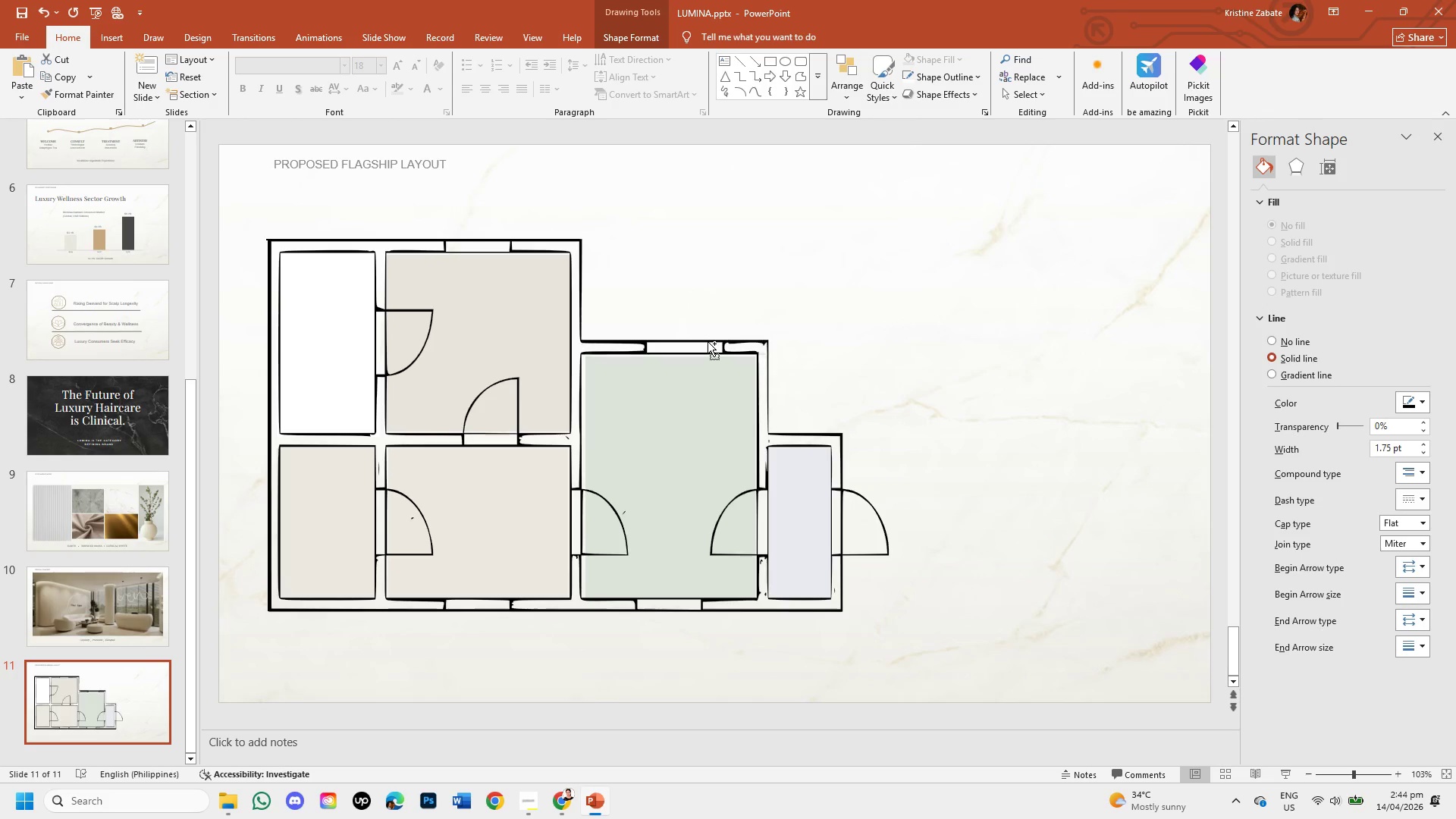 
key(Control+V)
 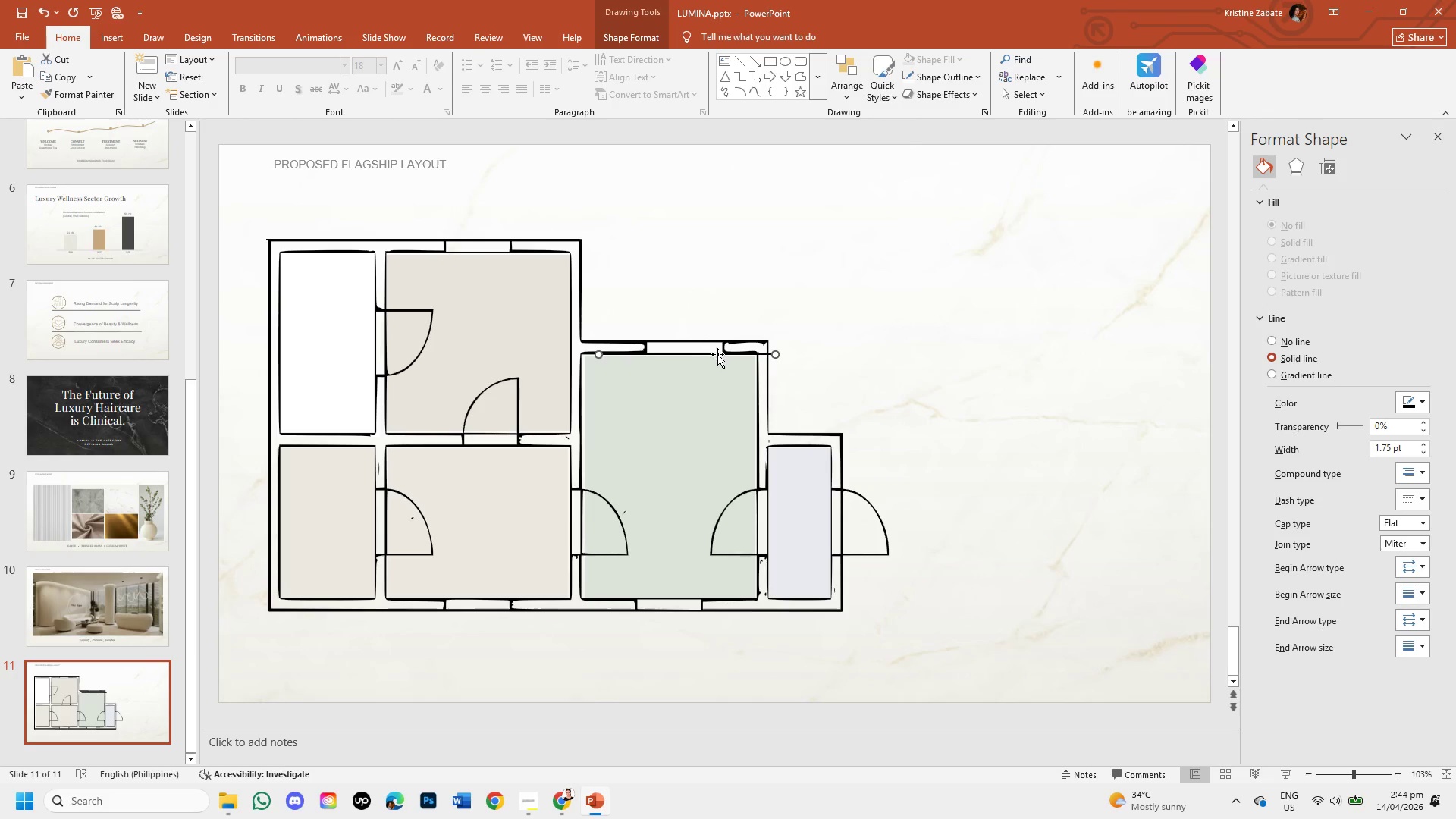 
left_click_drag(start_coordinate=[718, 354], to_coordinate=[886, 344])
 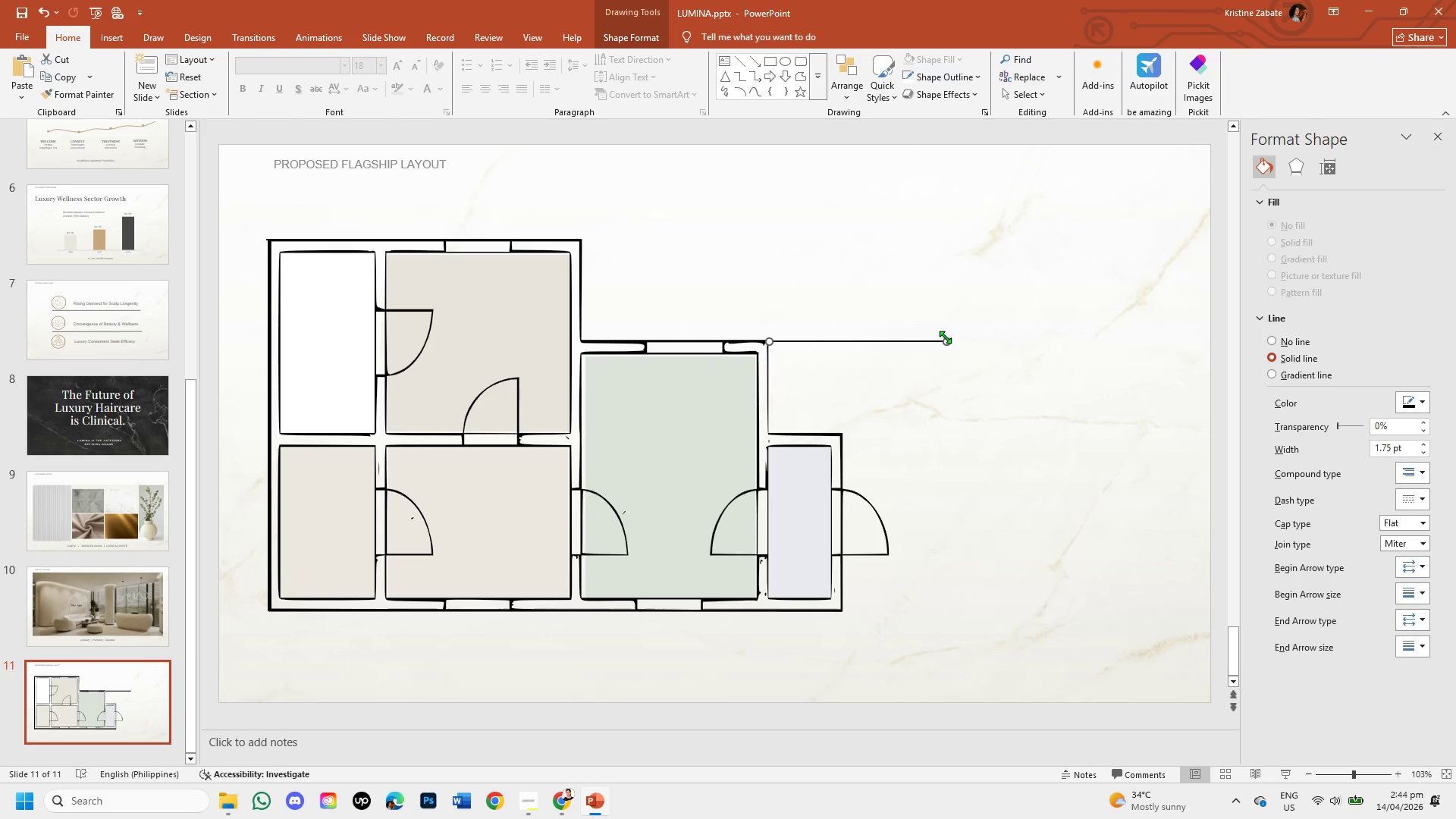 
left_click_drag(start_coordinate=[945, 337], to_coordinate=[768, 431])
 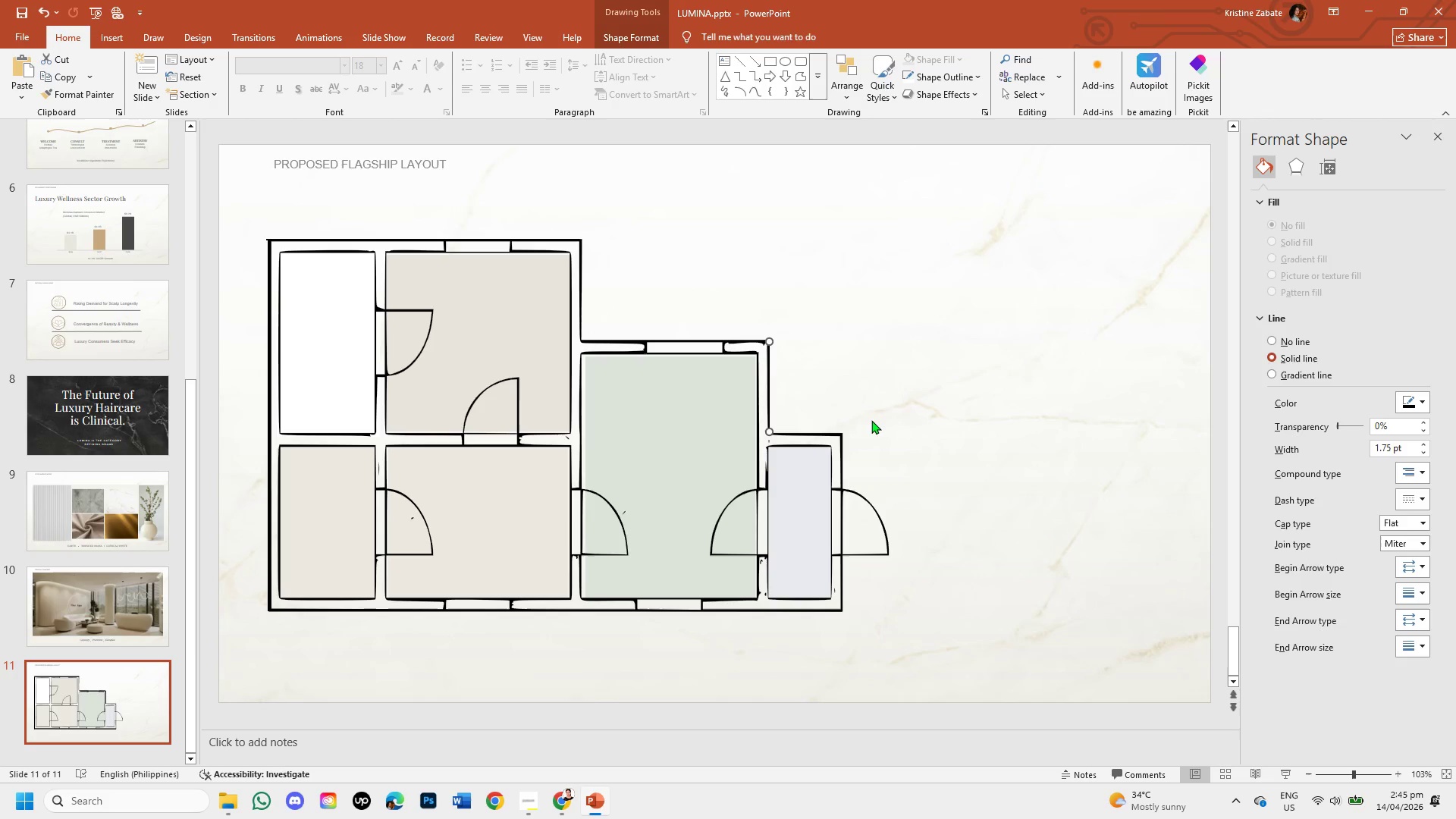 
left_click([871, 420])
 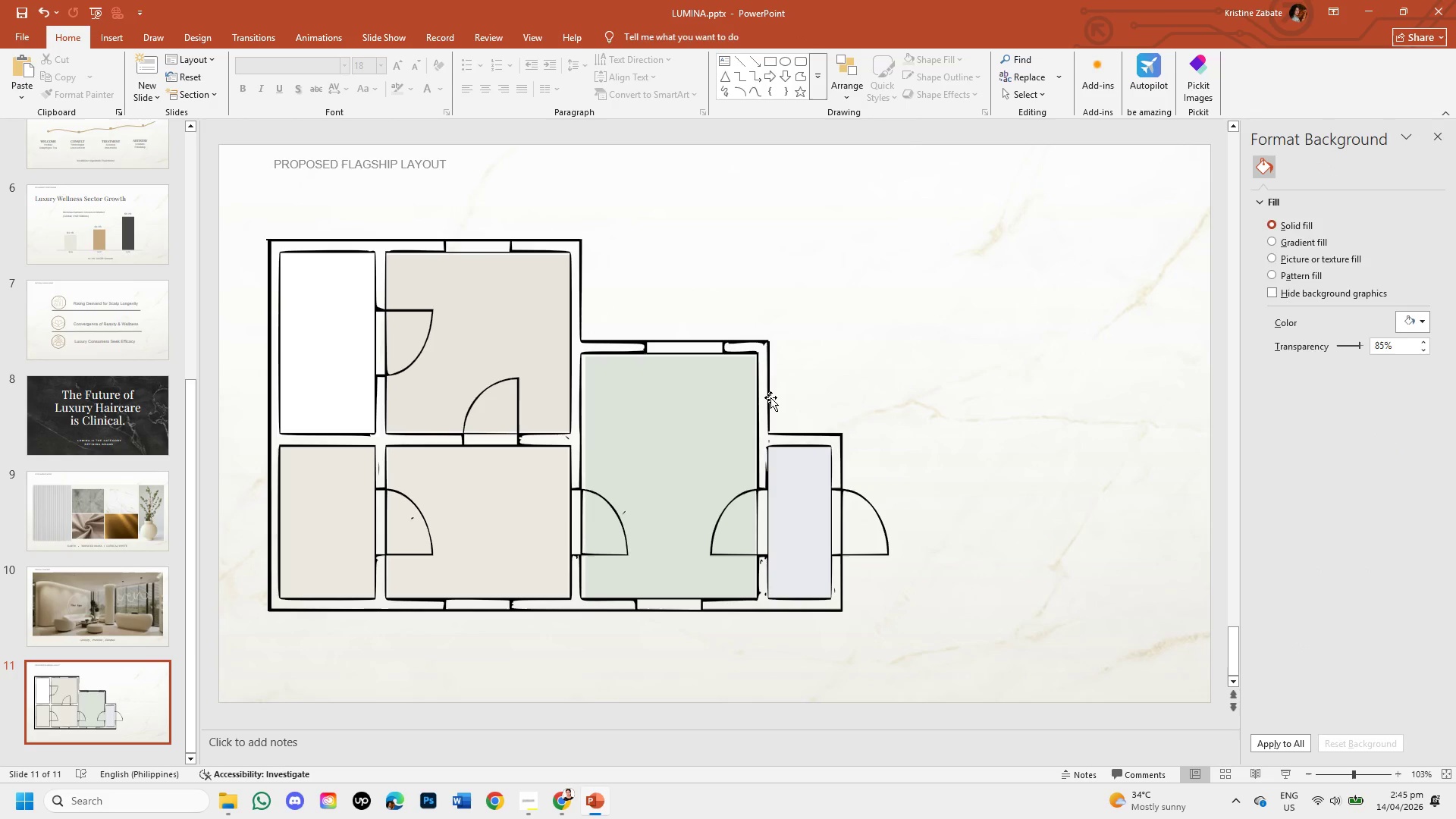 
left_click_drag(start_coordinate=[770, 397], to_coordinate=[772, 431])
 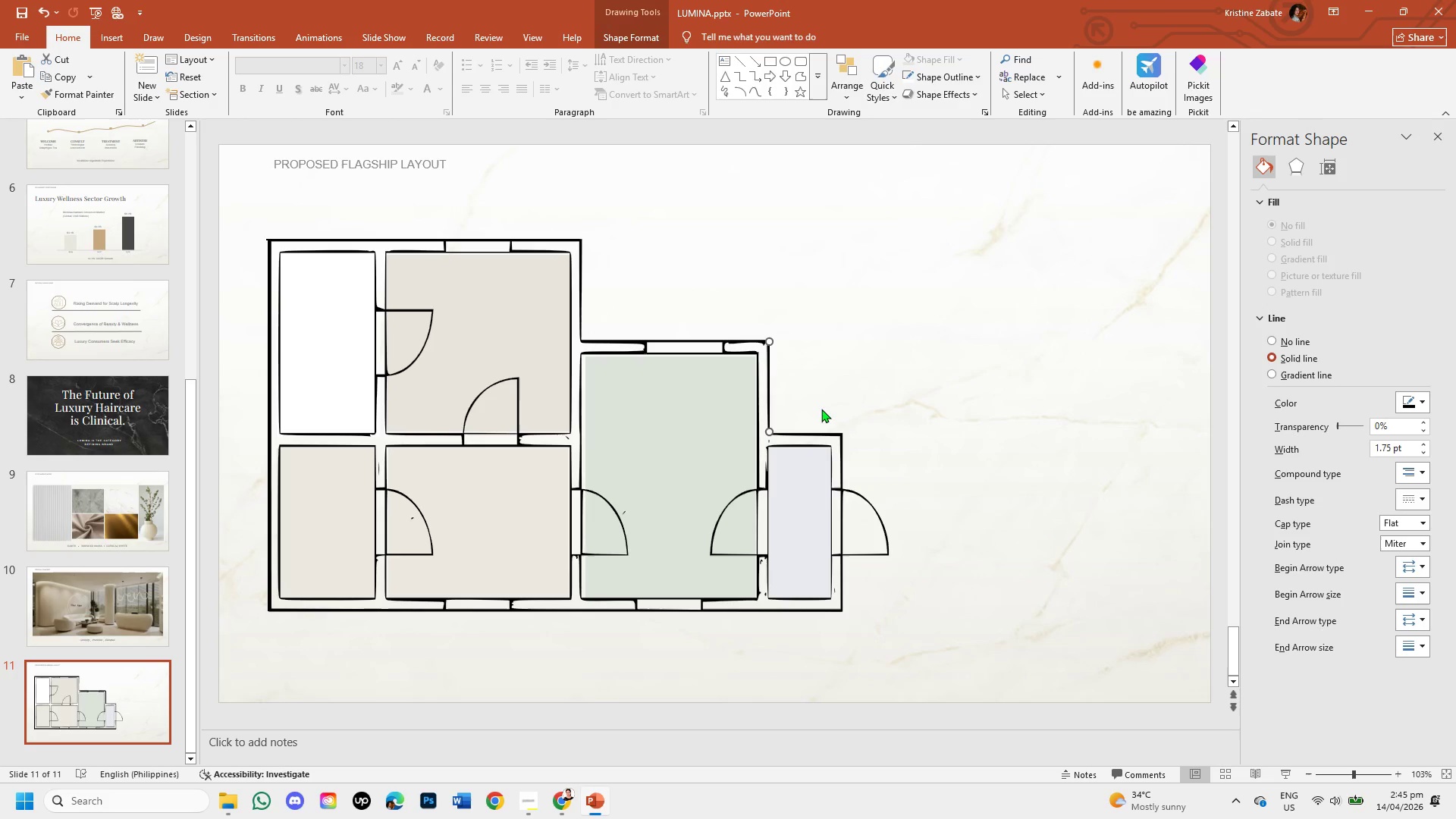 
left_click([821, 409])
 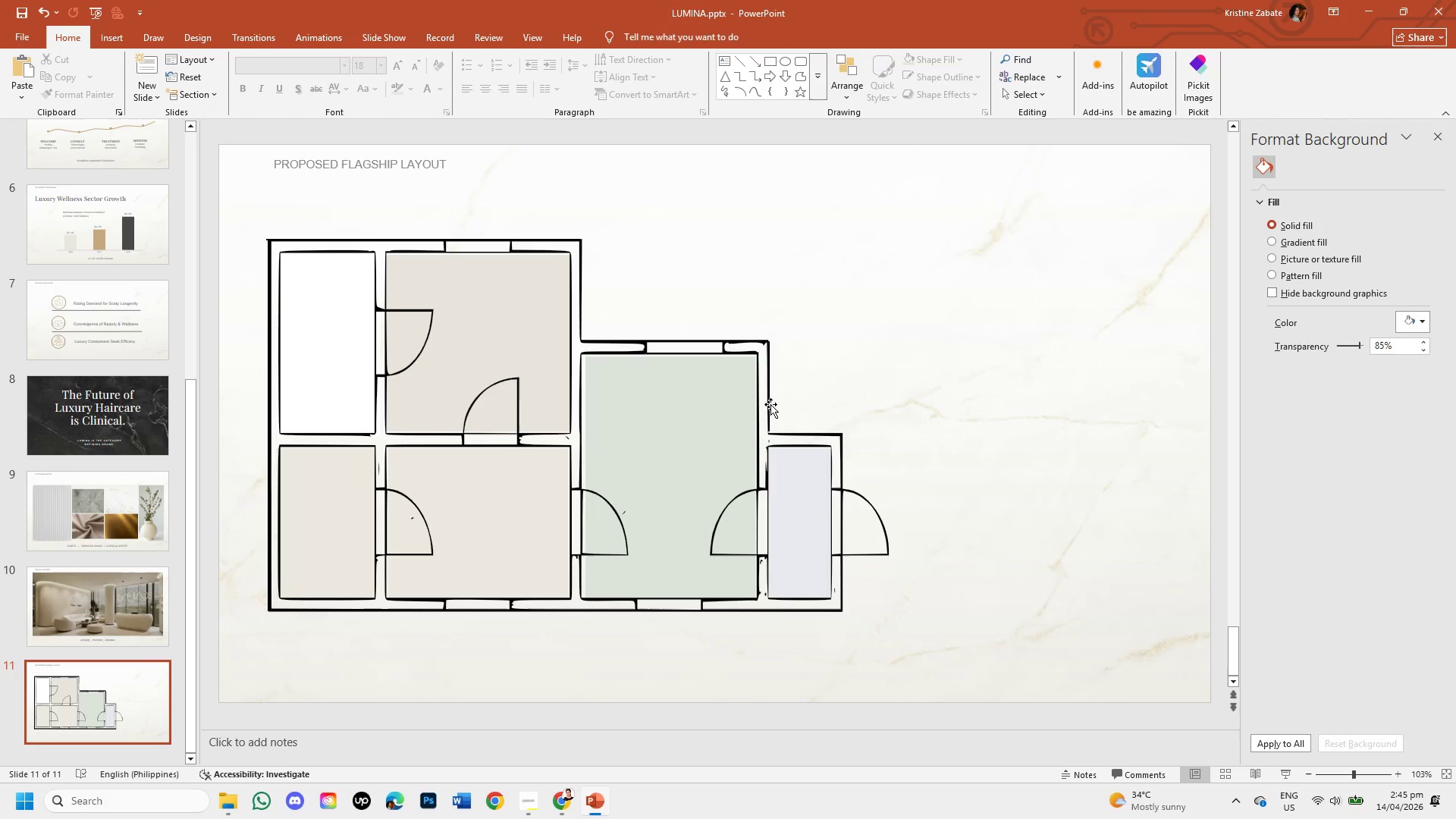 
left_click([770, 404])
 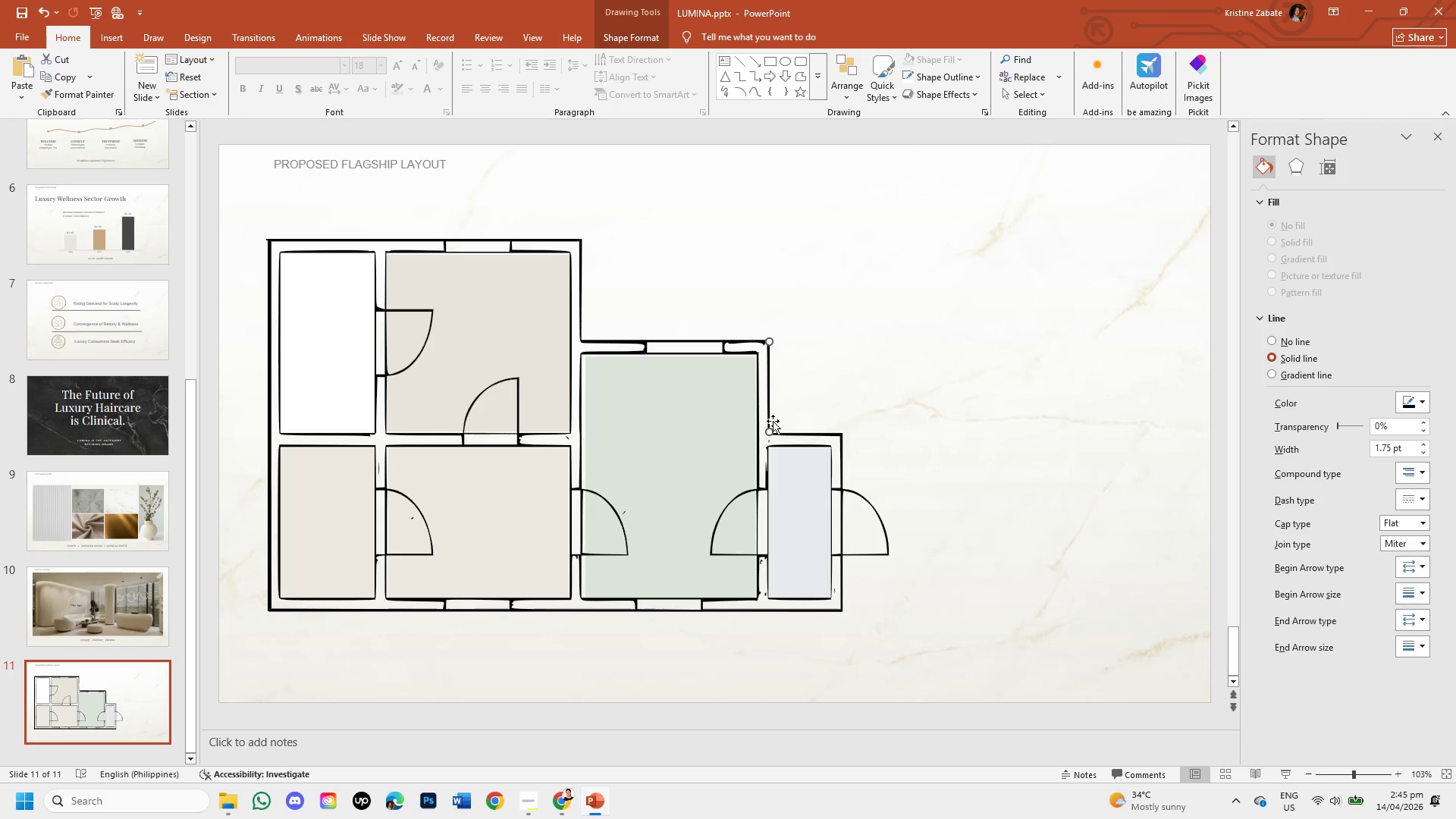 
key(Control+C)
 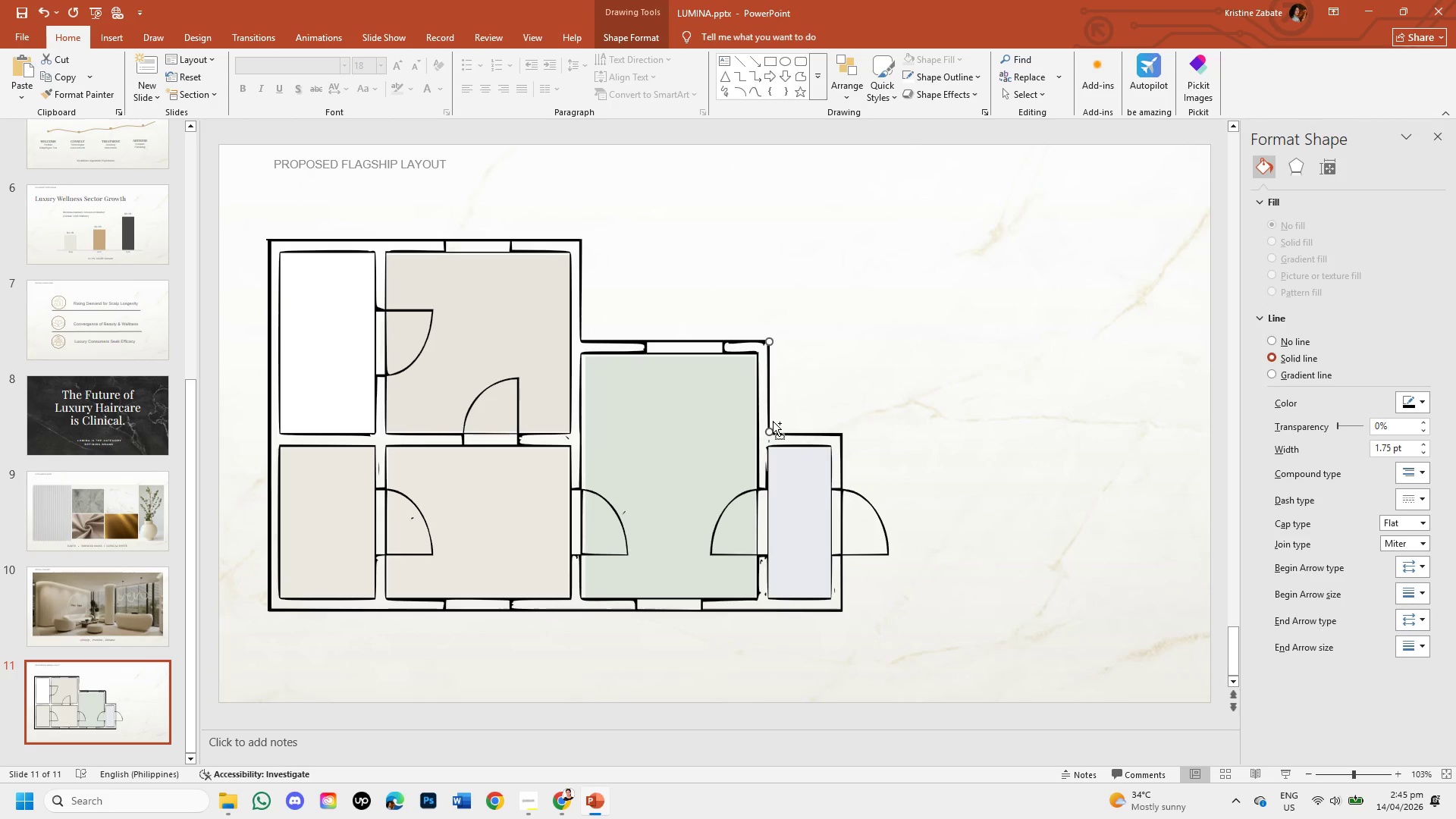 
key(Control+V)
 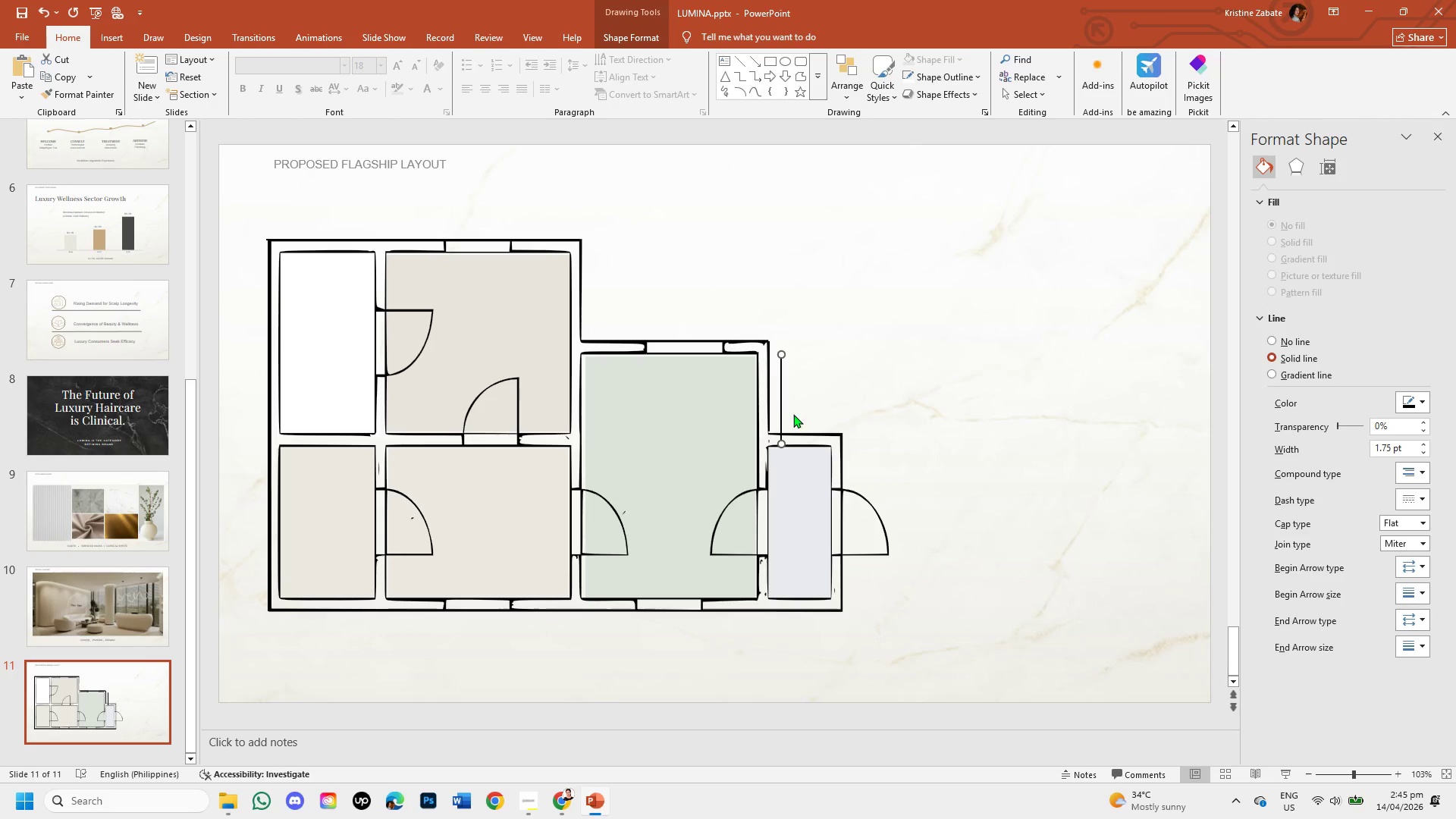 
left_click_drag(start_coordinate=[780, 398], to_coordinate=[766, 473])
 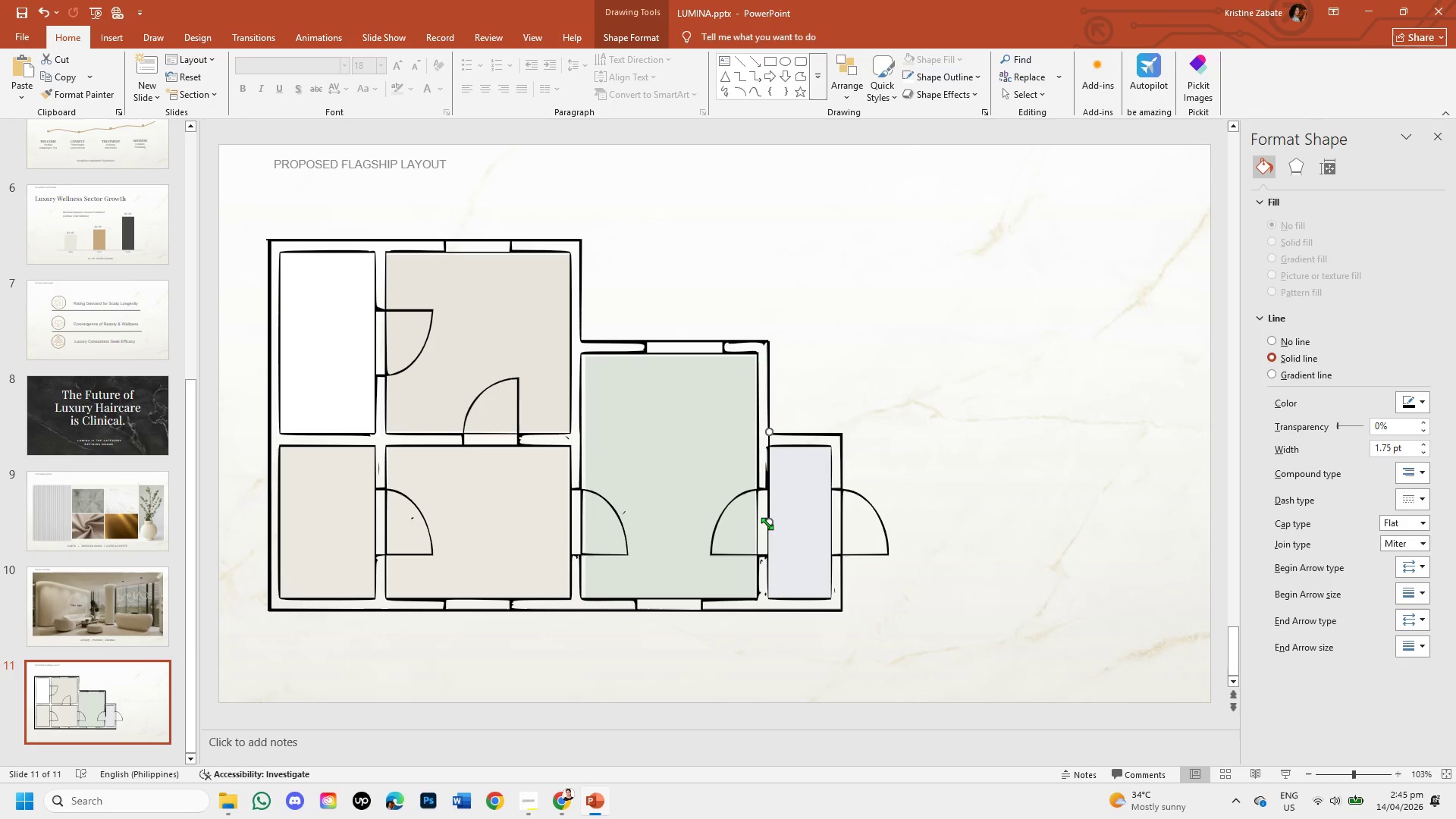 
left_click_drag(start_coordinate=[770, 523], to_coordinate=[842, 435])
 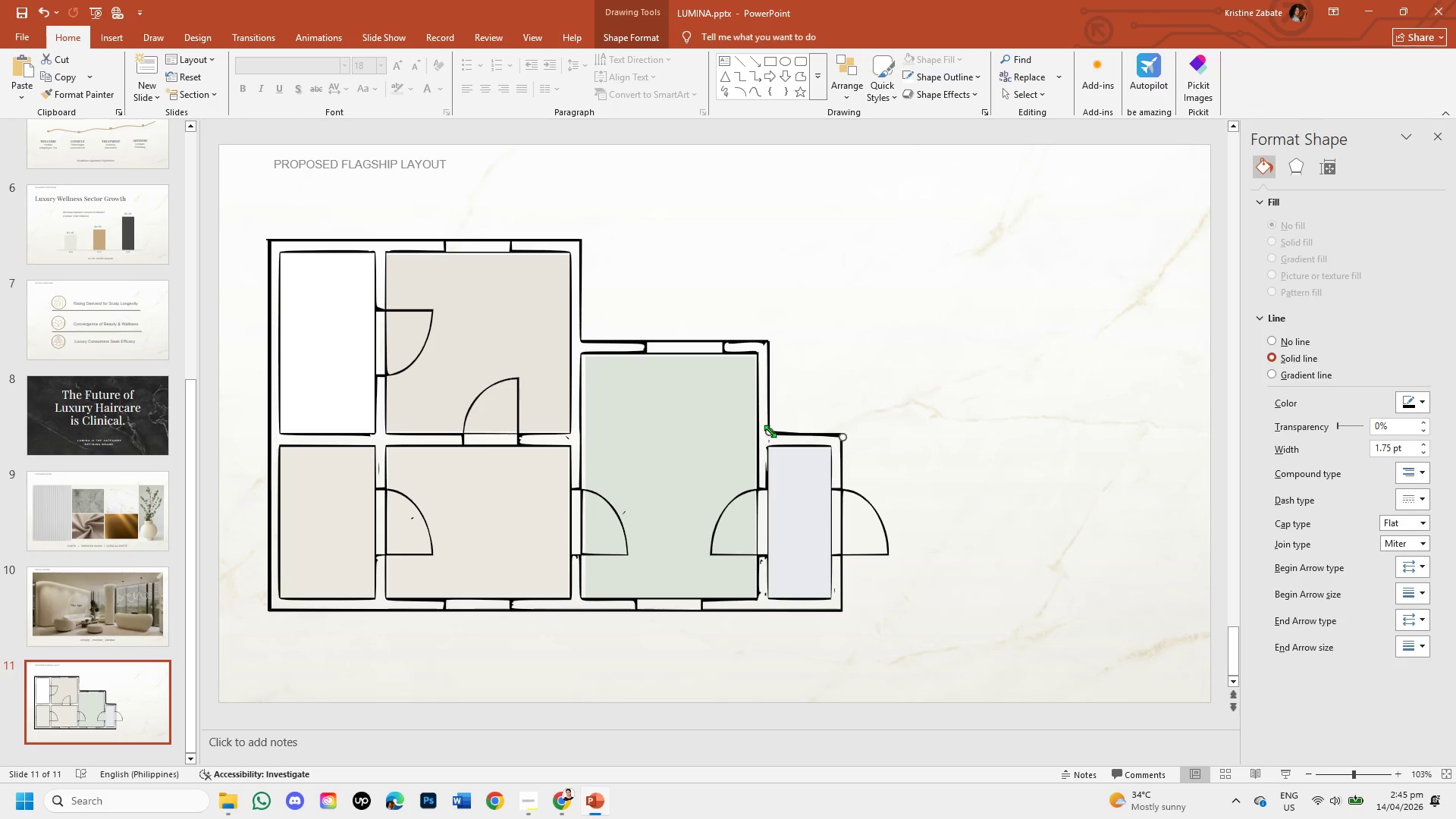 
left_click_drag(start_coordinate=[770, 431], to_coordinate=[769, 435])
 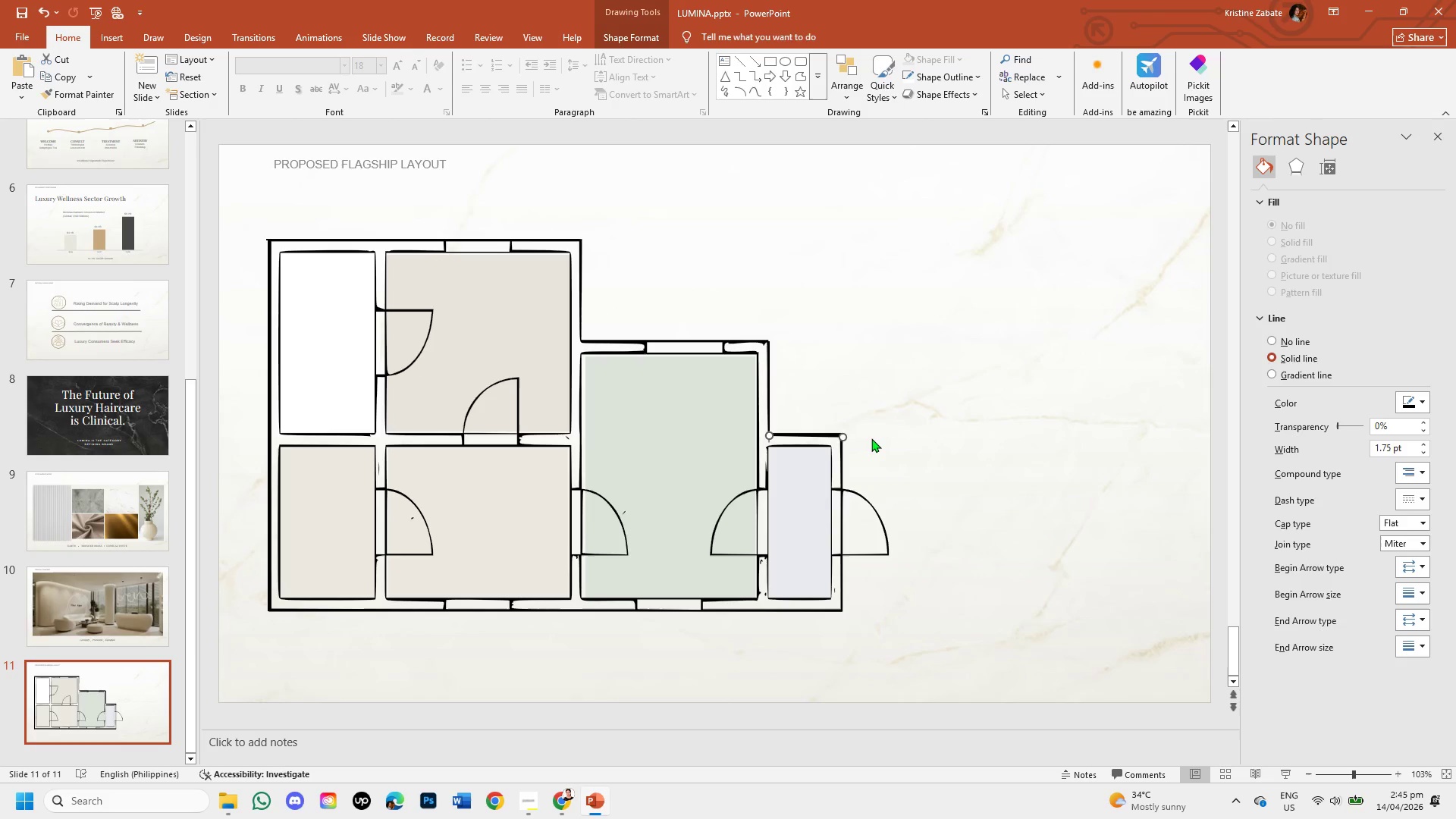 
left_click([872, 438])
 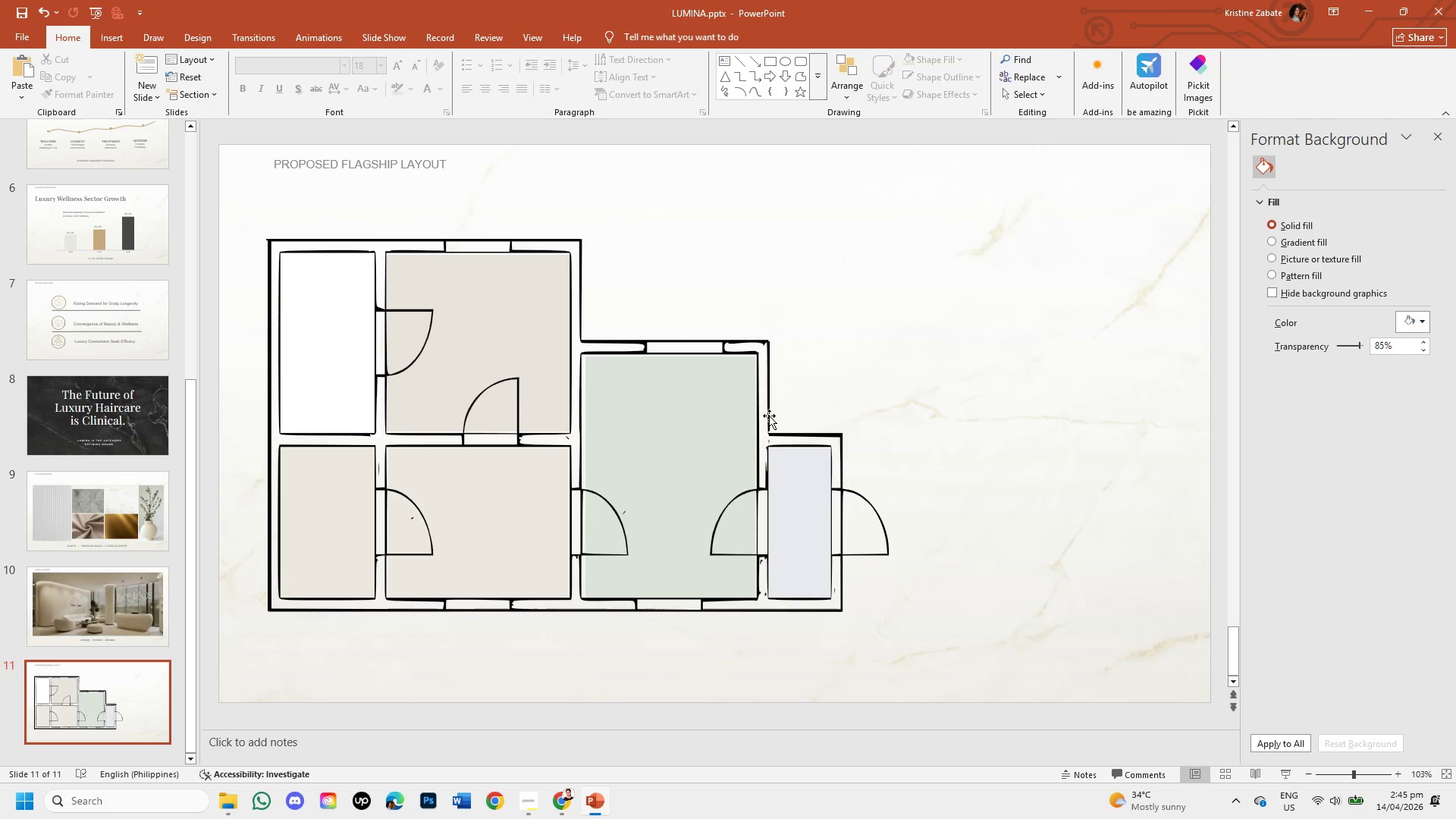 
left_click([769, 415])
 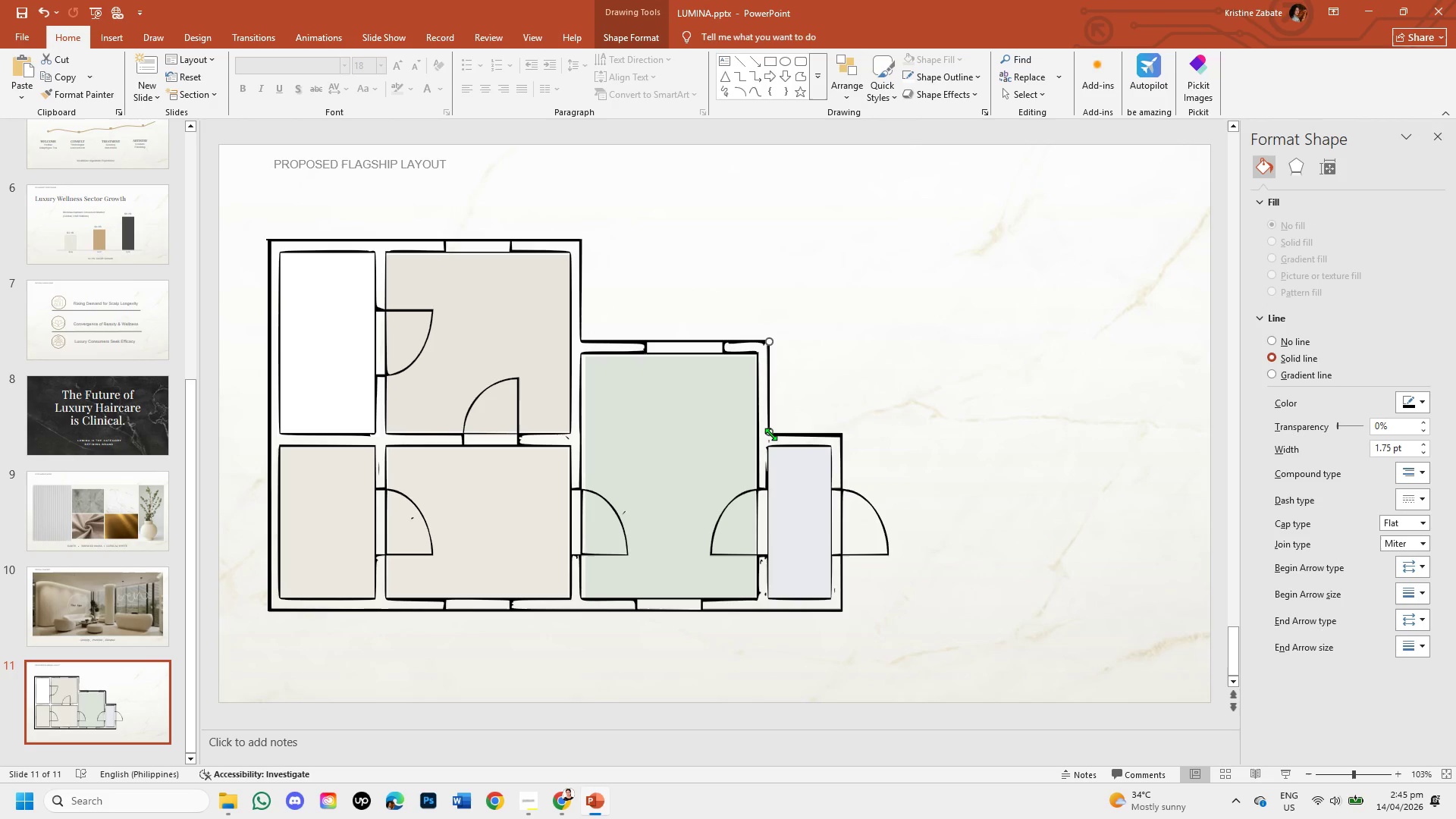 
left_click_drag(start_coordinate=[770, 434], to_coordinate=[772, 440])
 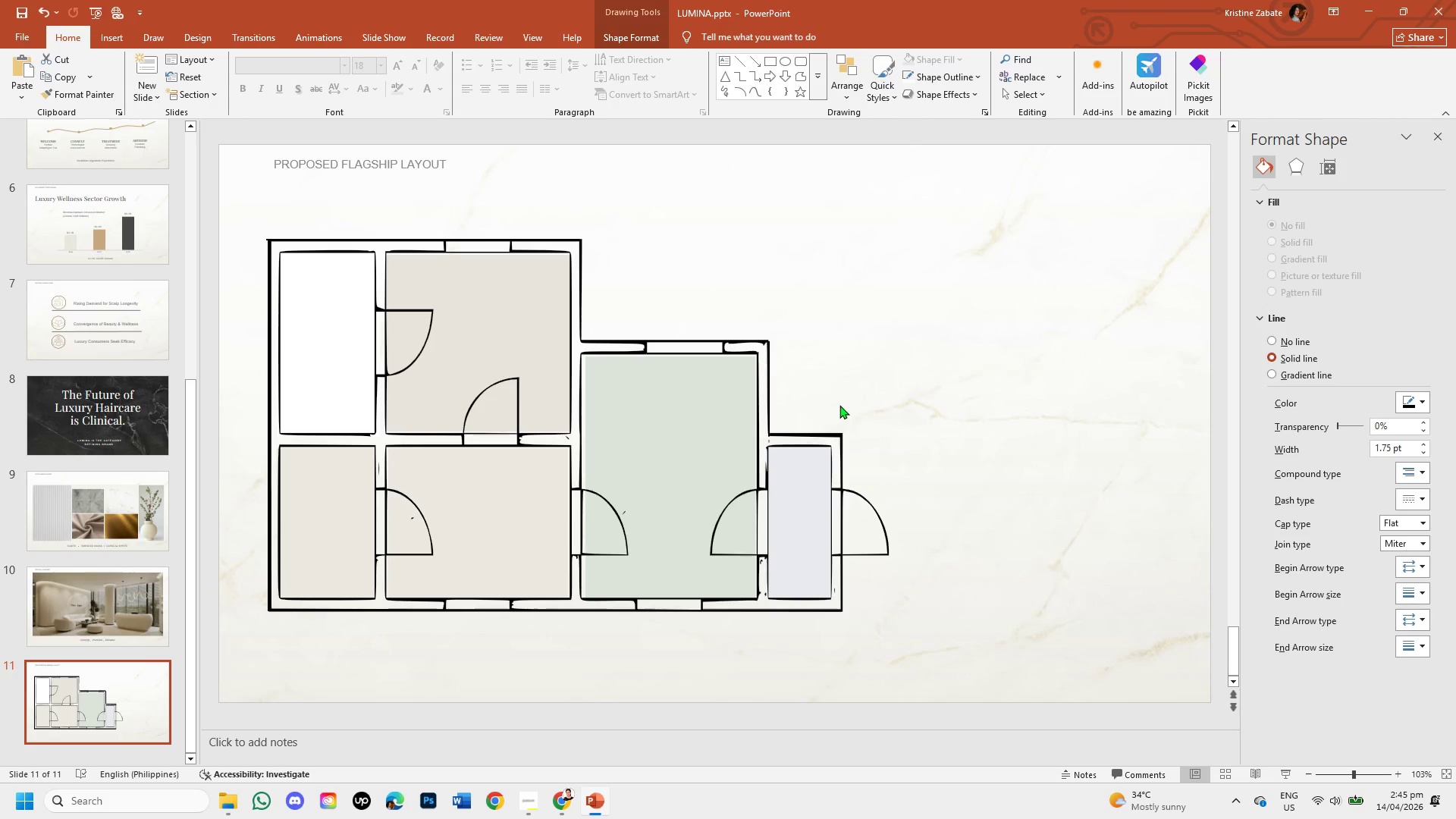 
left_click([839, 405])
 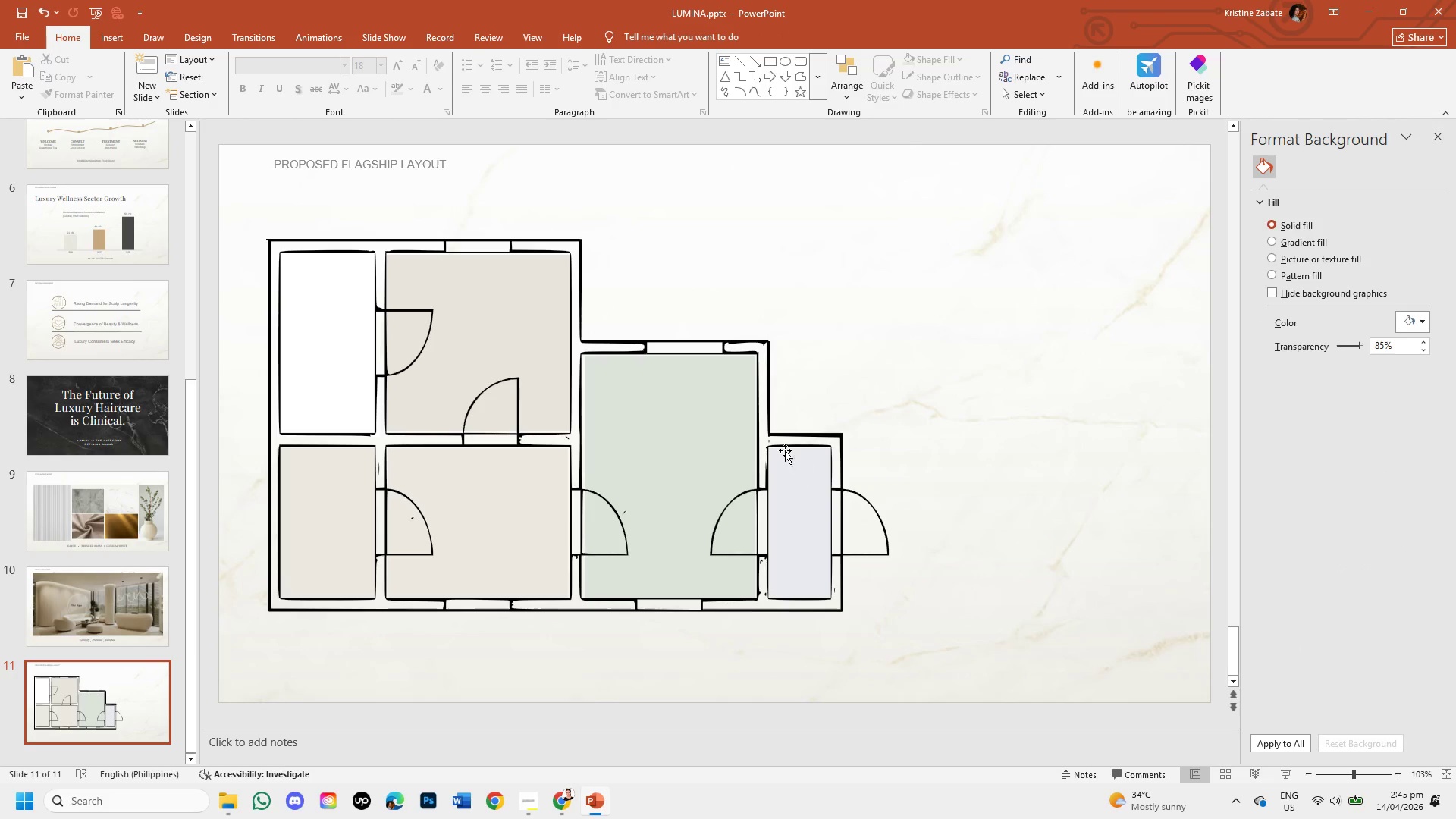 
left_click([768, 398])
 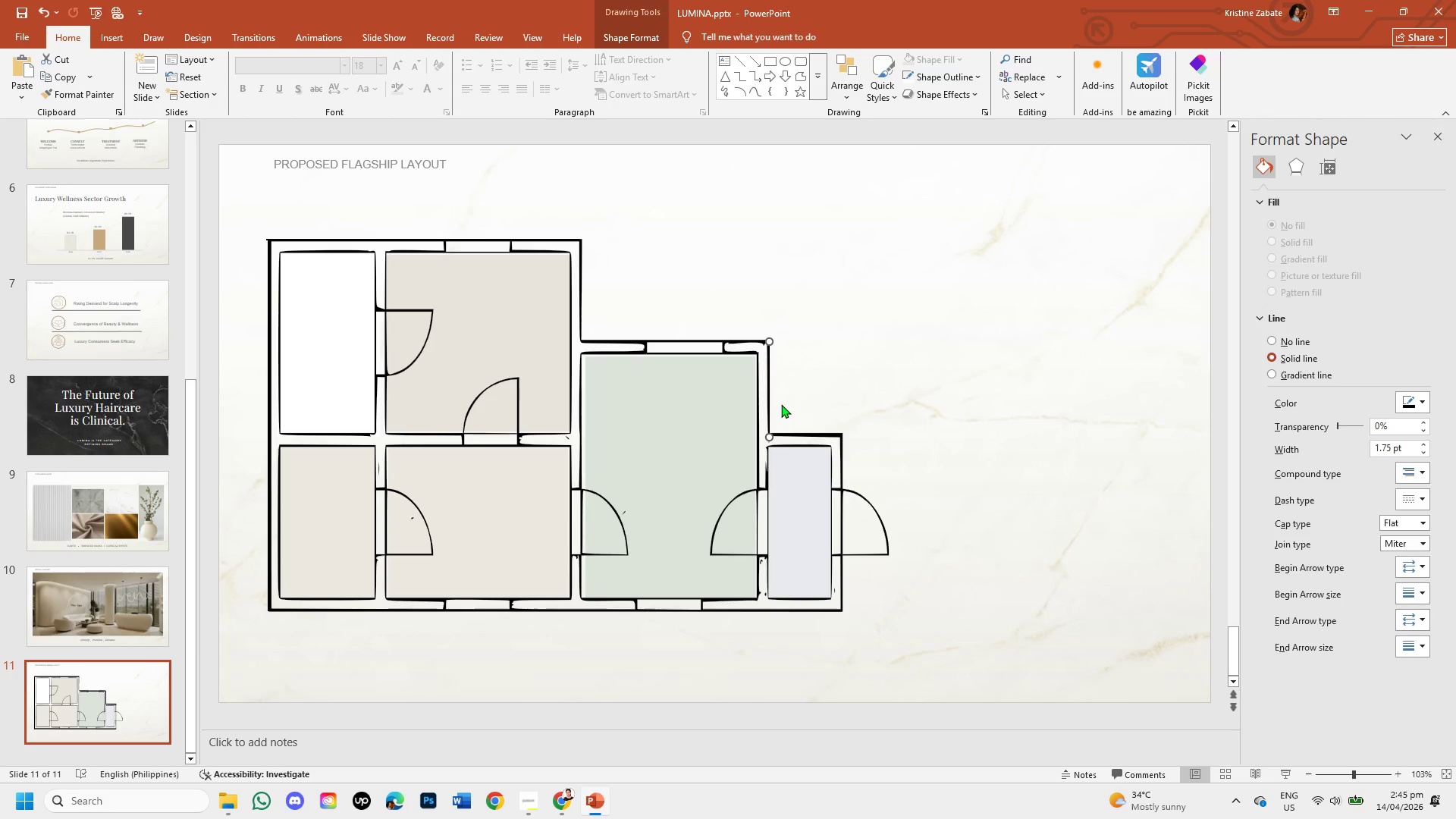 
key(Control+C)
 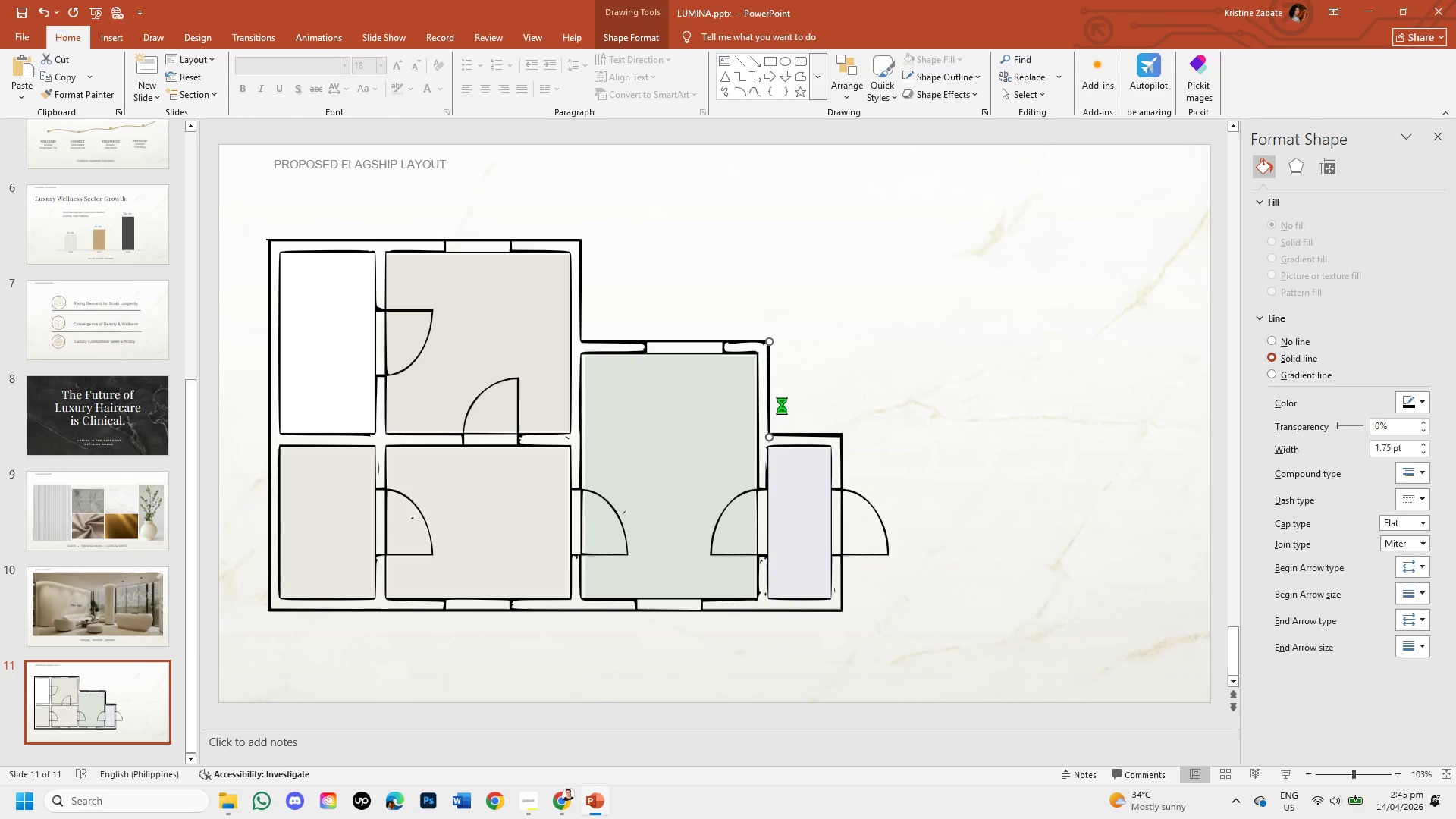 
key(Control+V)
 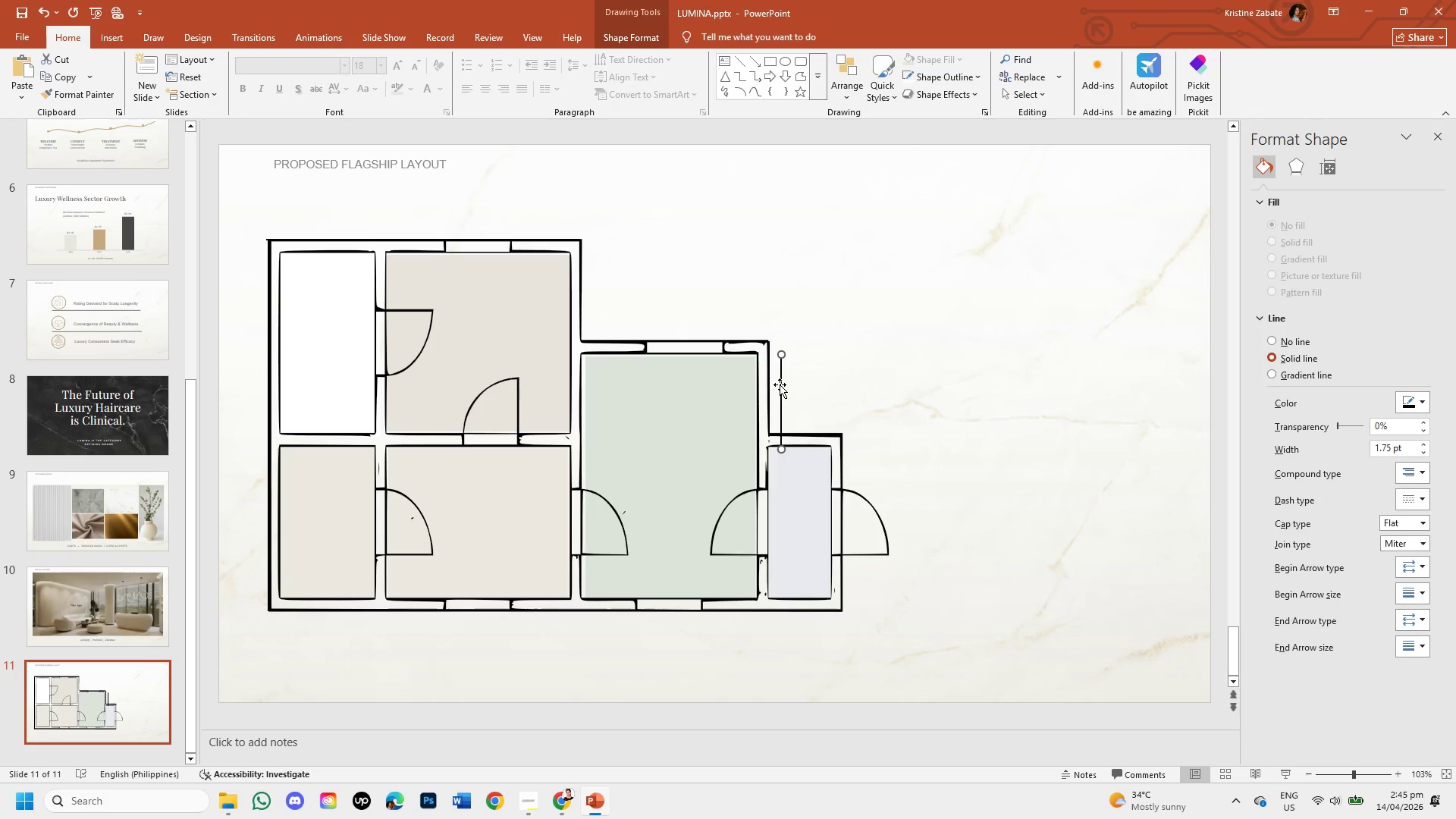 
left_click_drag(start_coordinate=[781, 387], to_coordinate=[837, 466])
 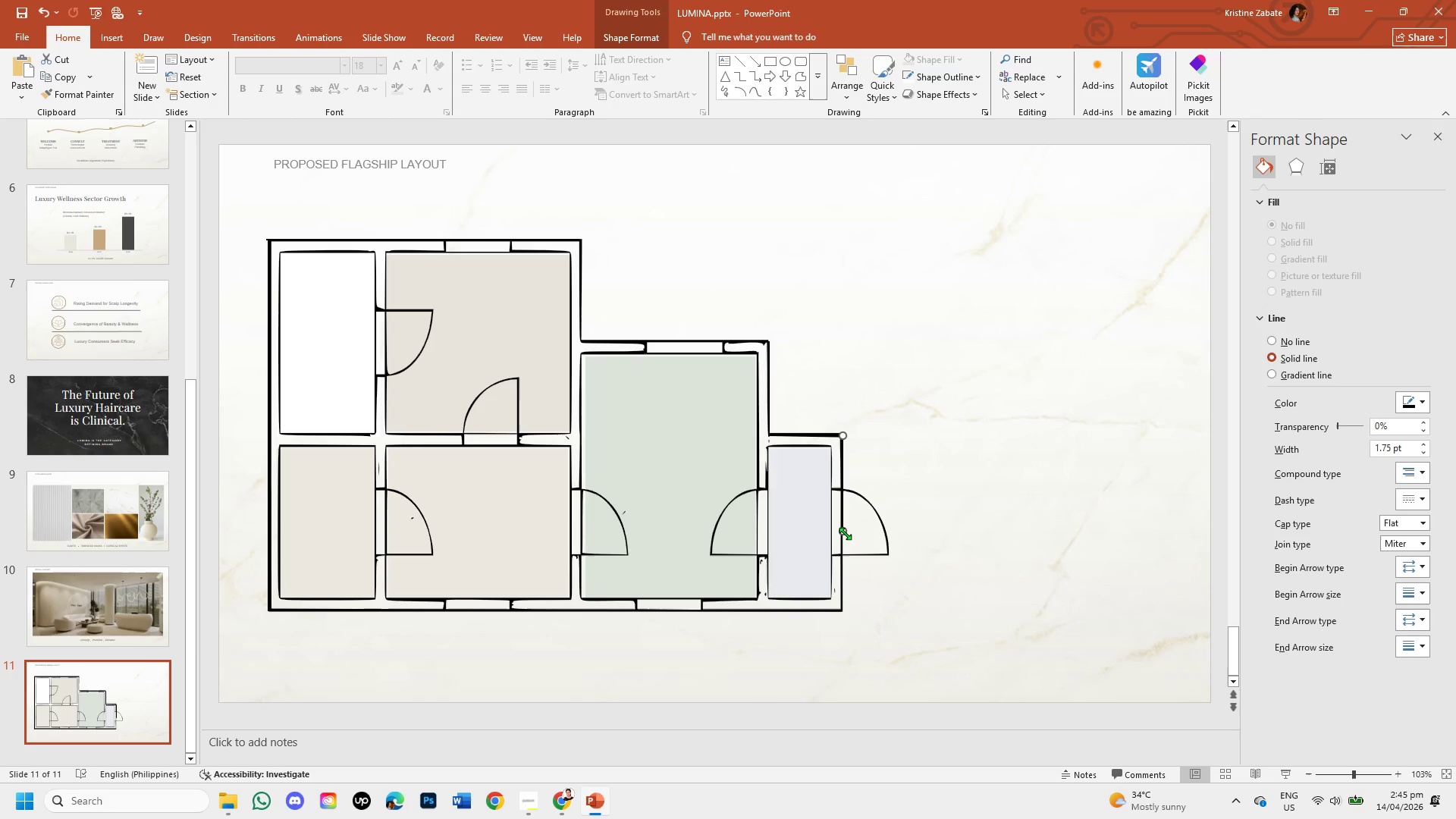 
left_click_drag(start_coordinate=[845, 533], to_coordinate=[847, 610])
 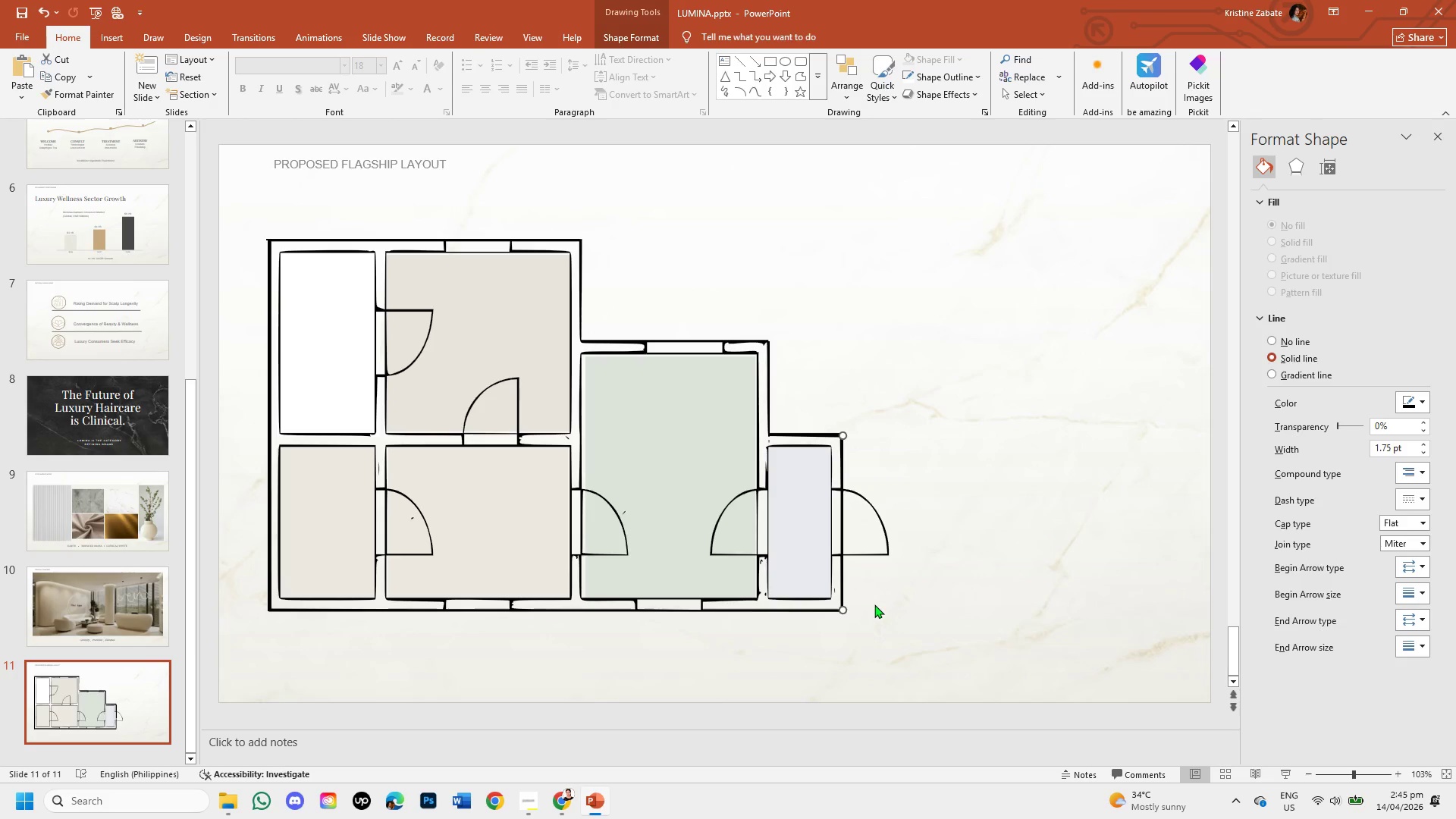 
left_click([876, 604])
 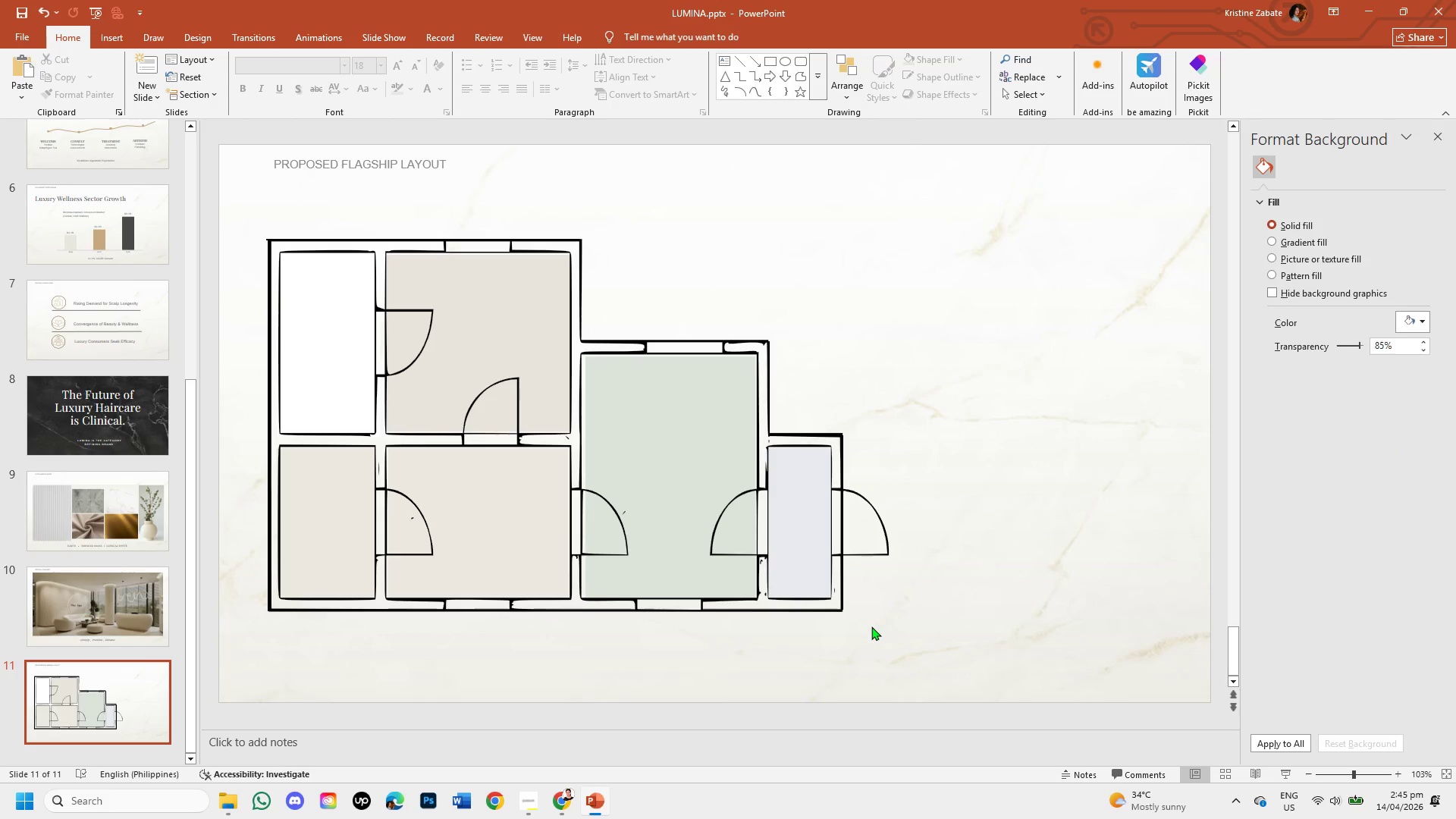 
wait(6.05)
 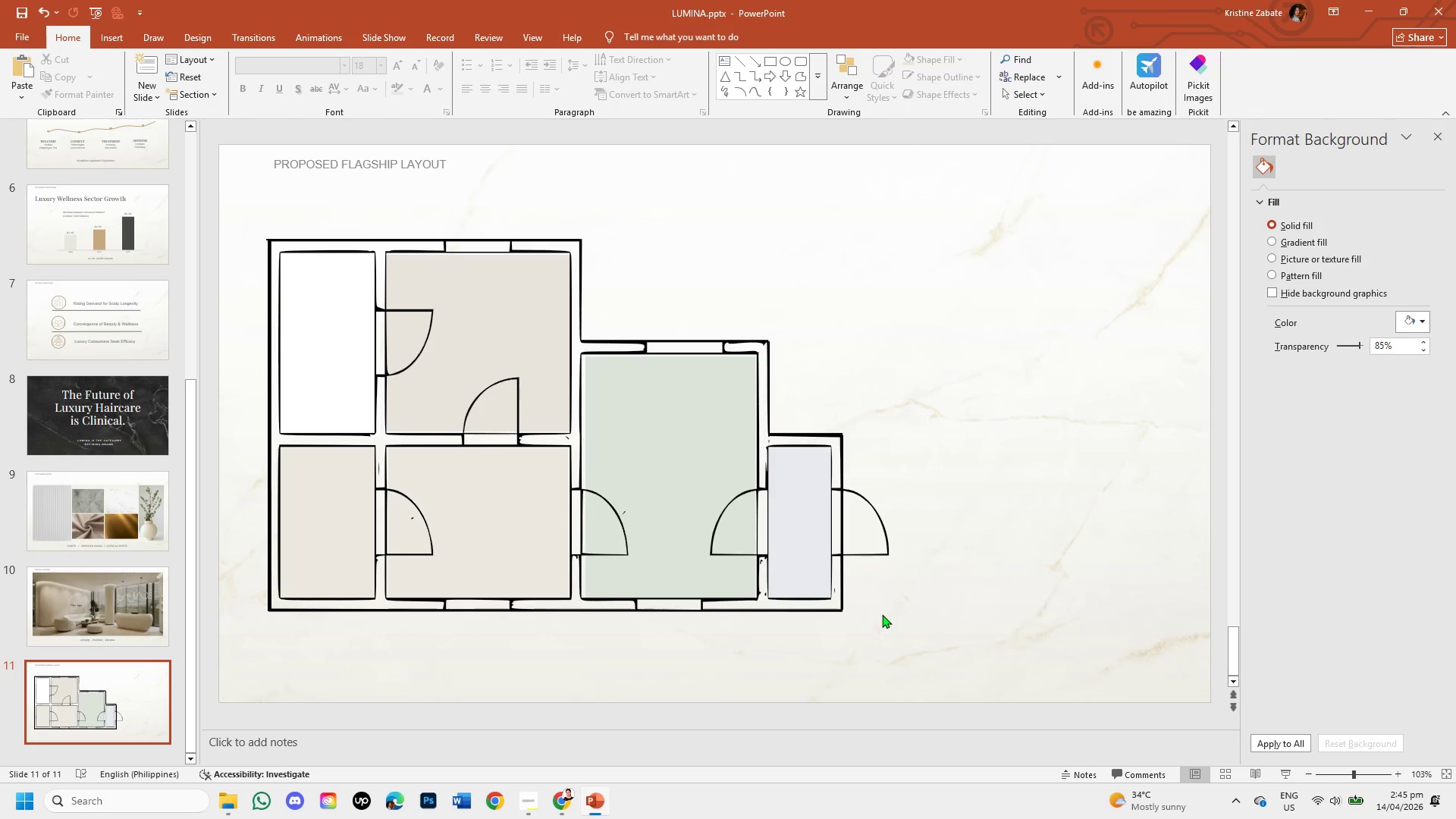 
hold_key(key=ControlLeft, duration=1.3)
 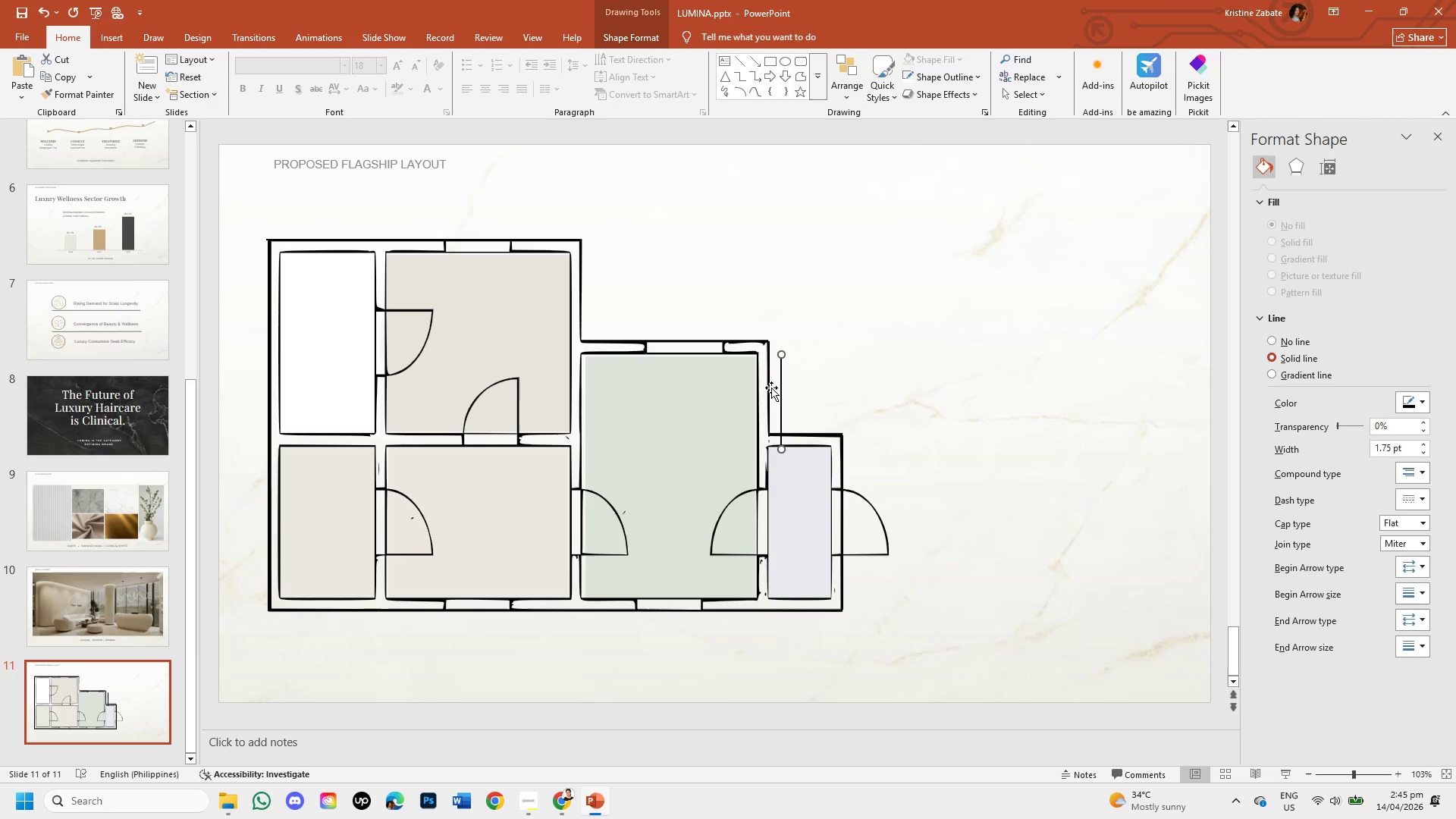 
hold_key(key=V, duration=26.16)
 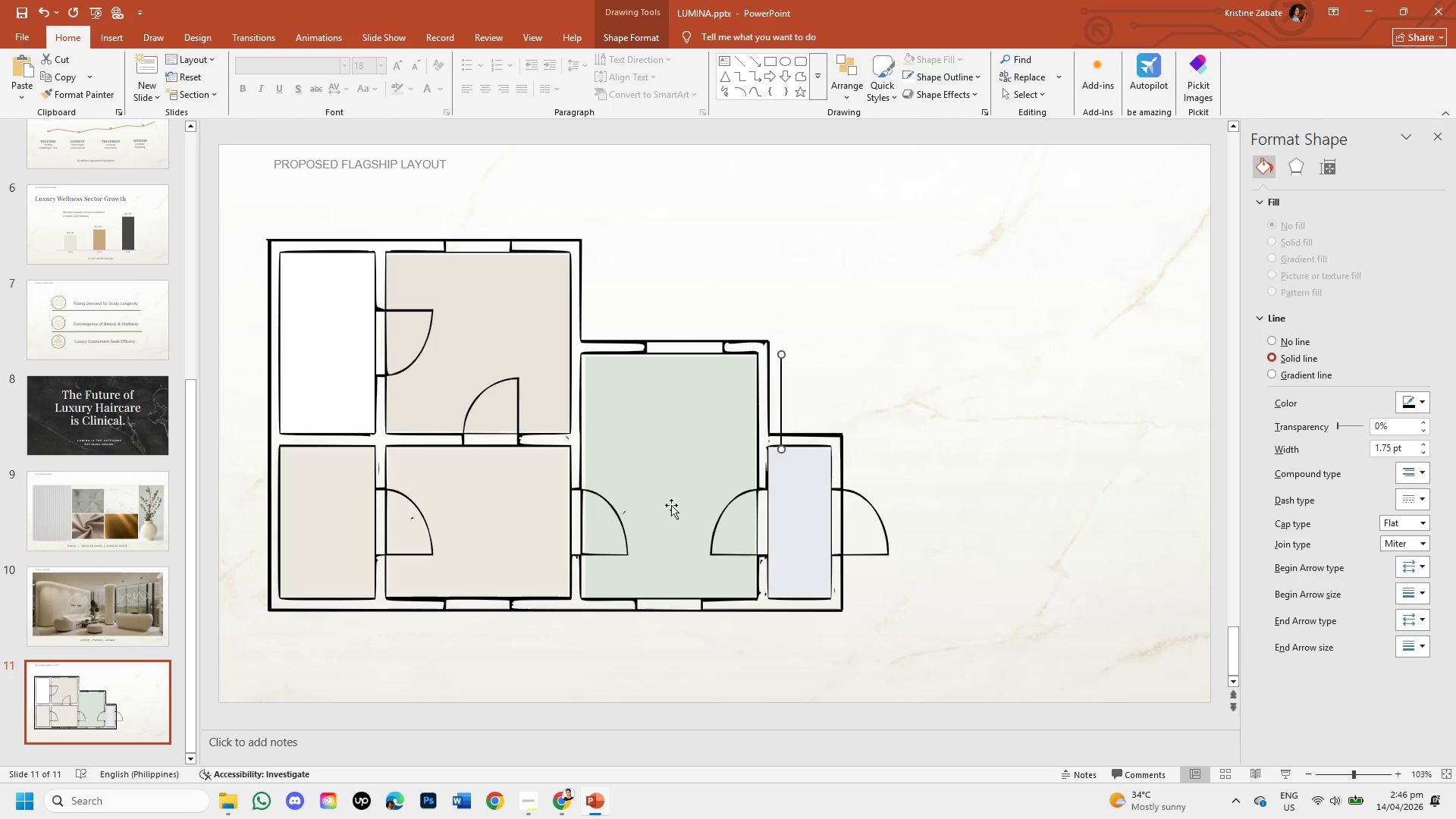 
left_click_drag(start_coordinate=[782, 399], to_coordinate=[385, 639])
 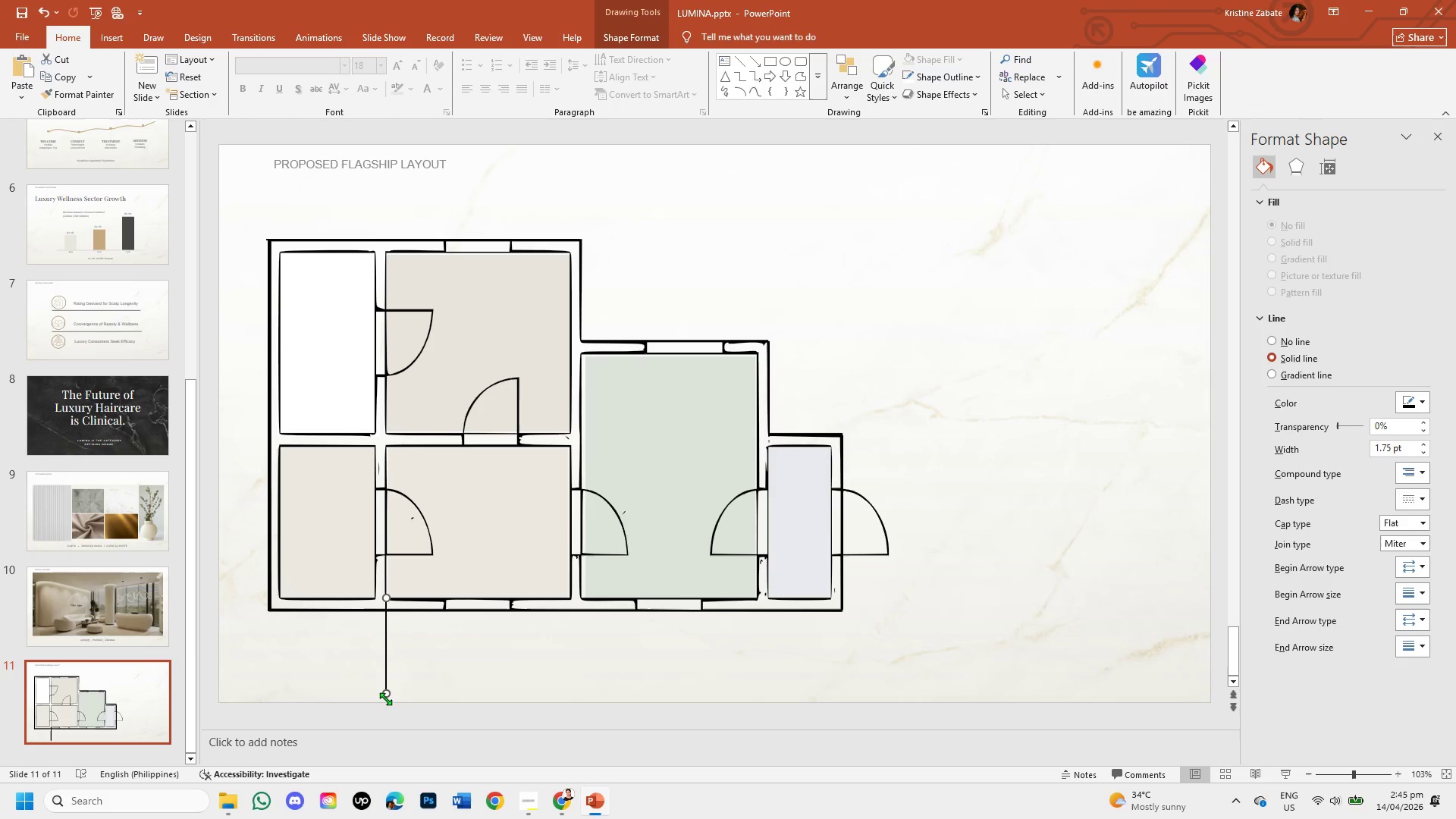 
left_click_drag(start_coordinate=[385, 698], to_coordinate=[570, 598])
 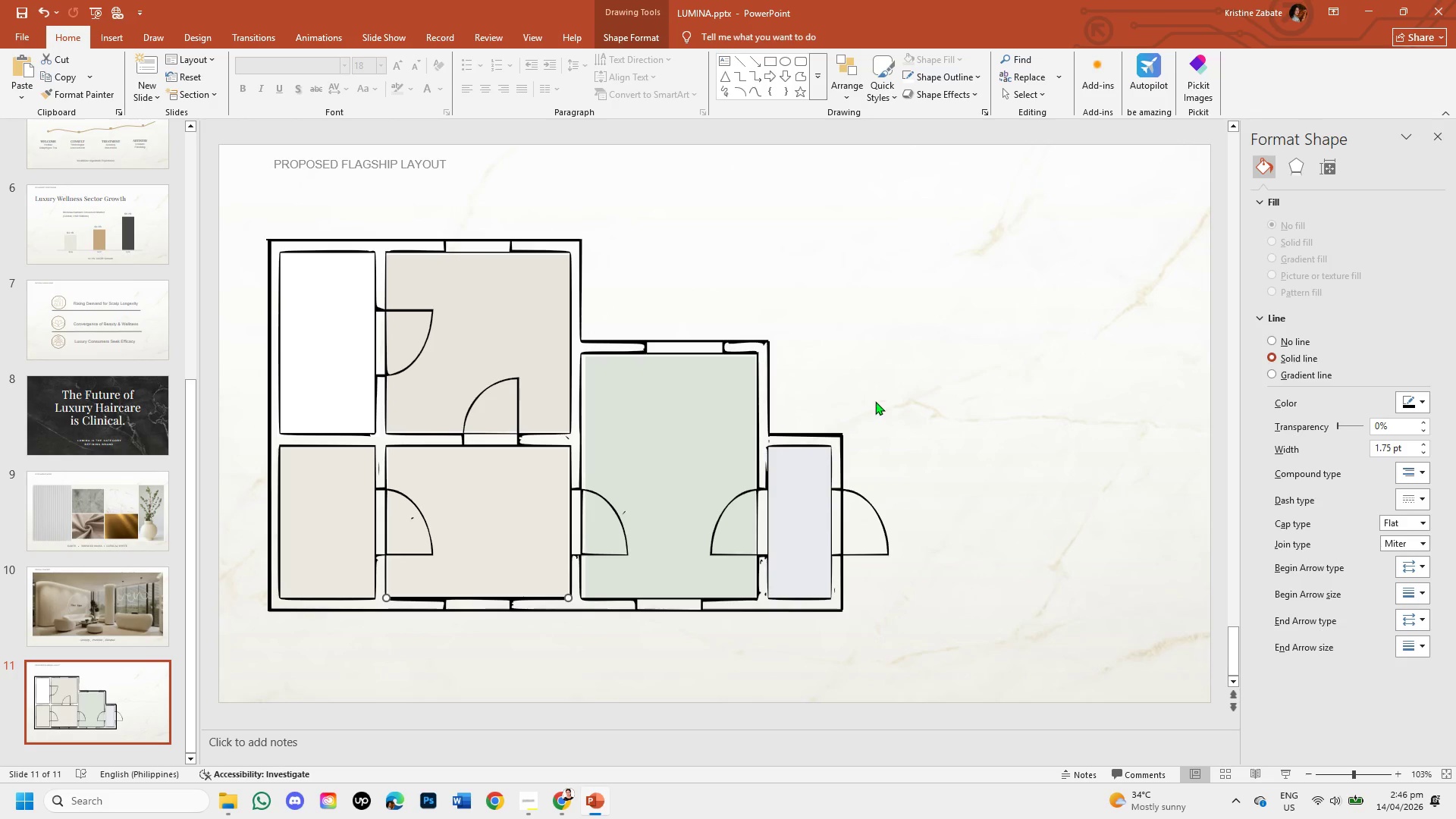 
left_click([875, 398])
 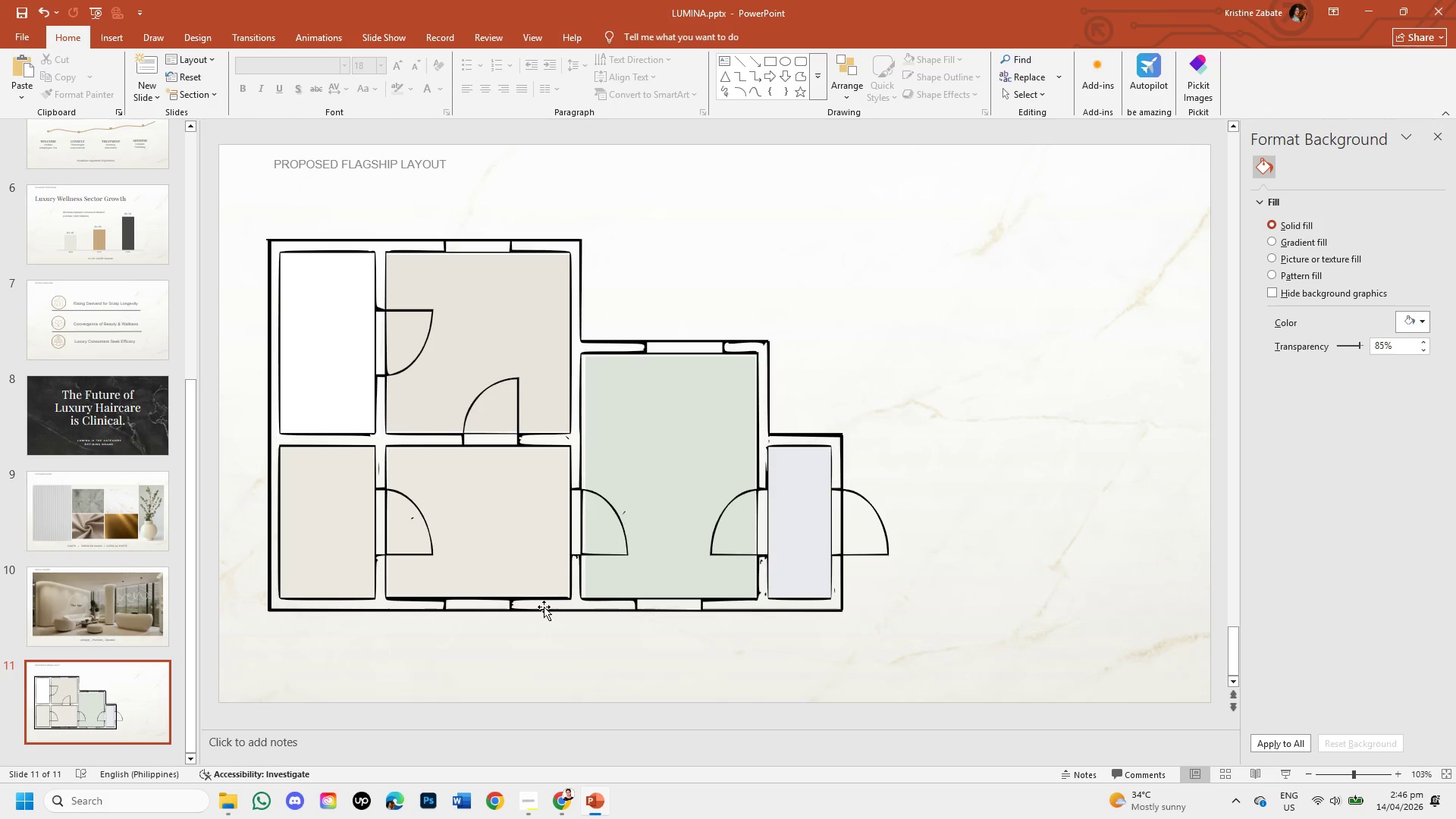 
left_click([539, 596])
 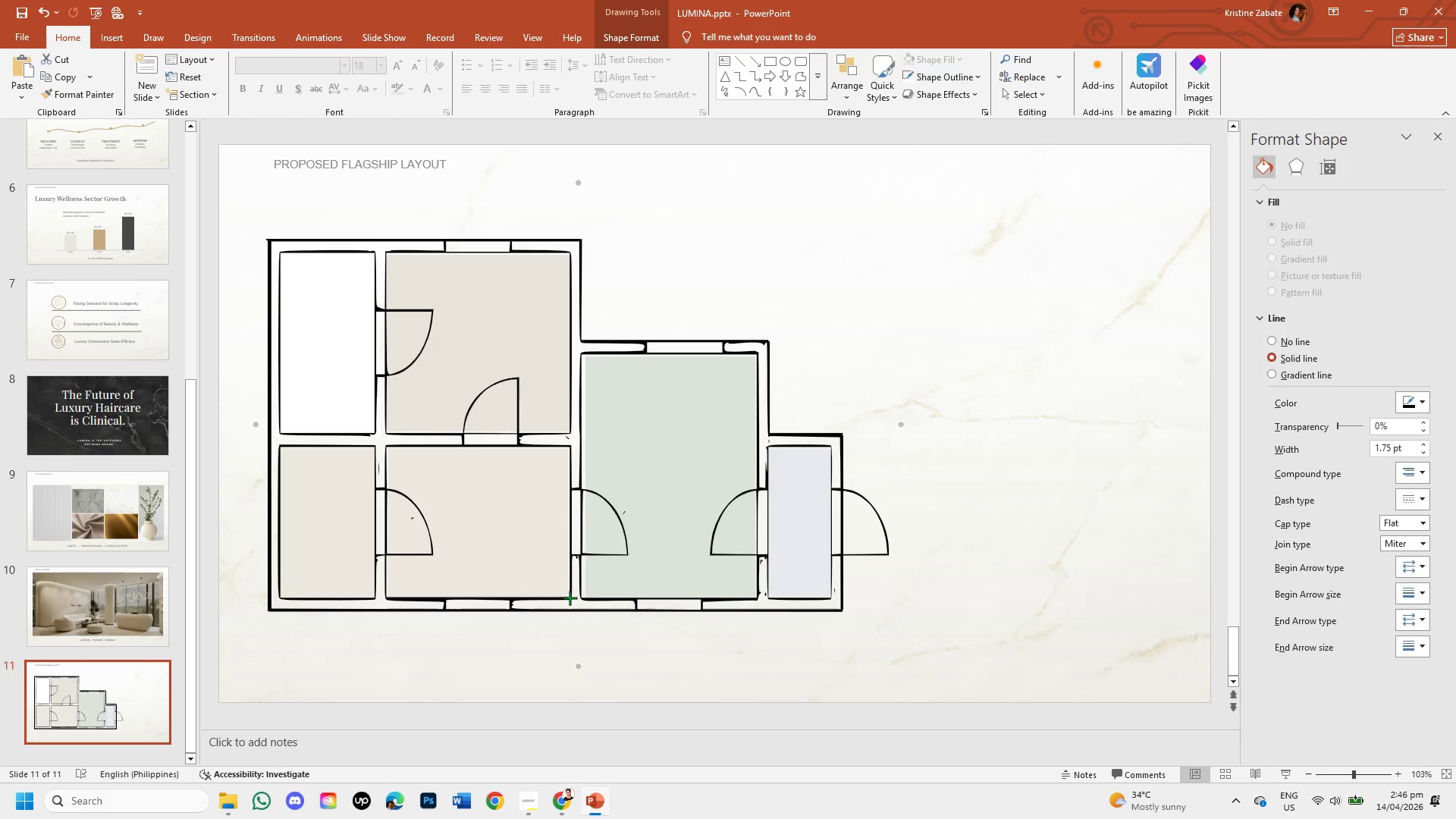 
left_click([614, 563])
 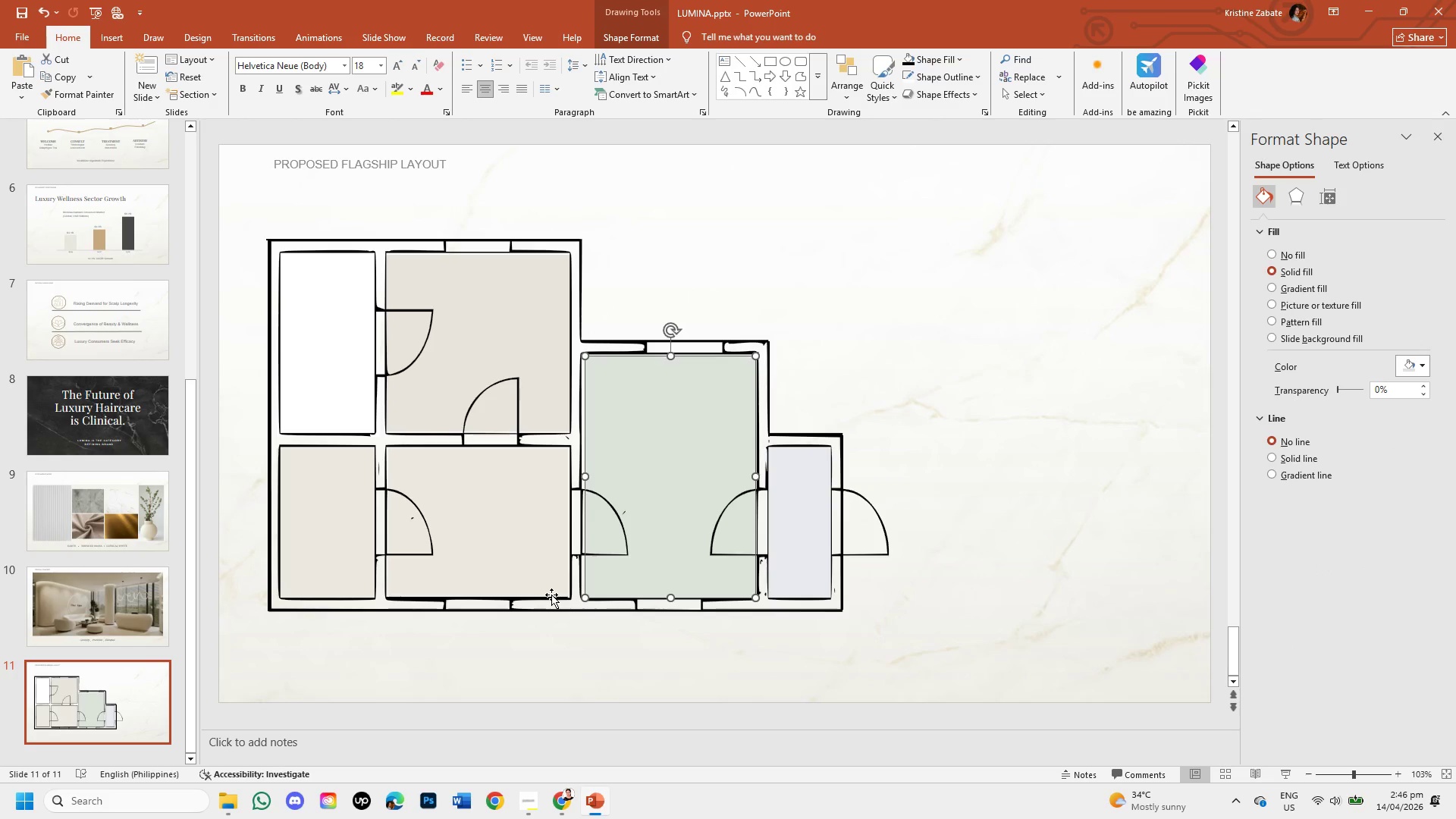 
left_click([551, 595])
 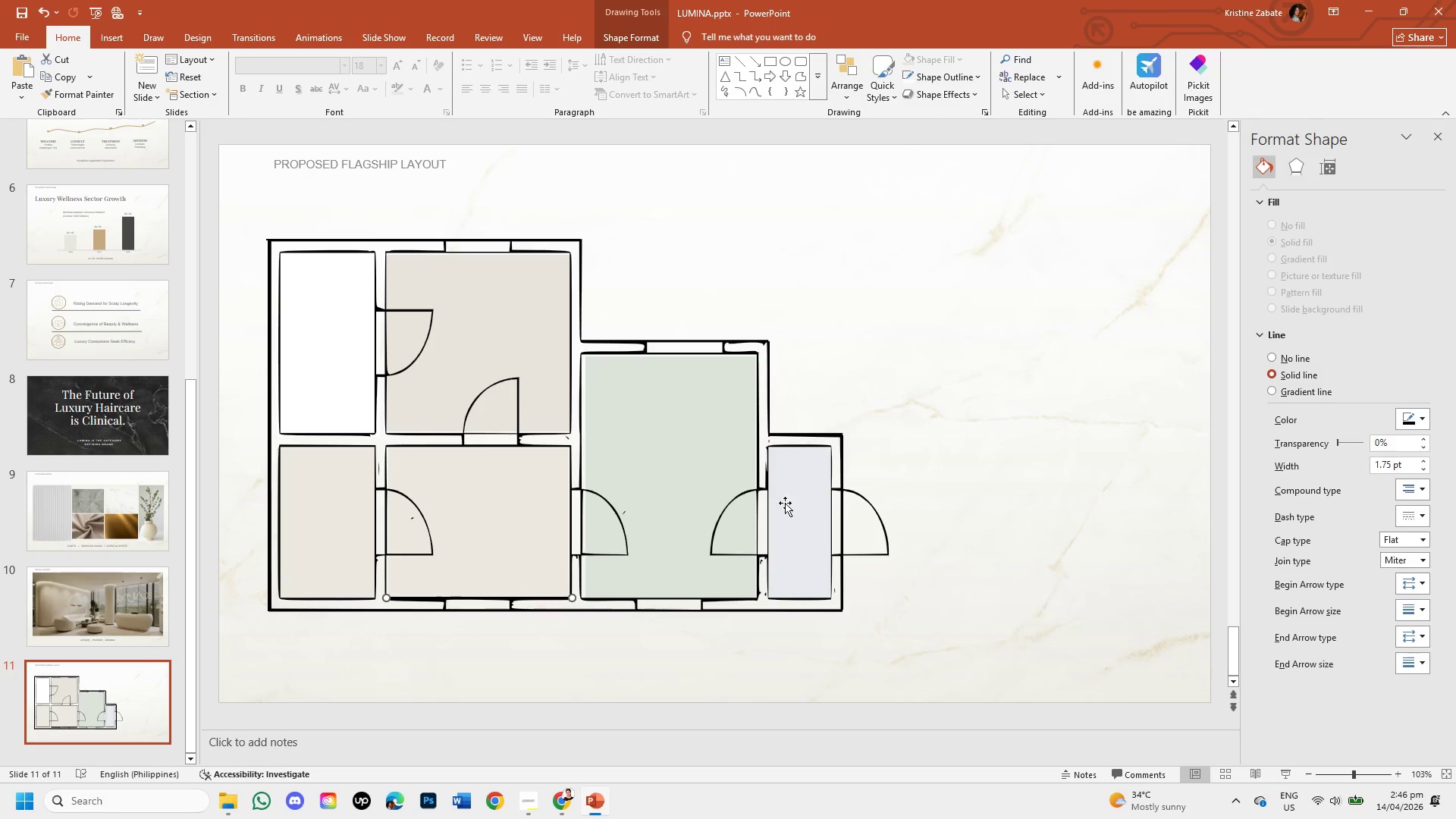 
left_click_drag(start_coordinate=[1011, 403], to_coordinate=[663, 274])
 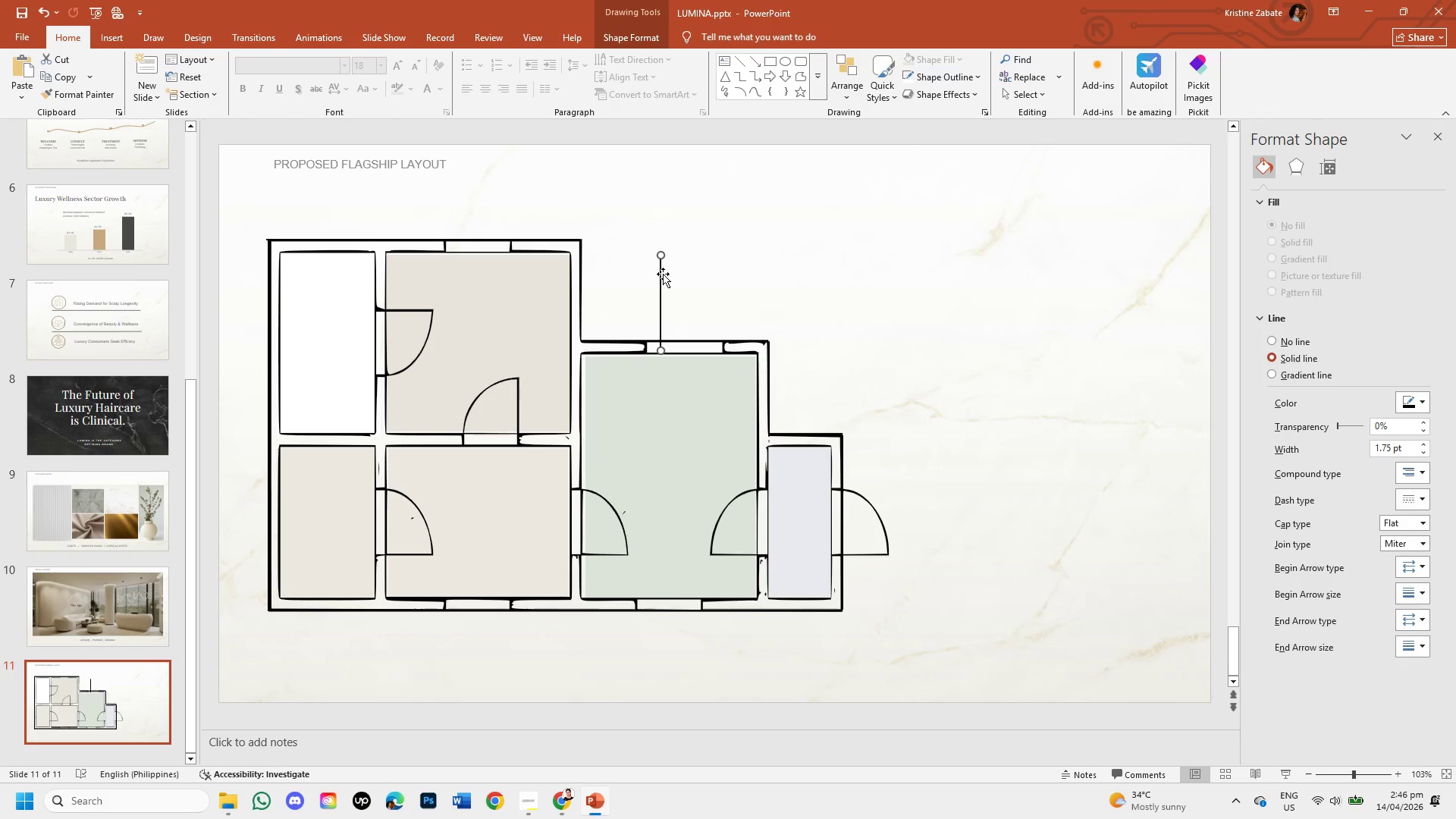 
key(Control+C)
 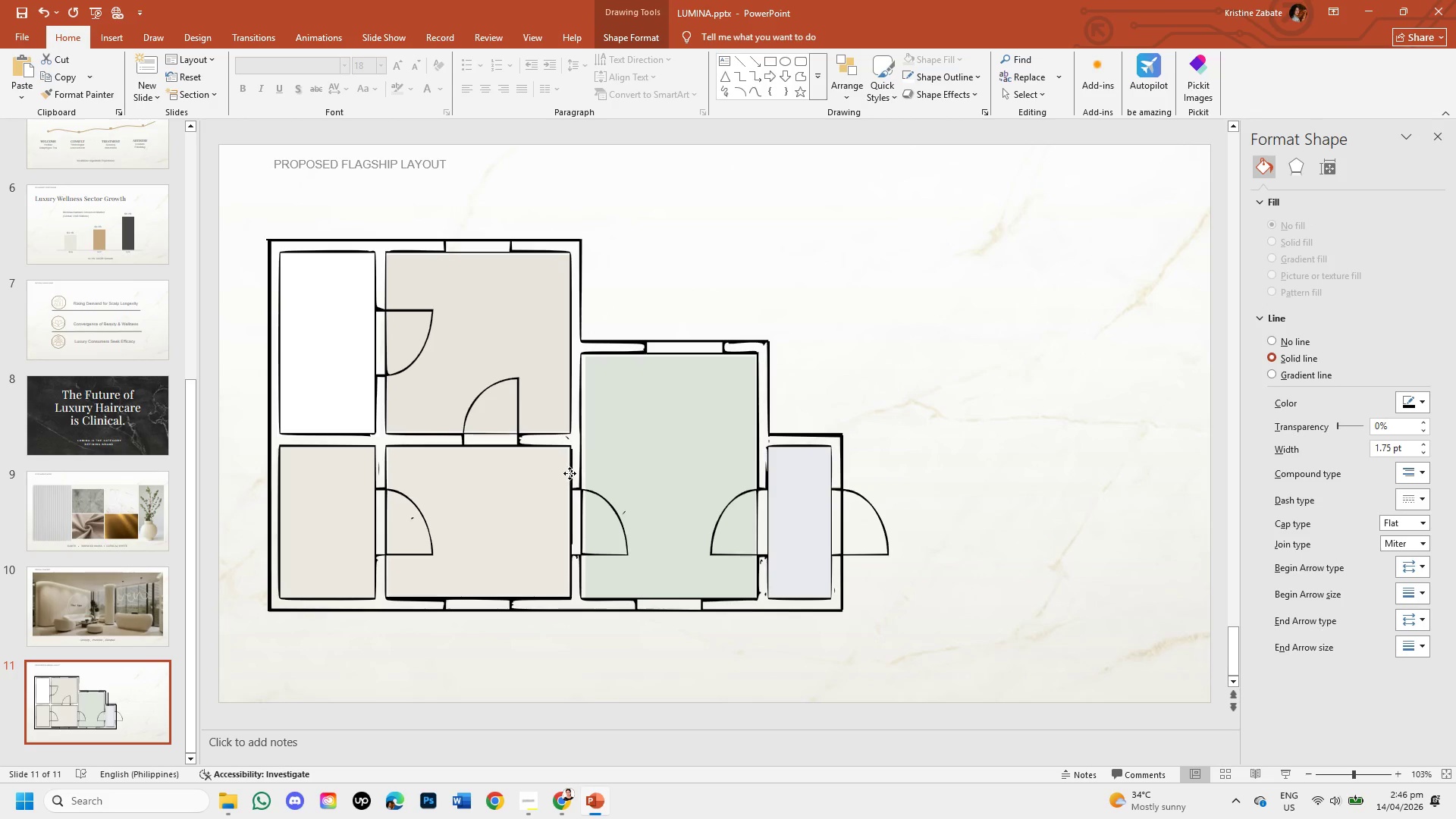 
key(Backspace)
 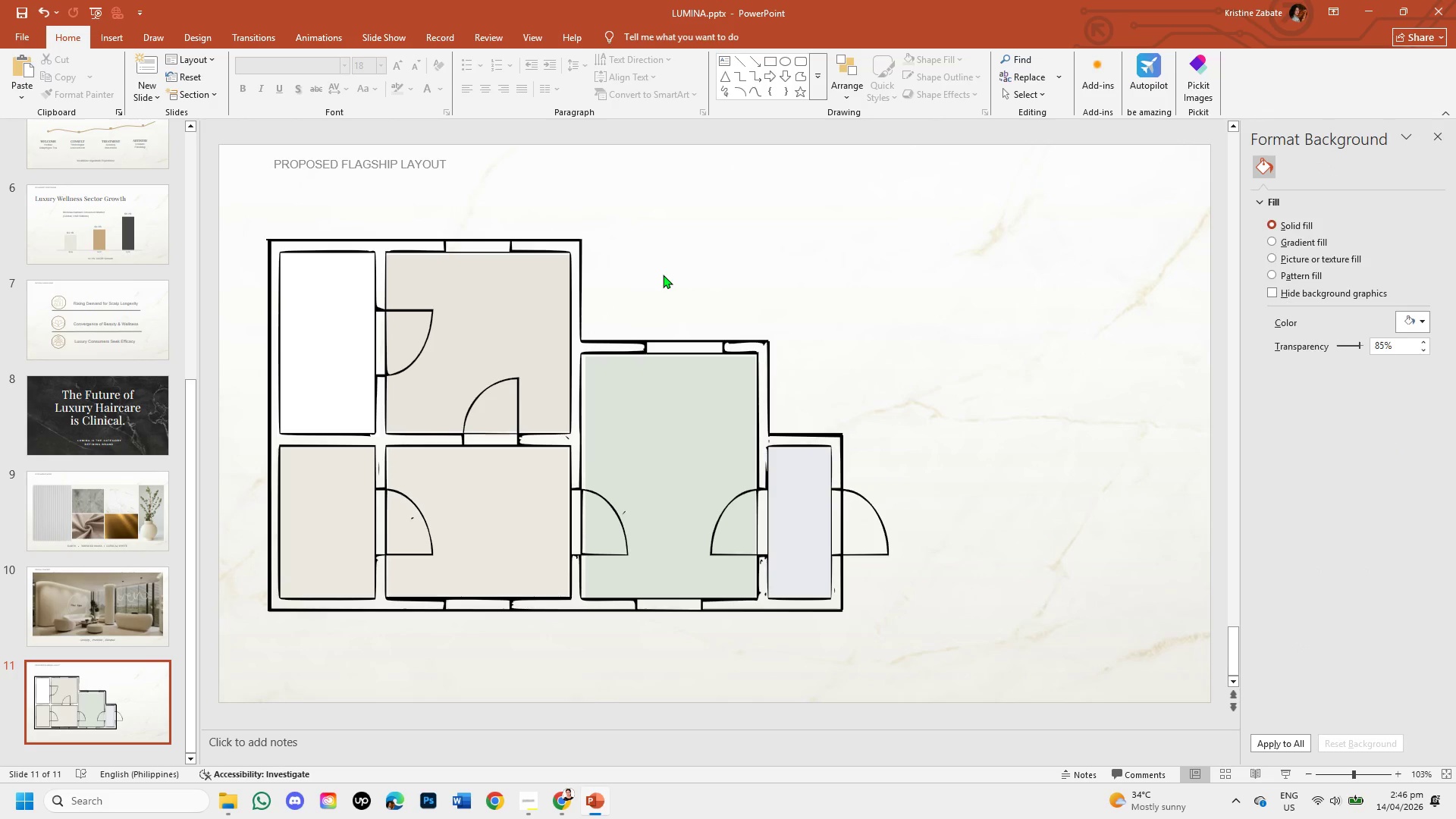 
wait(13.76)
 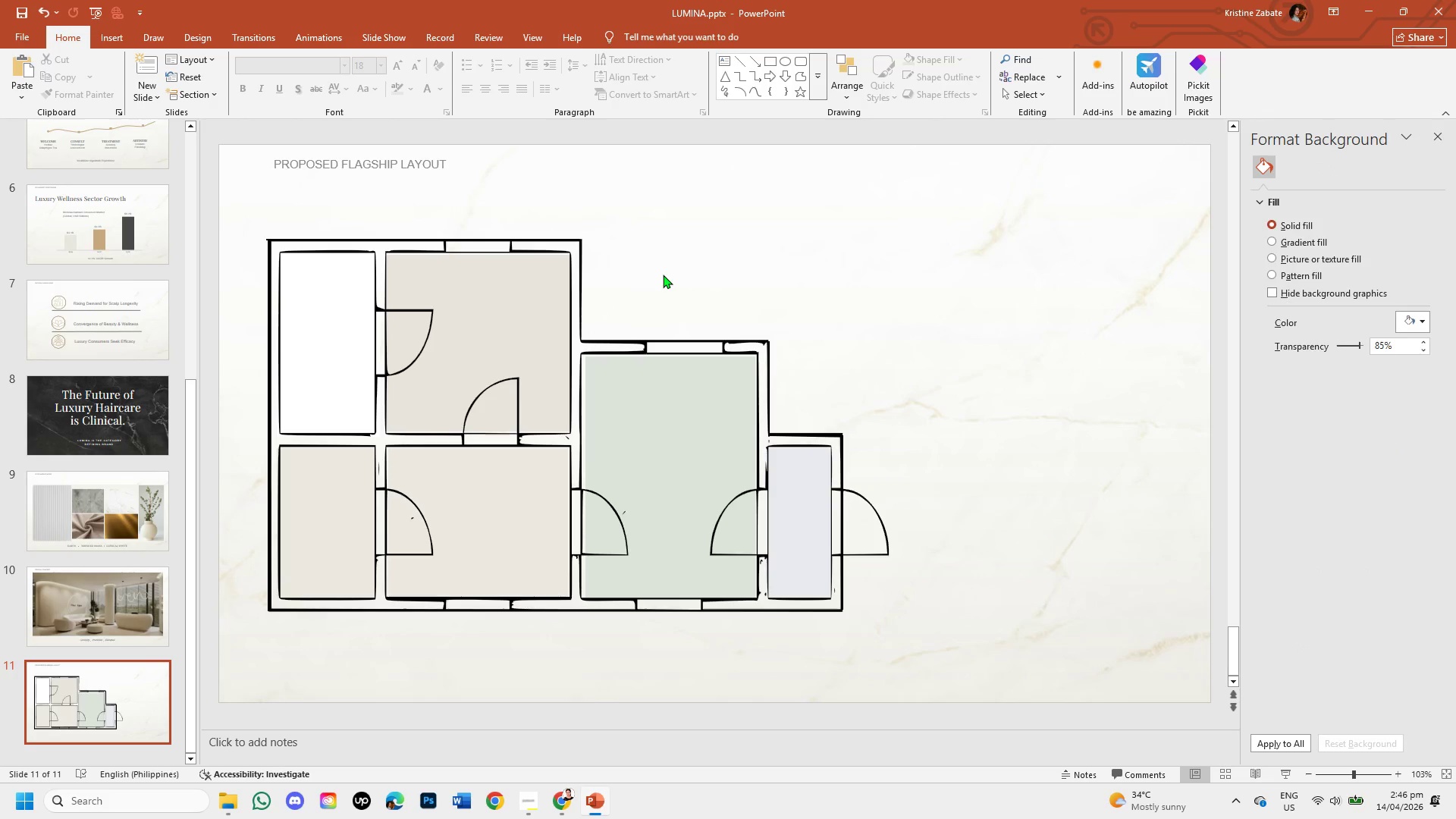 
left_click([306, 368])
 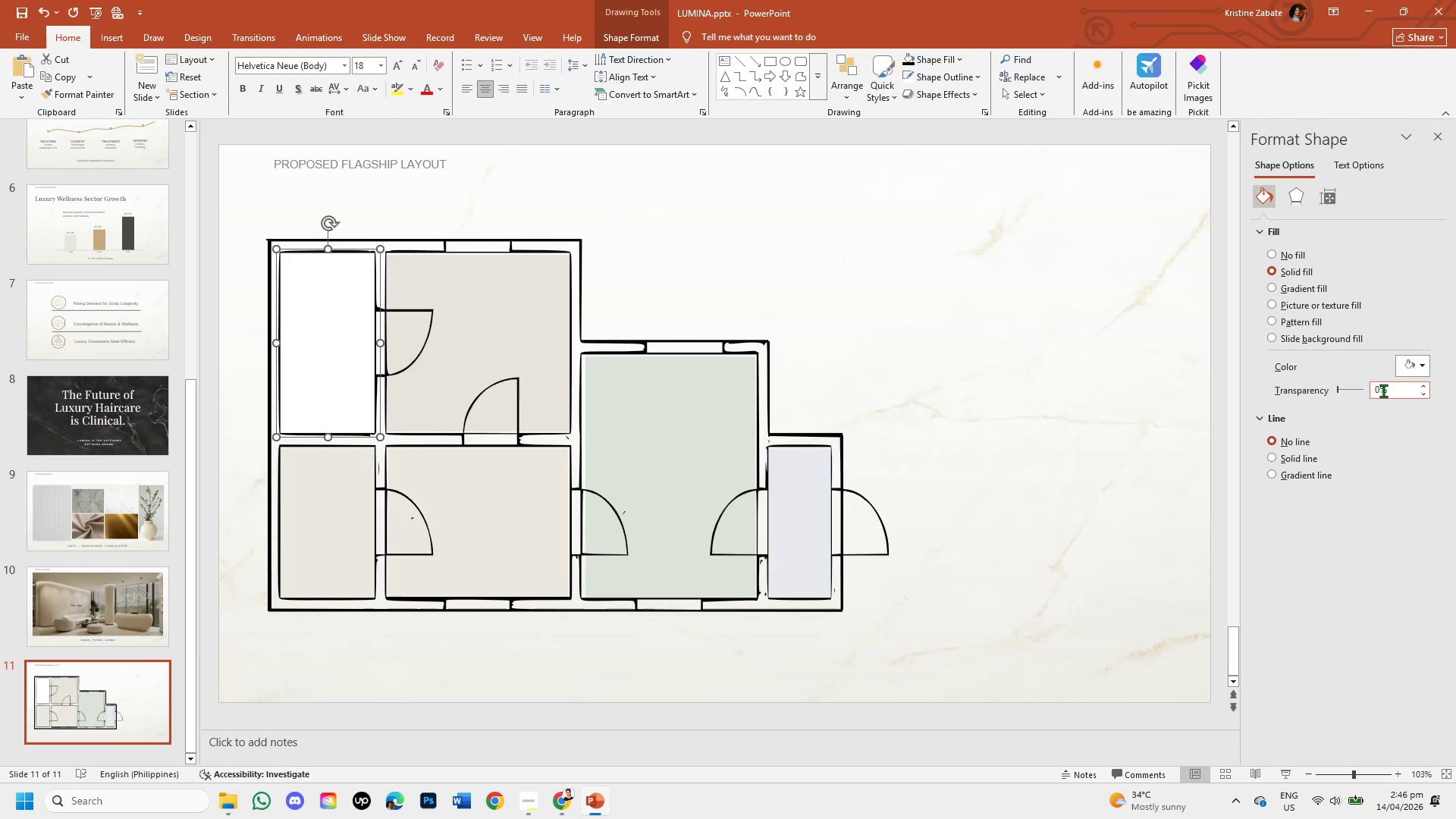 
left_click([1381, 388])
 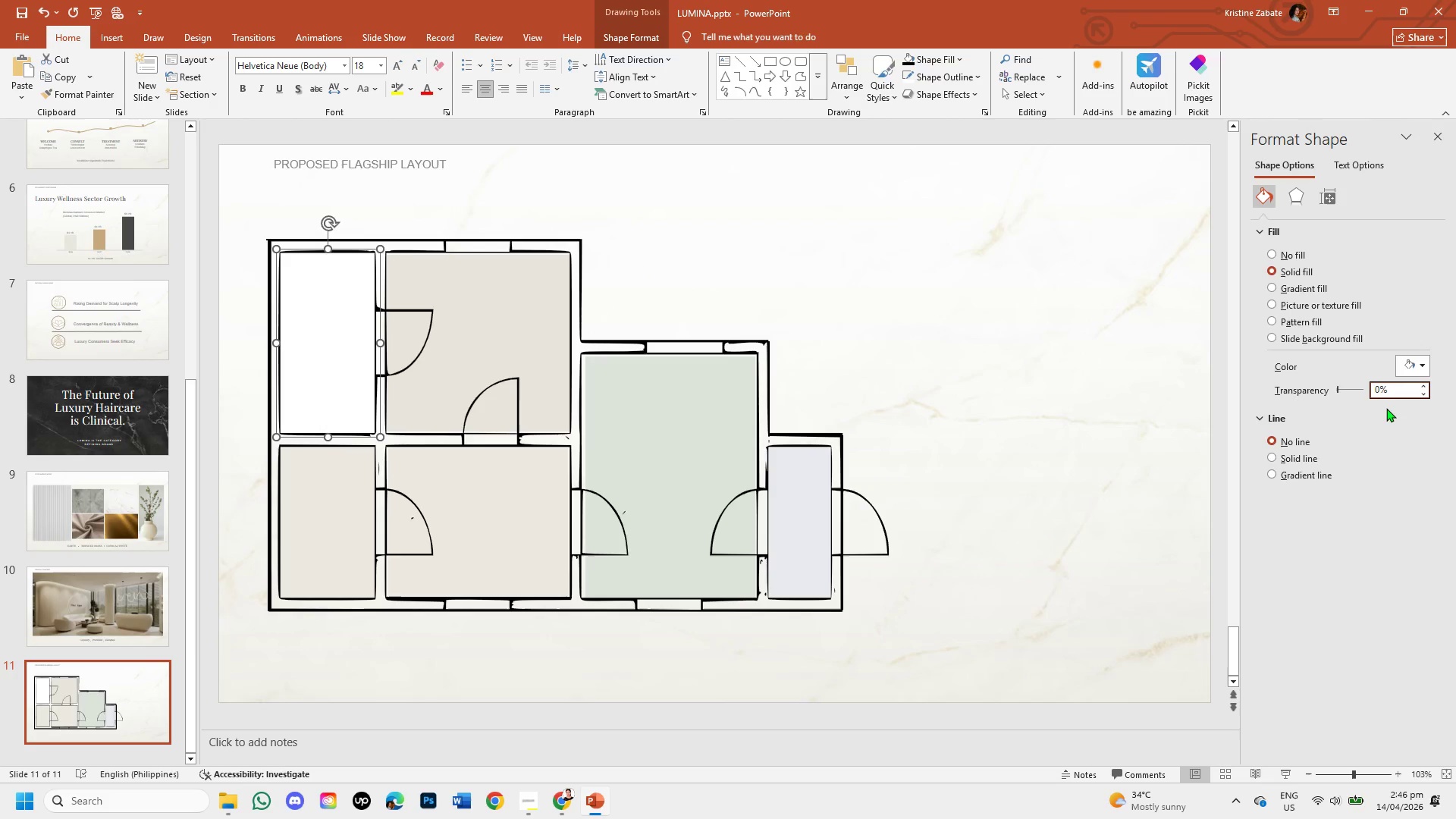 
key(Backspace)
 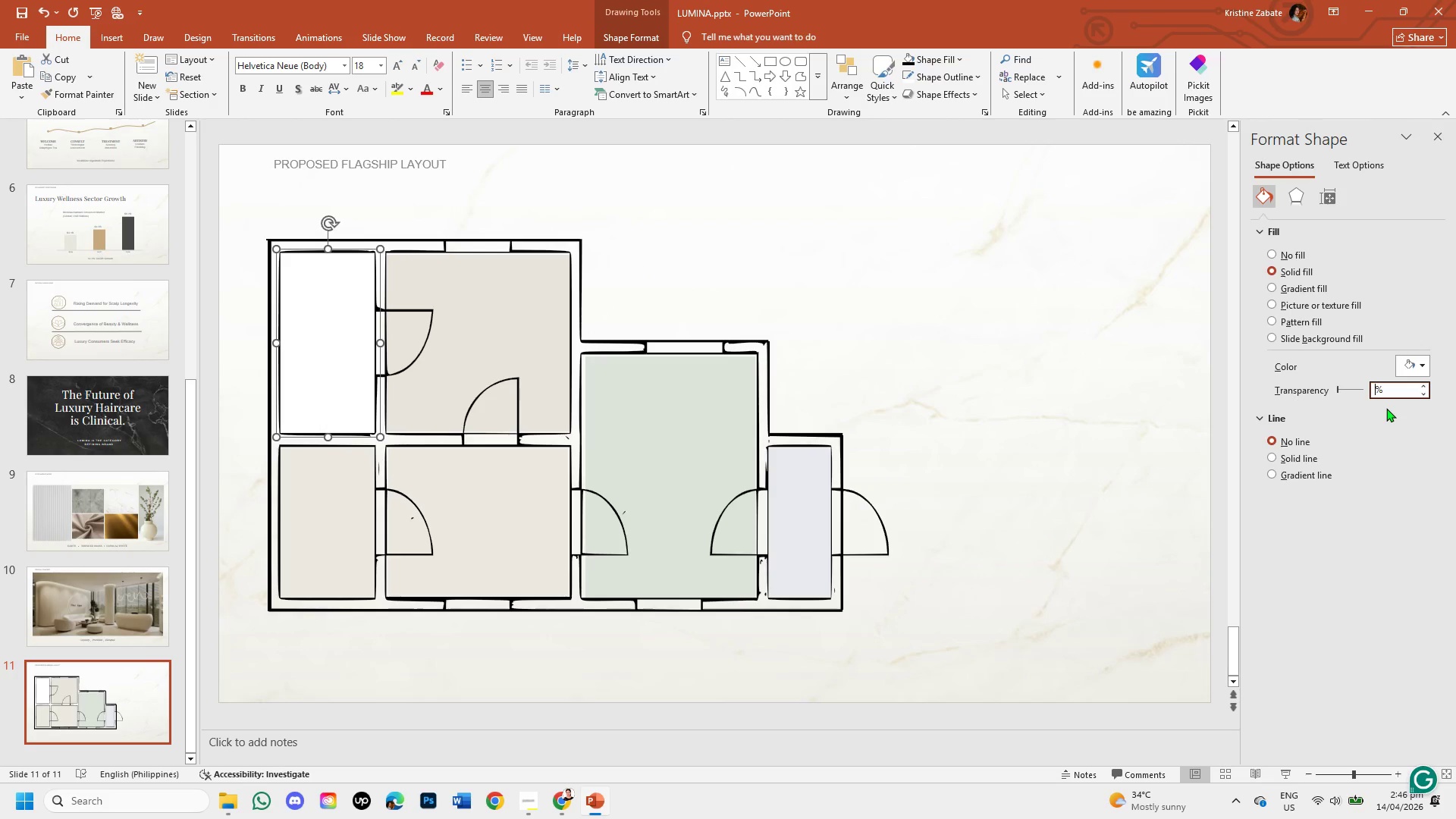 
key(Numpad2)
 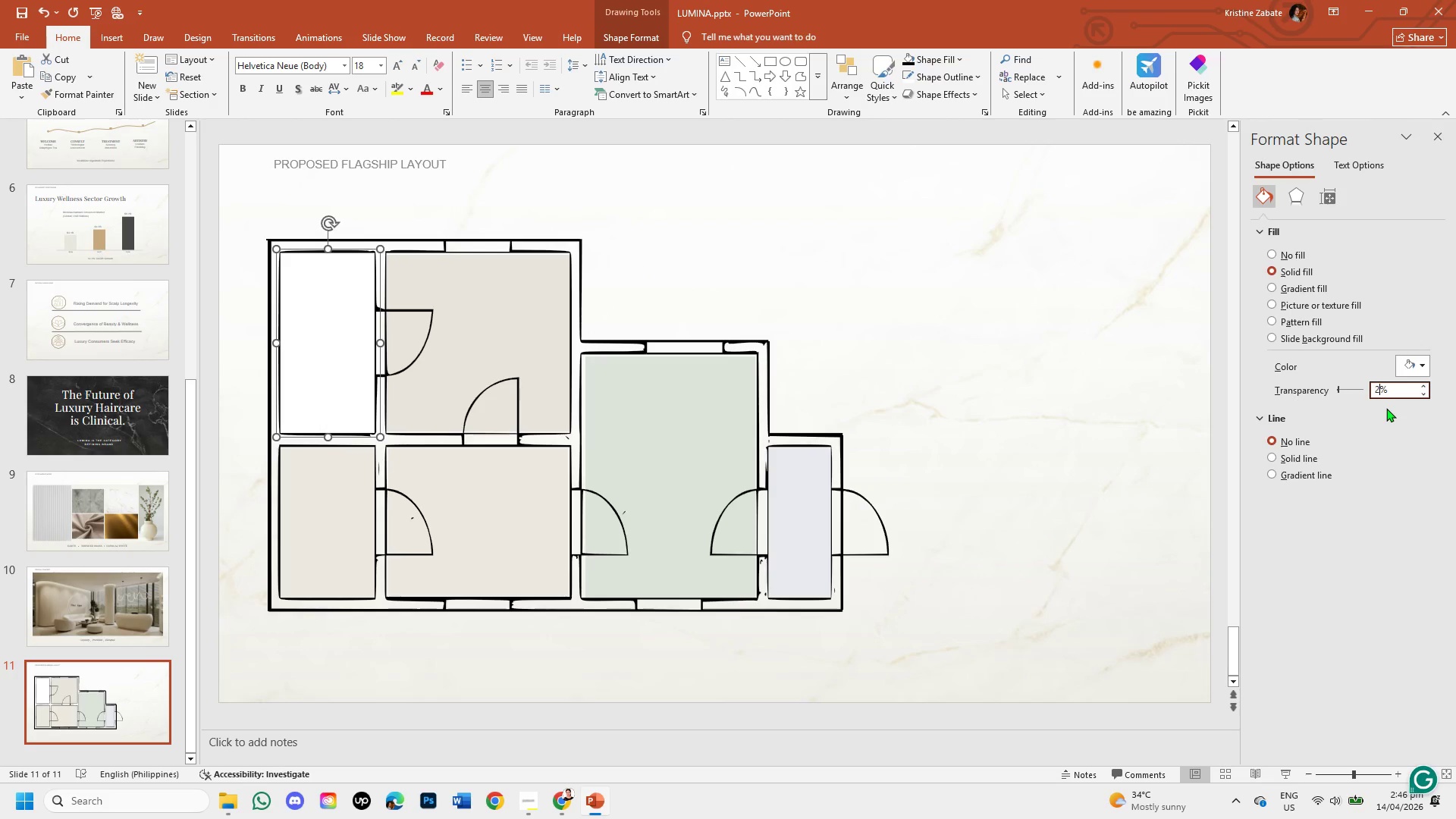 
key(Numpad5)
 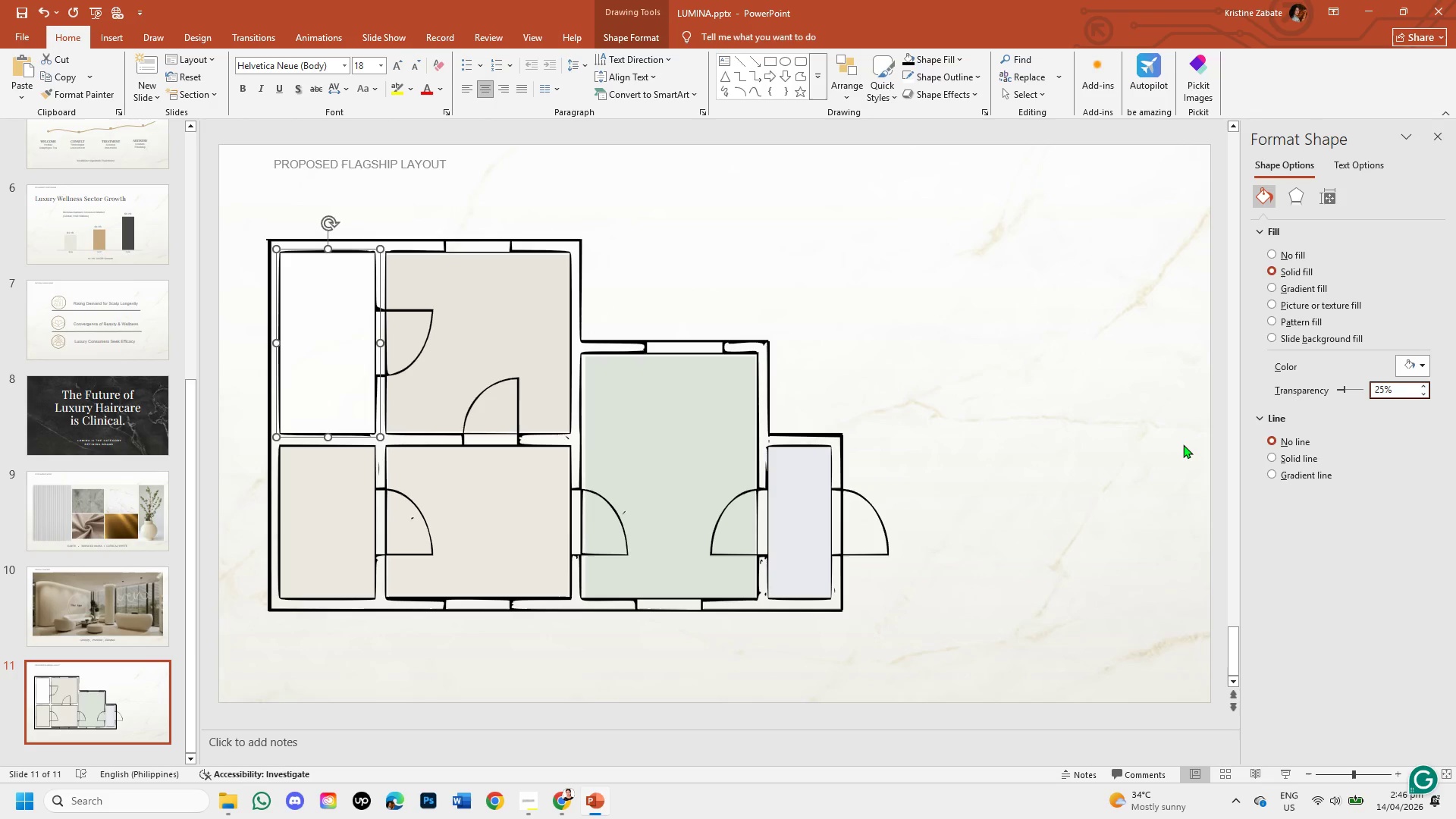 
left_click([1169, 441])
 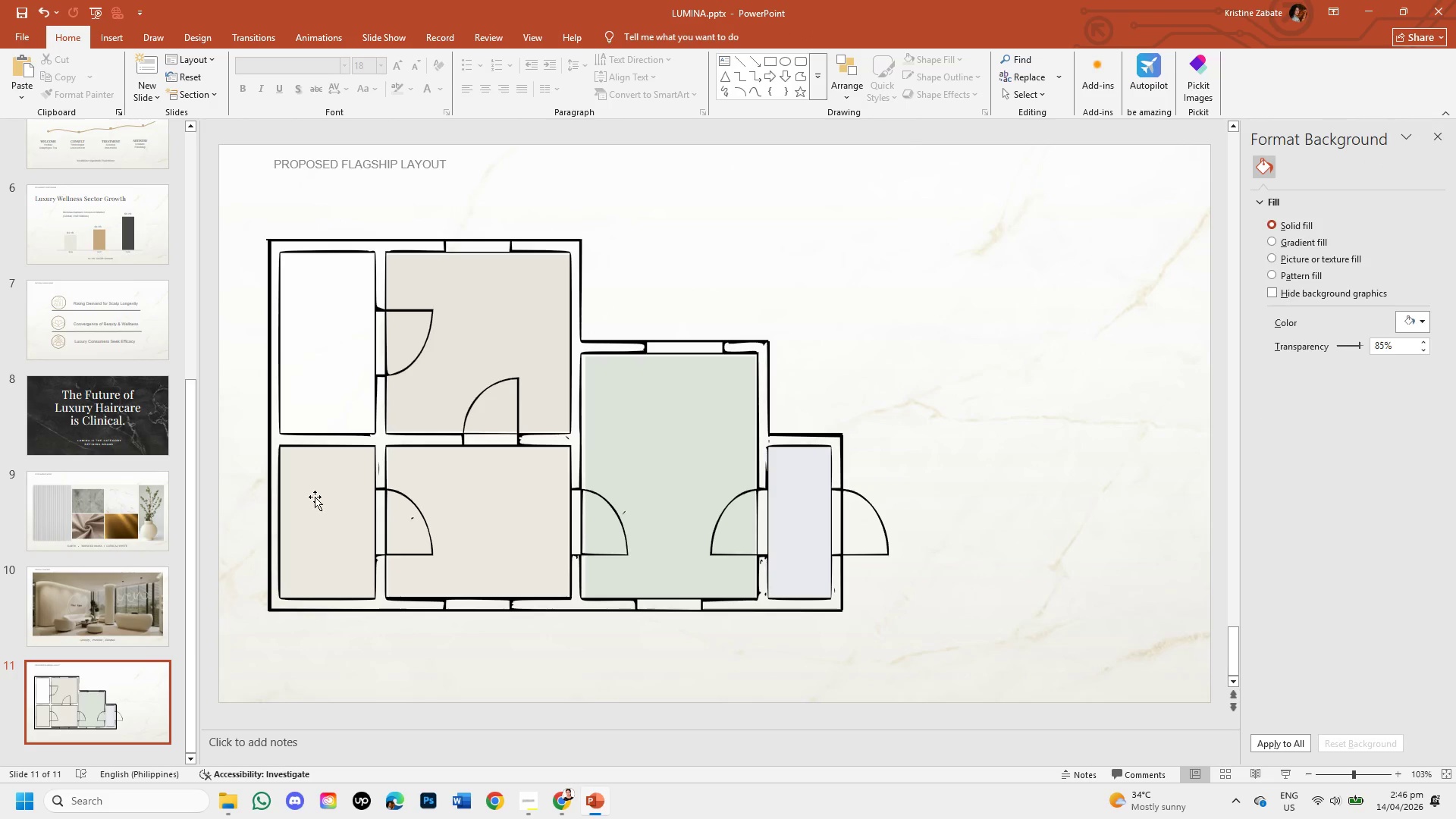 
left_click([314, 498])
 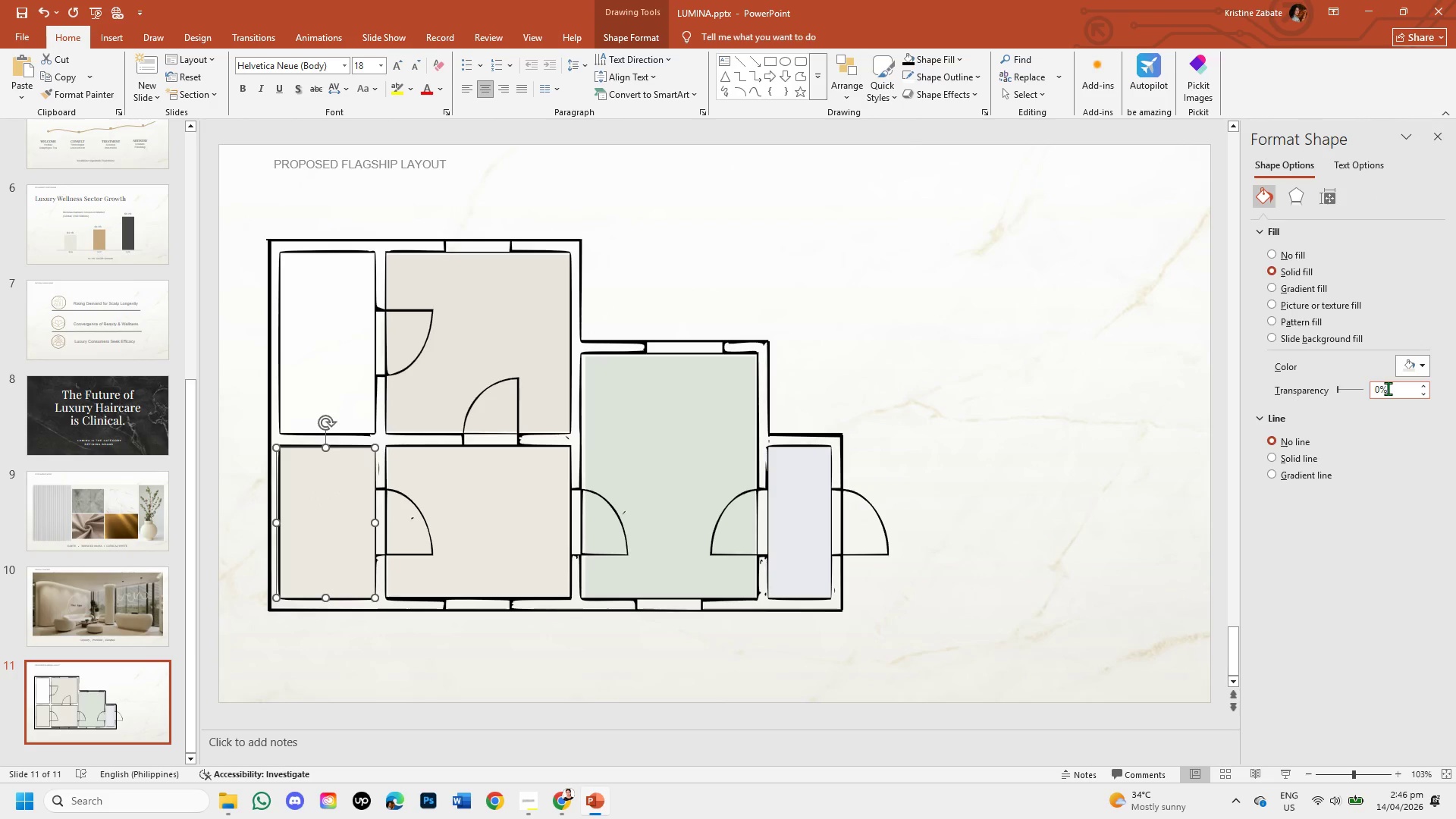 
left_click([1382, 388])
 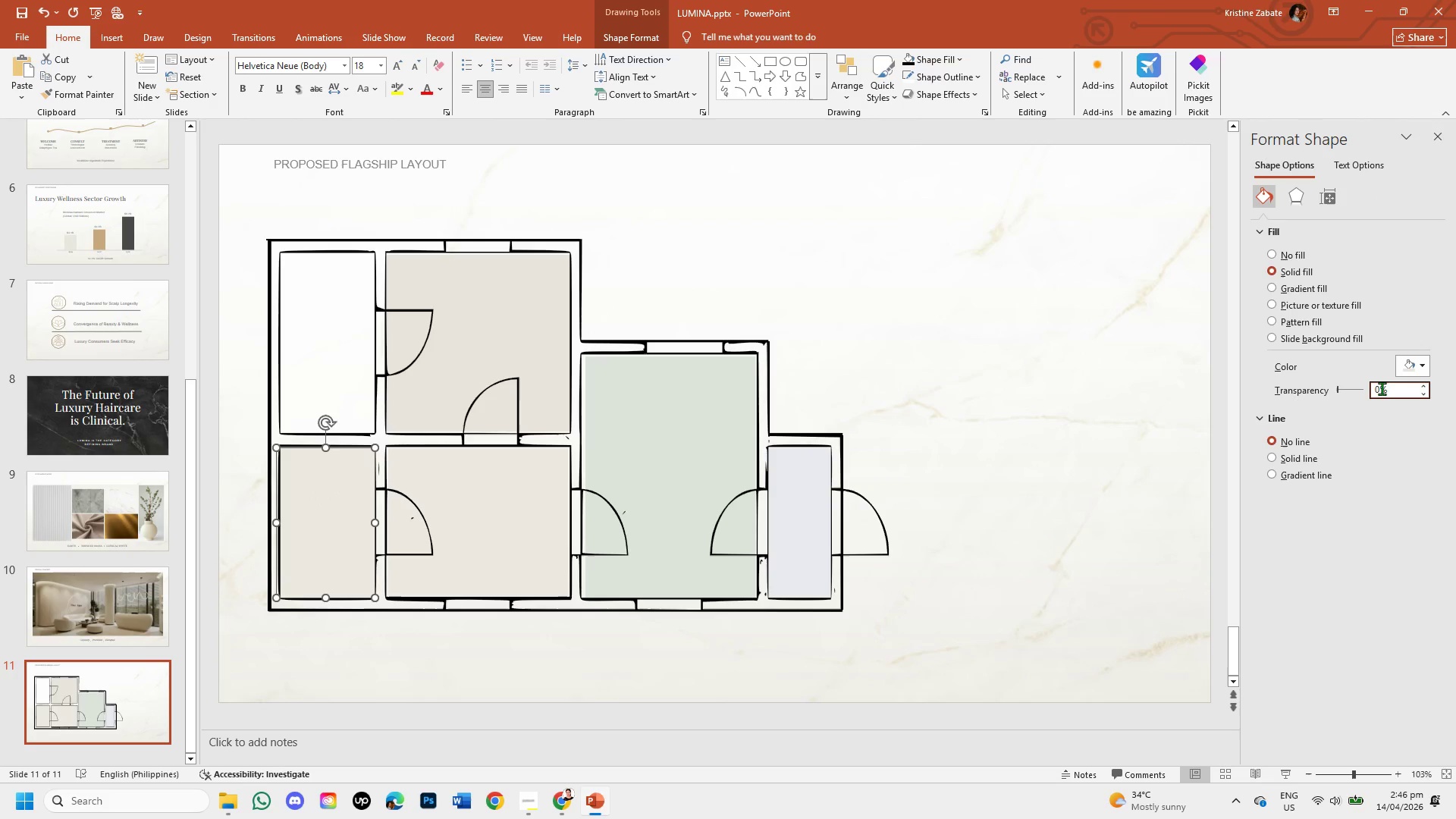 
key(Backspace)
 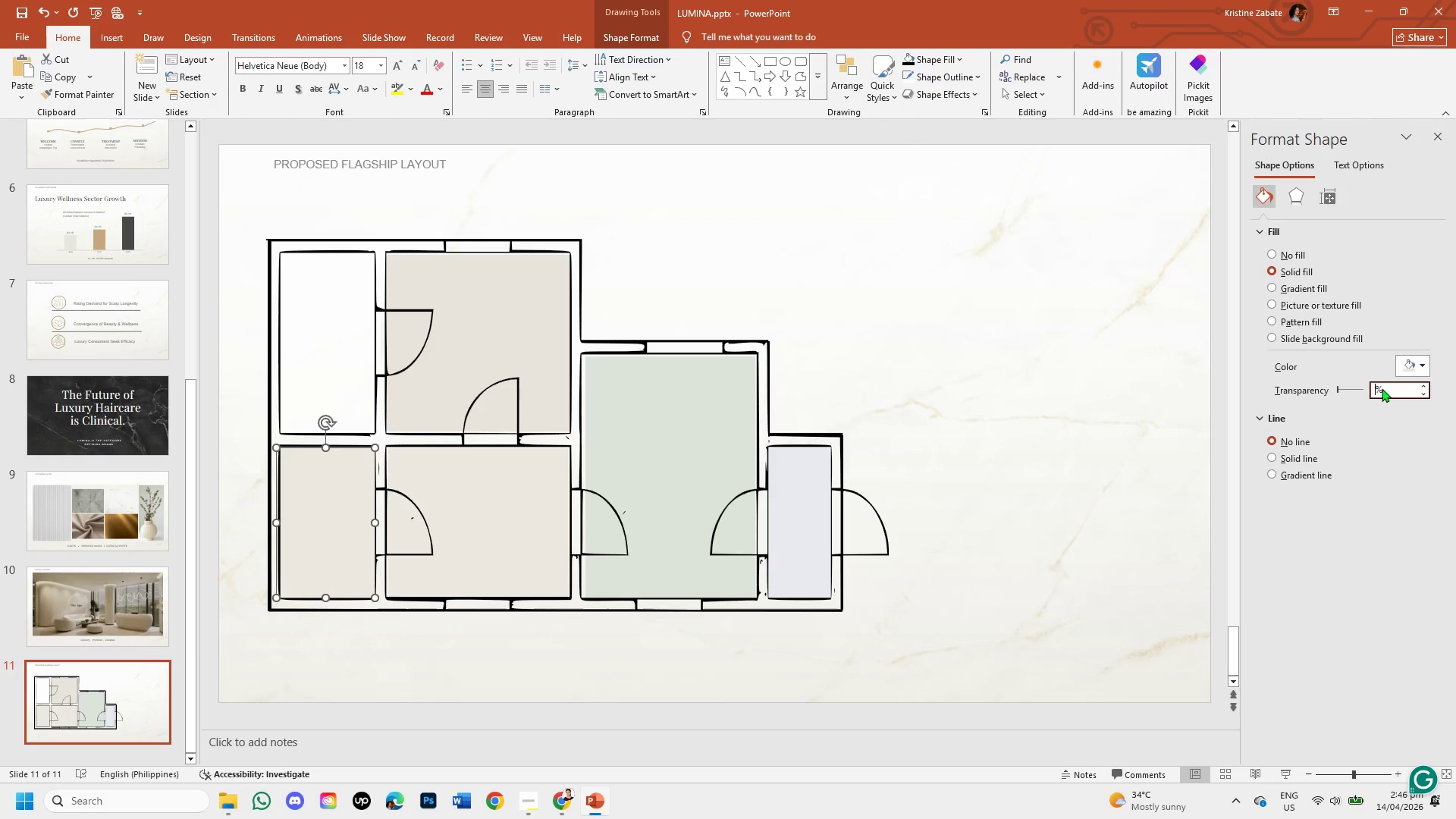 
key(Numpad2)
 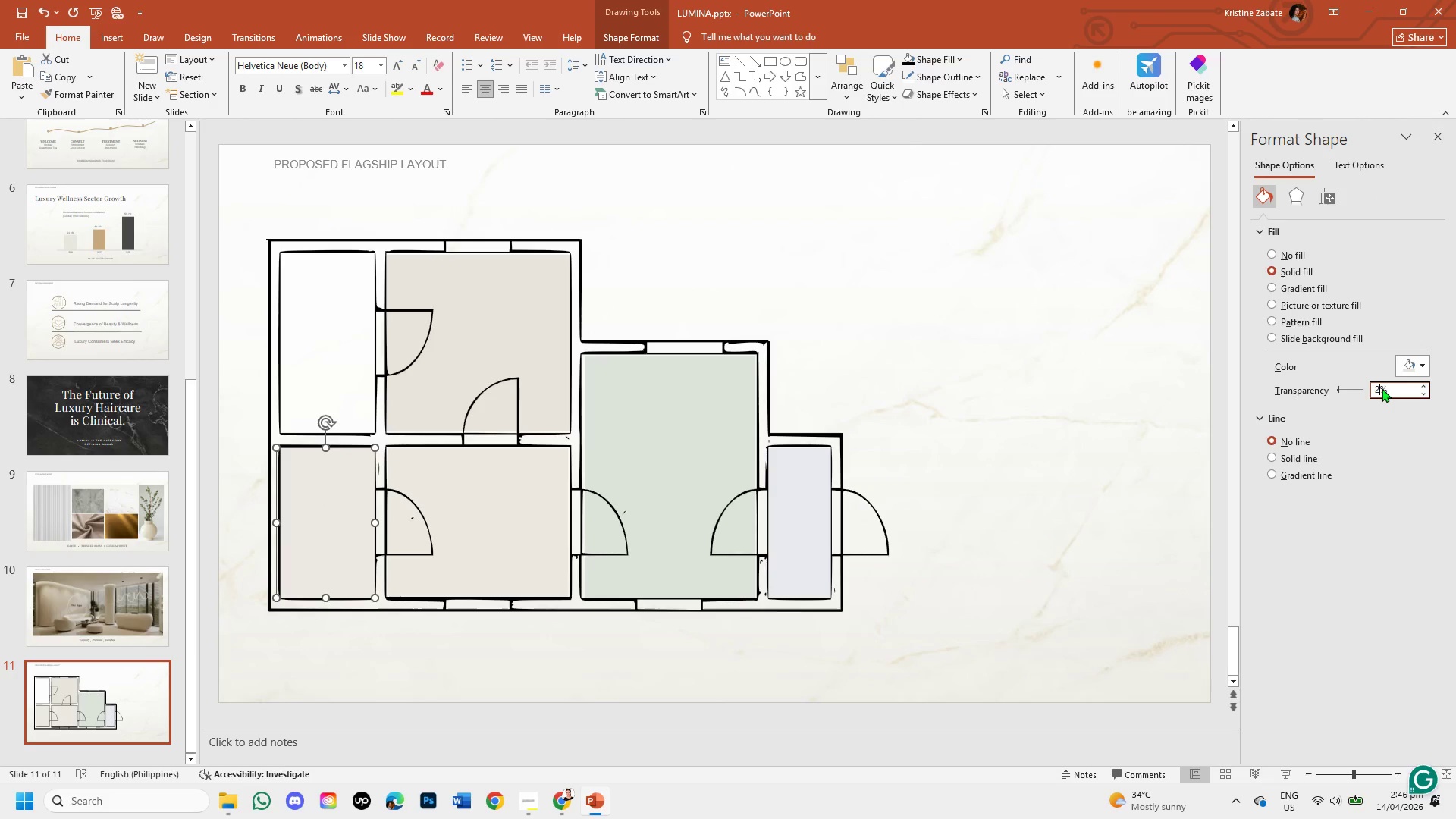 
key(Numpad5)
 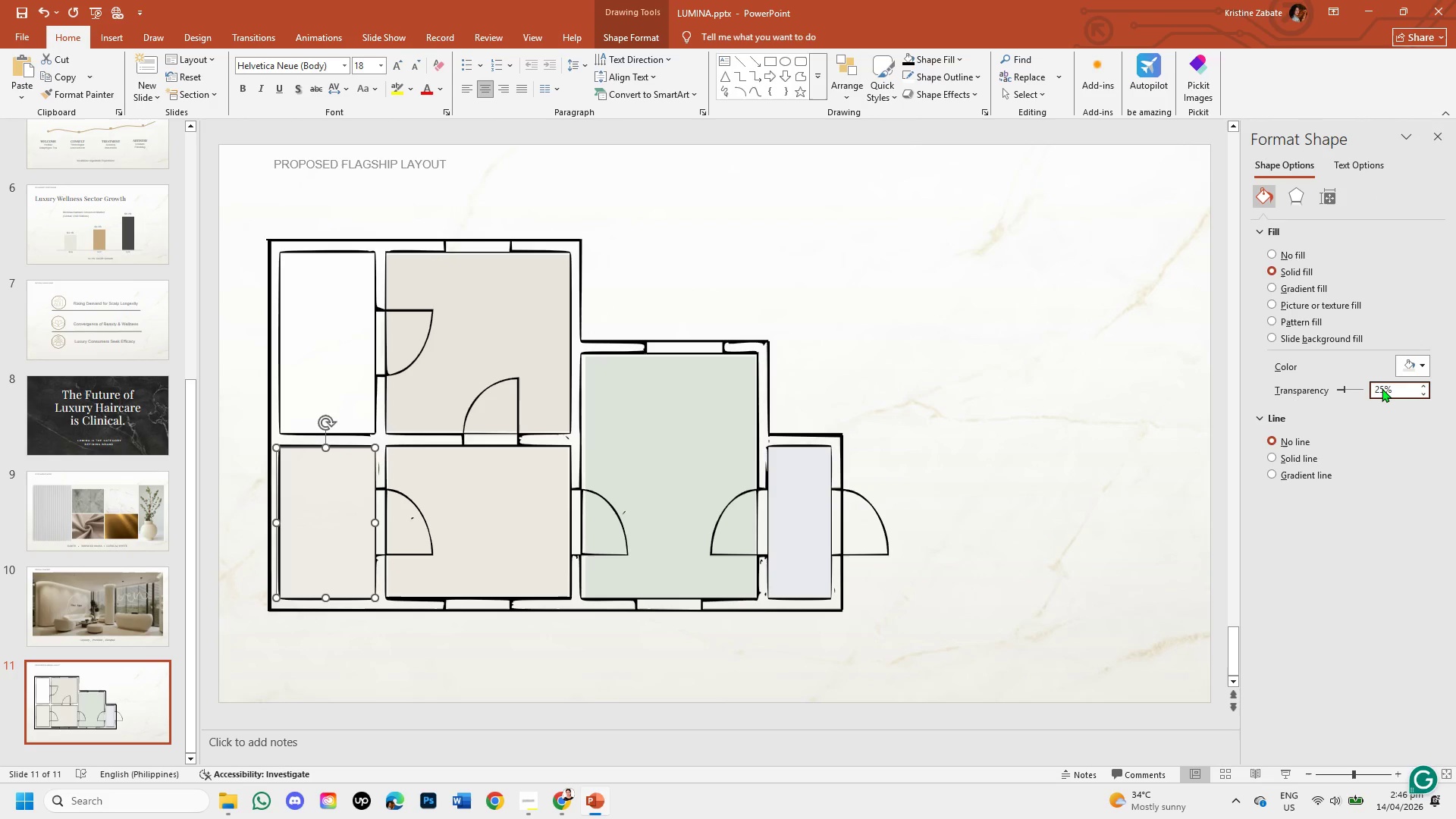 
key(Enter)
 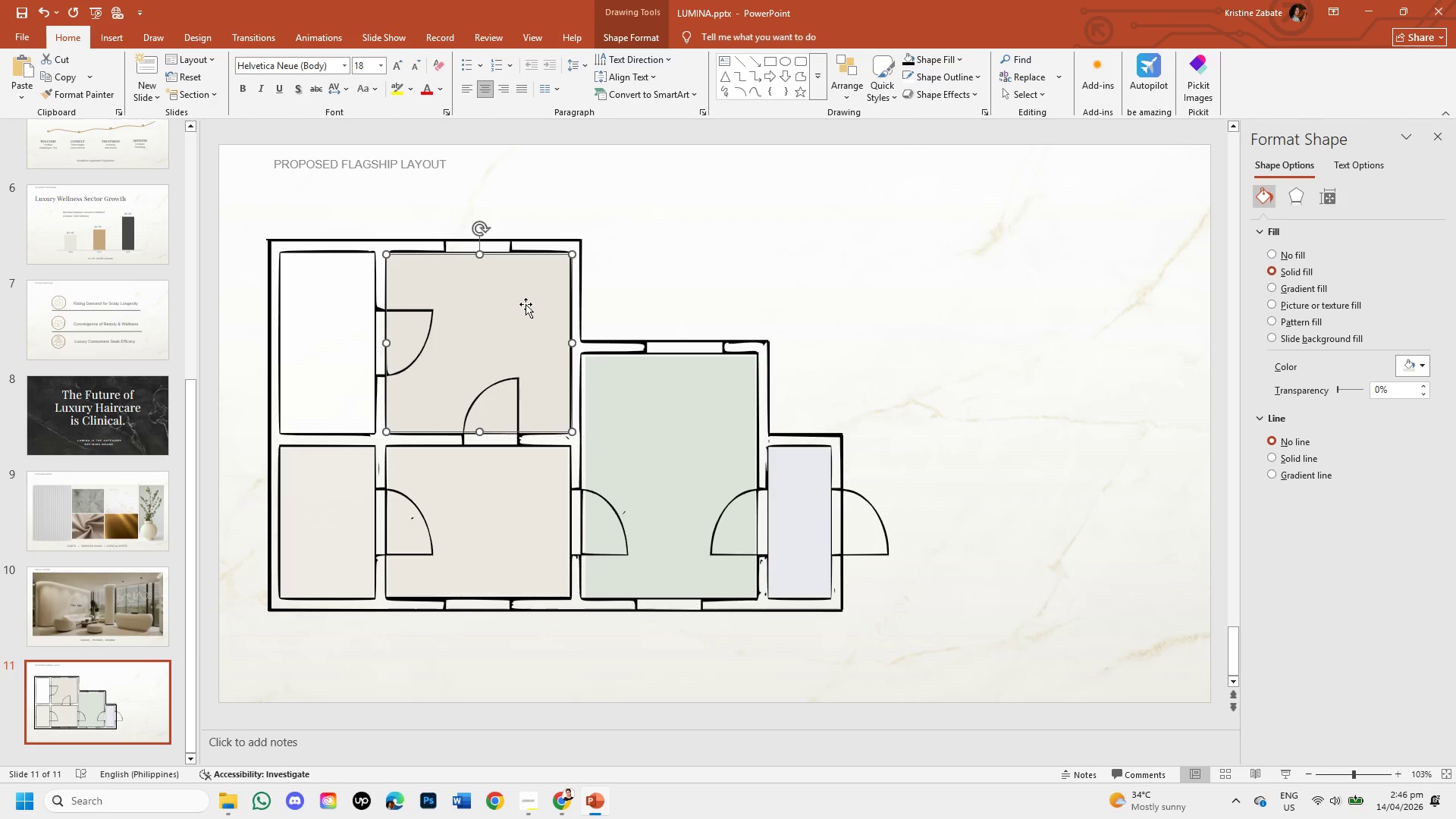 
left_click([517, 340])
 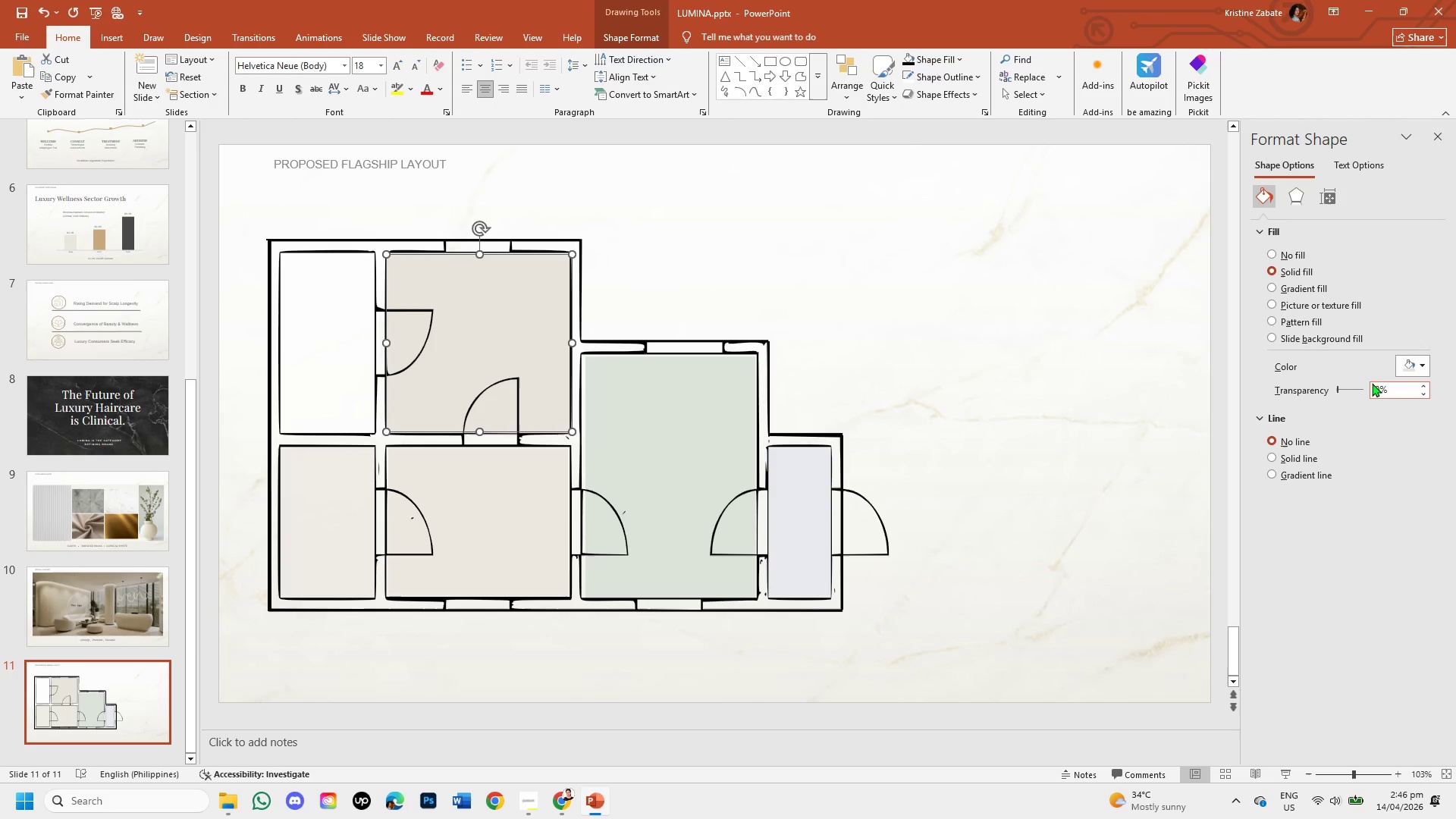 
left_click([1380, 386])
 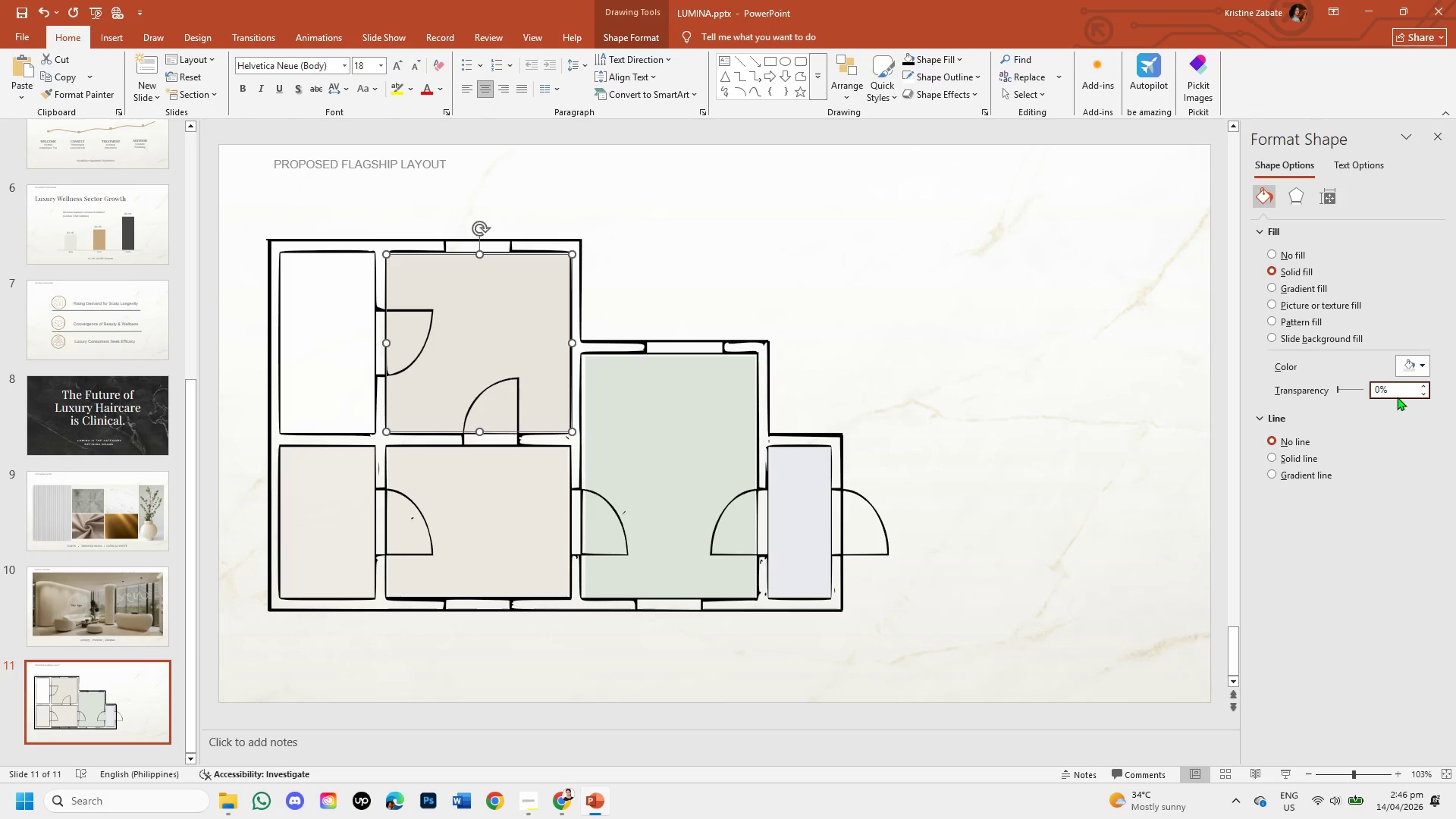 
key(Backspace)
 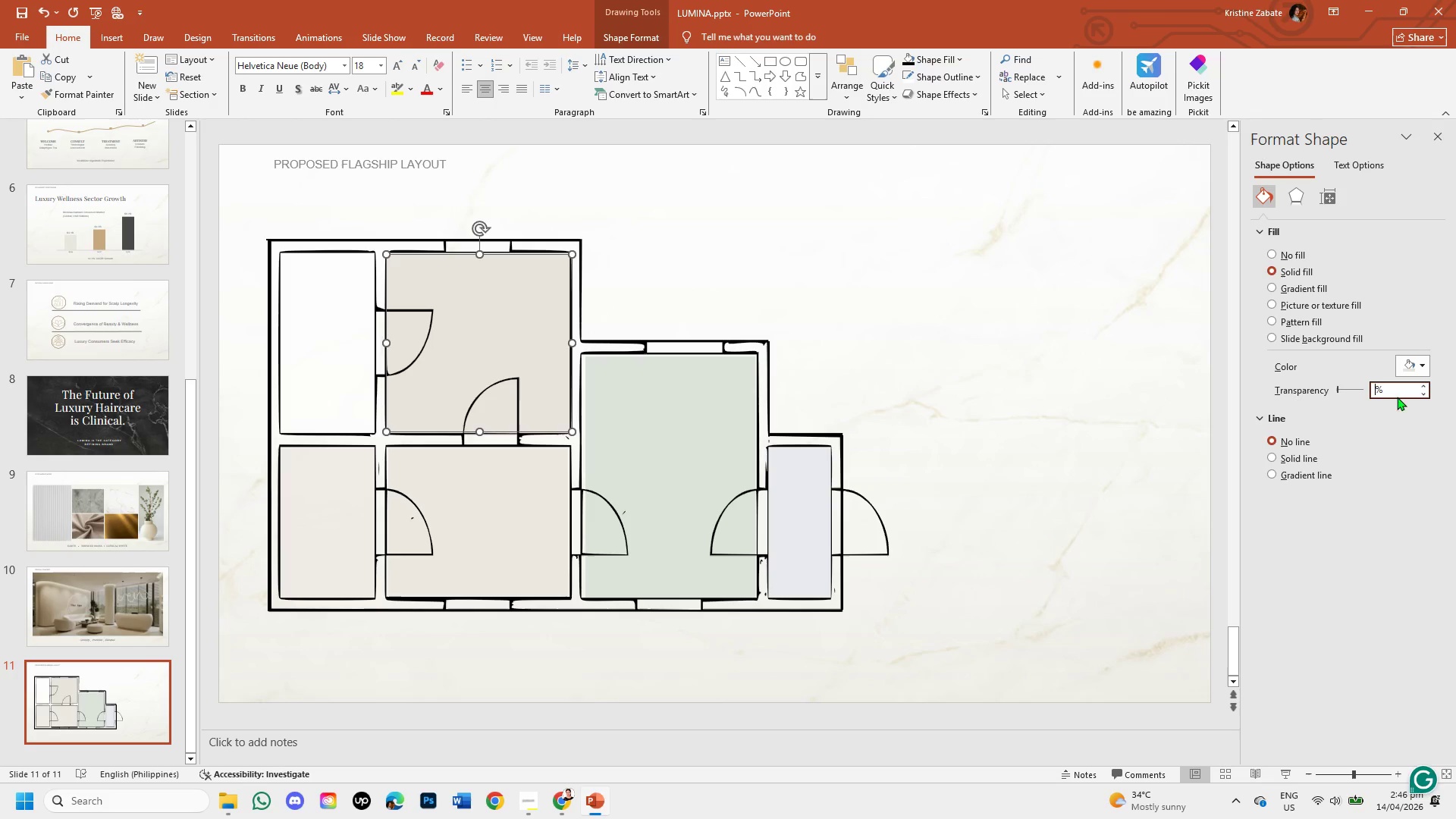 
key(Numpad2)
 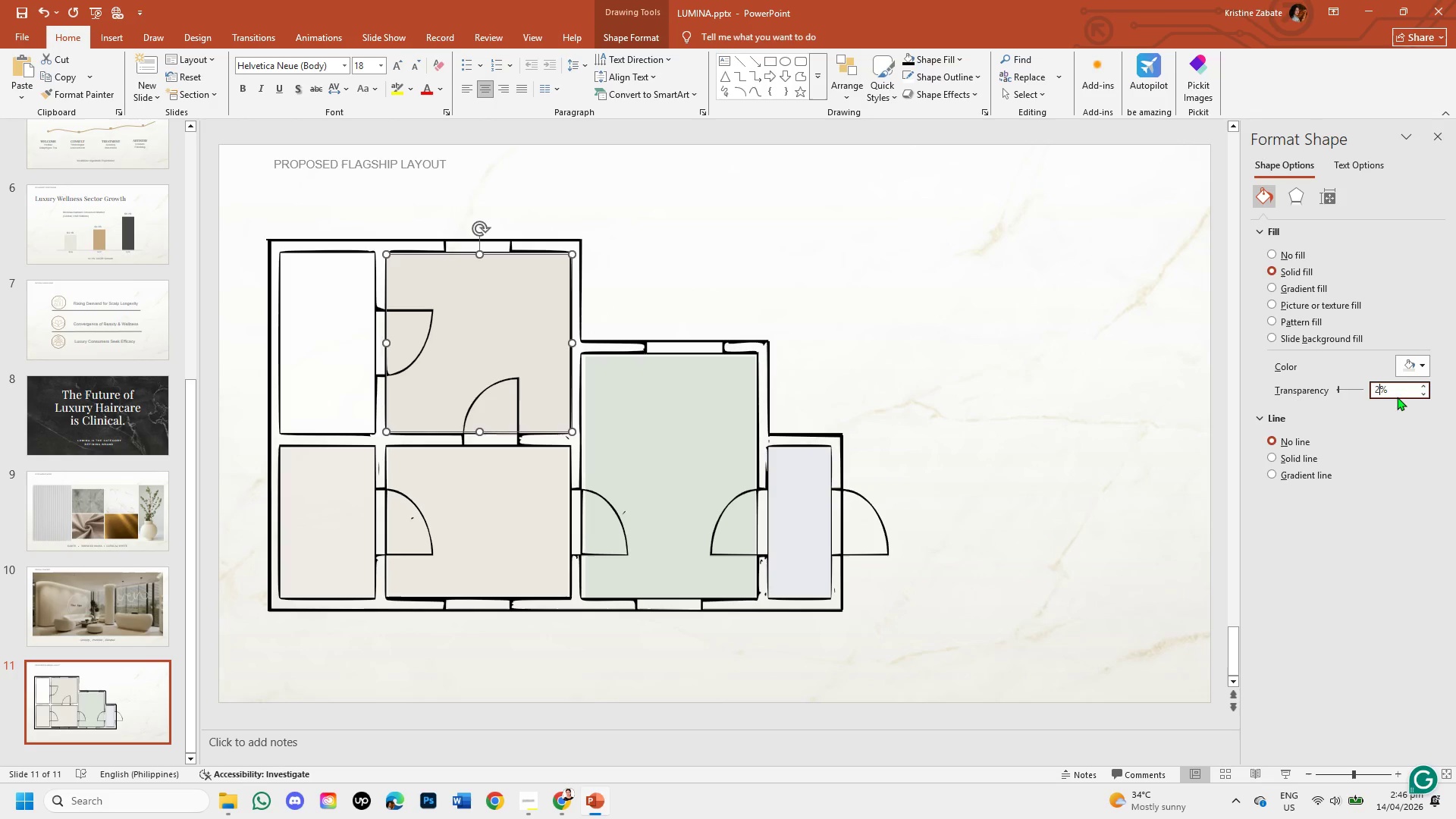 
key(Numpad5)
 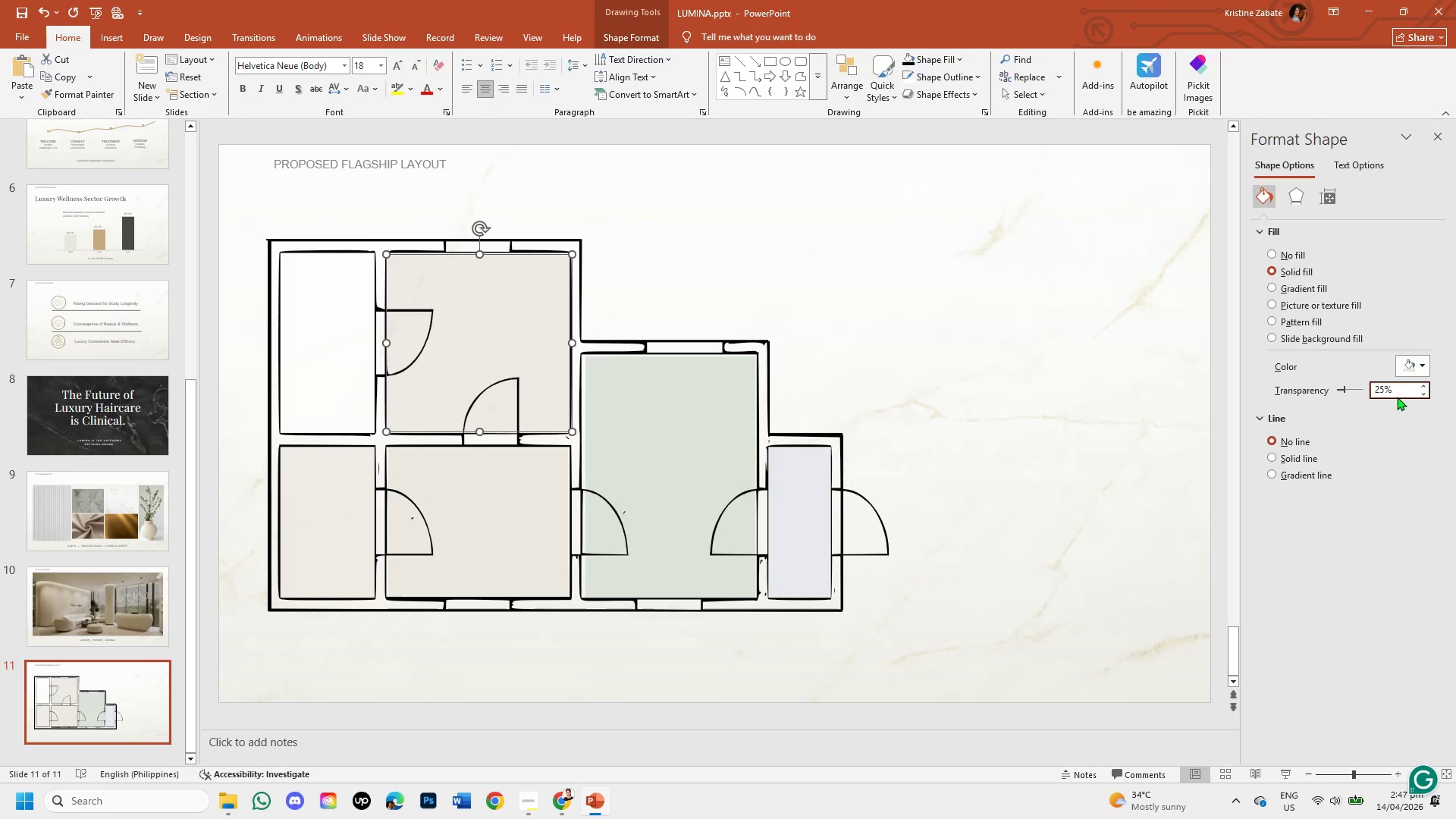 
key(Enter)
 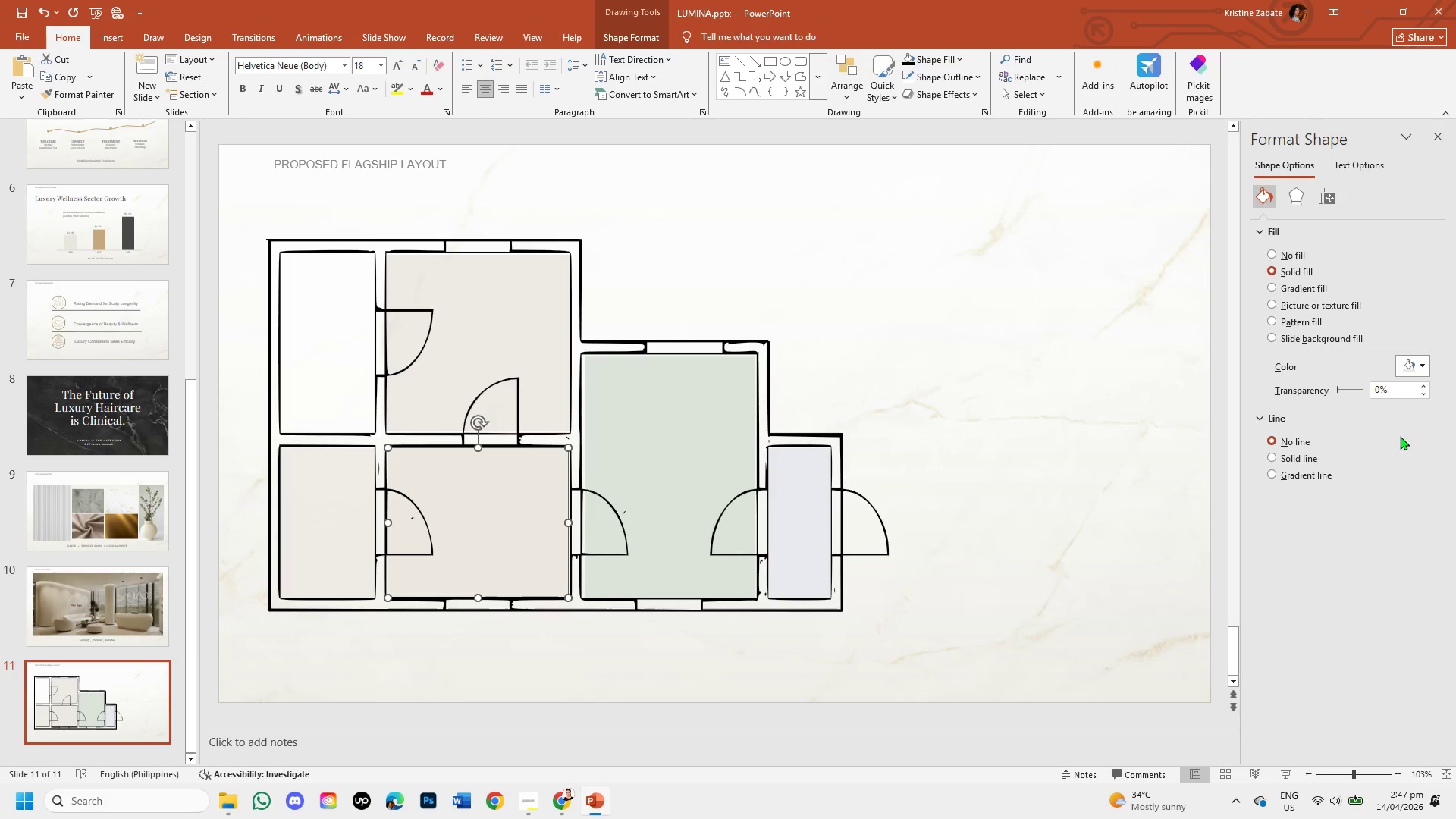 
left_click([1379, 391])
 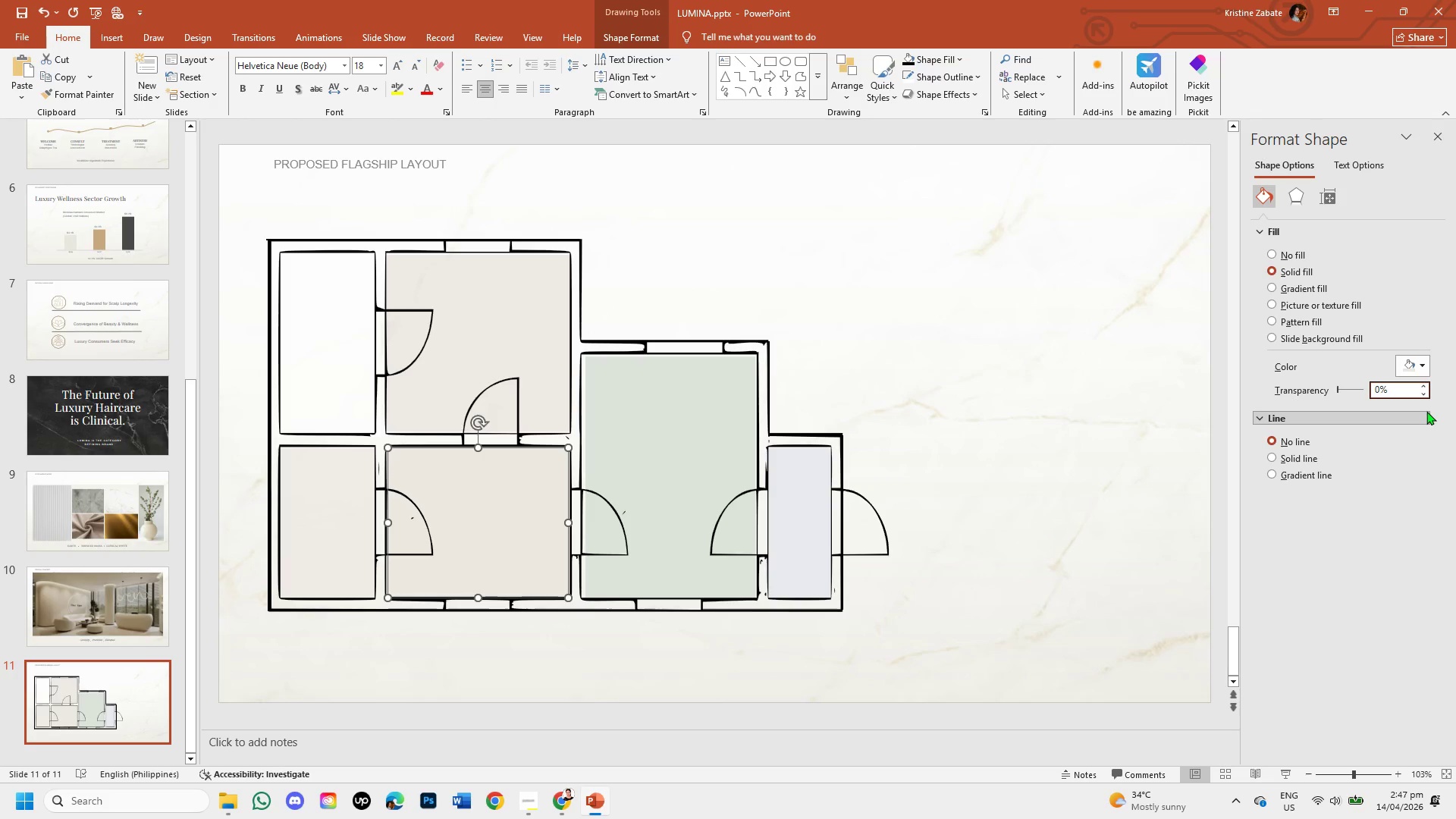 
key(Backspace)
 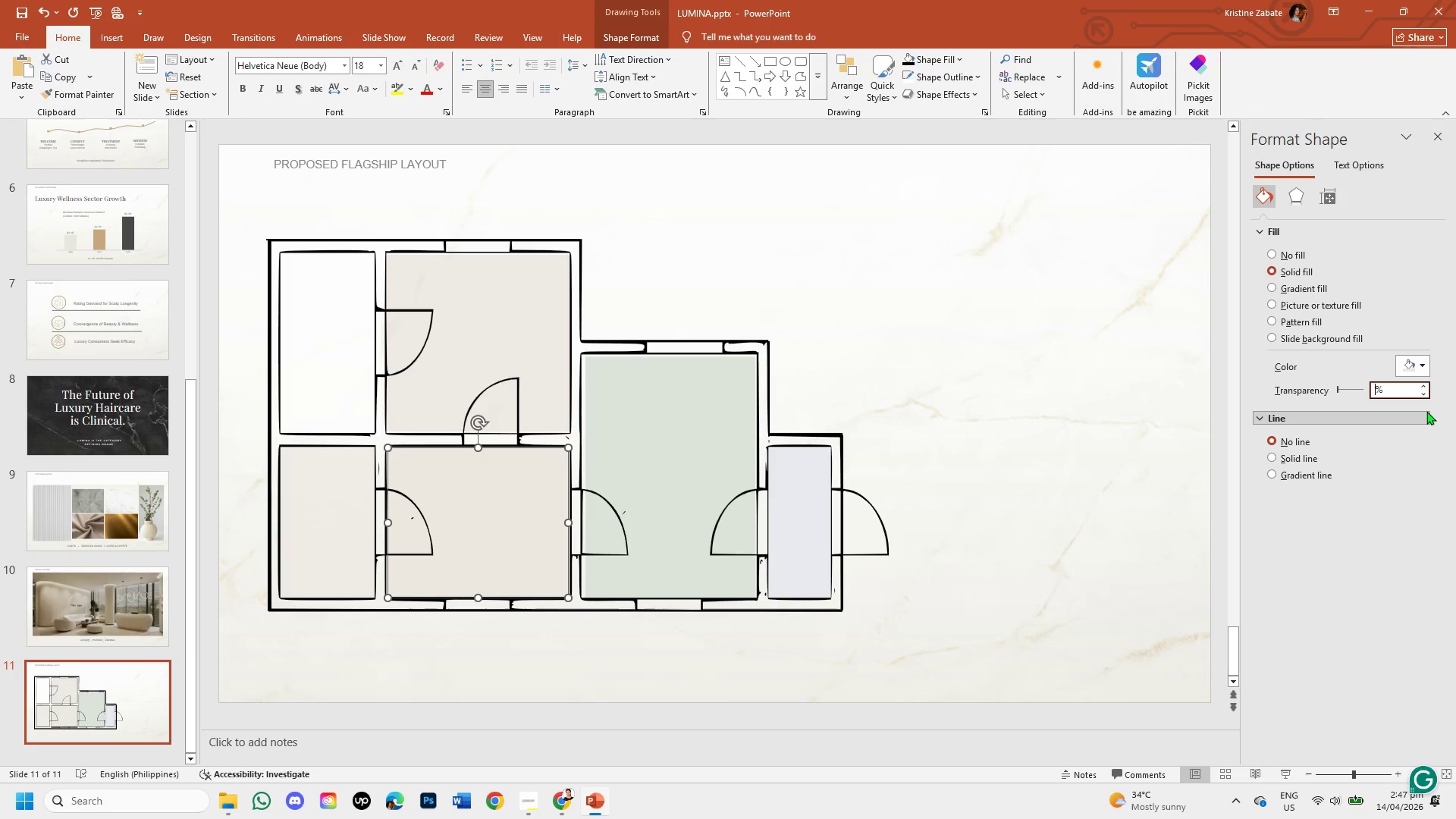 
key(Numpad2)
 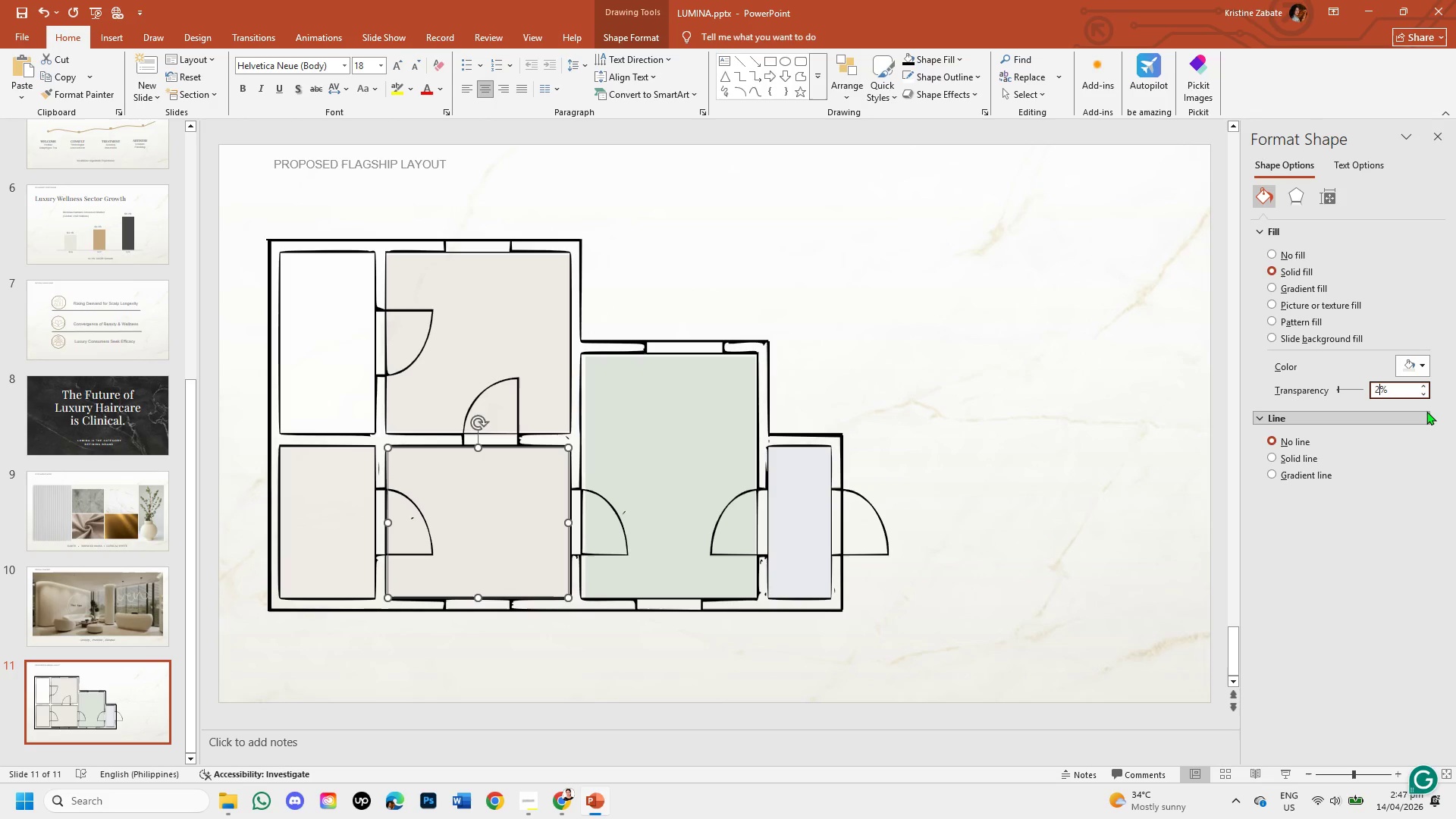 
key(Numpad5)
 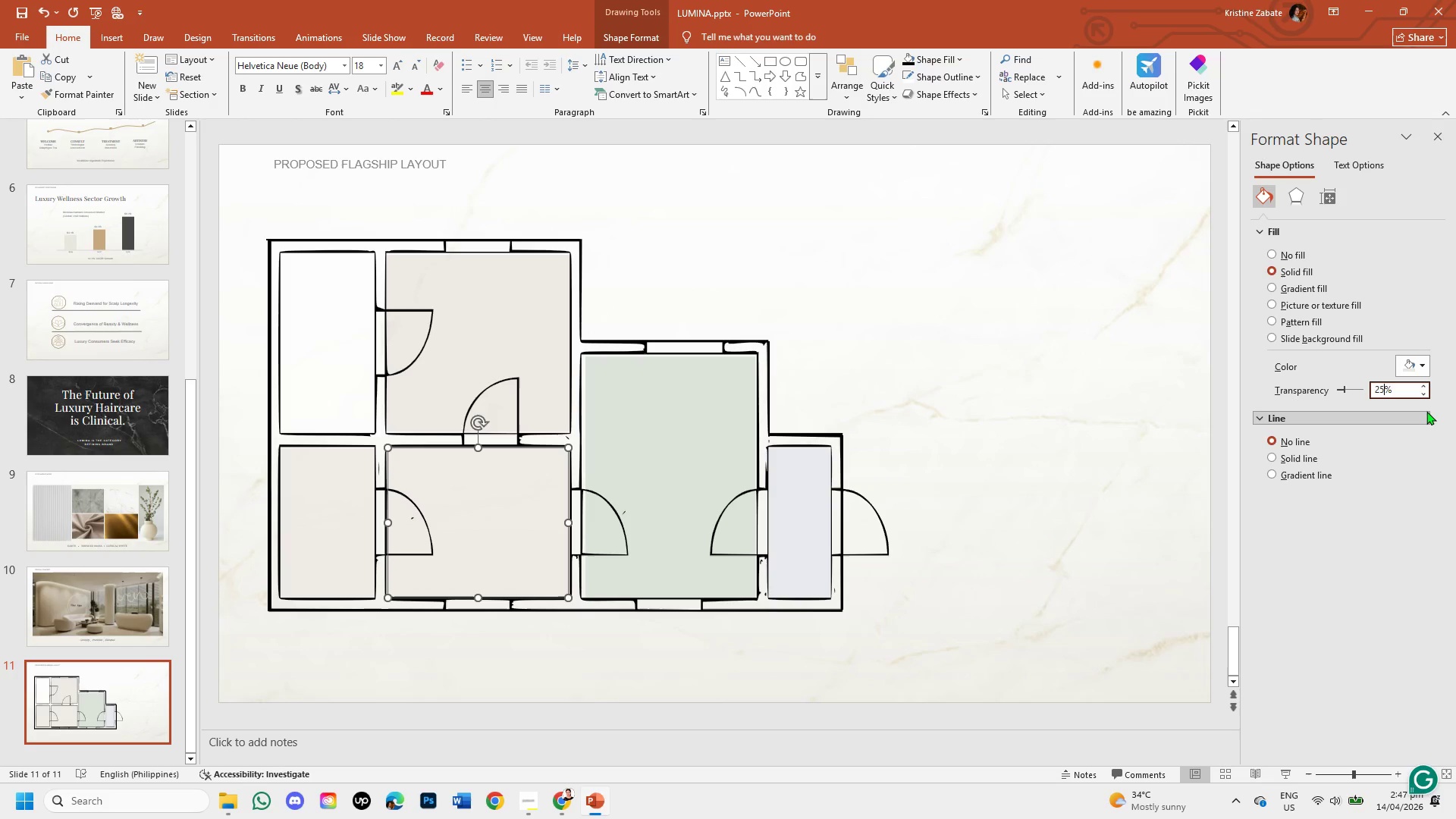 
key(Enter)
 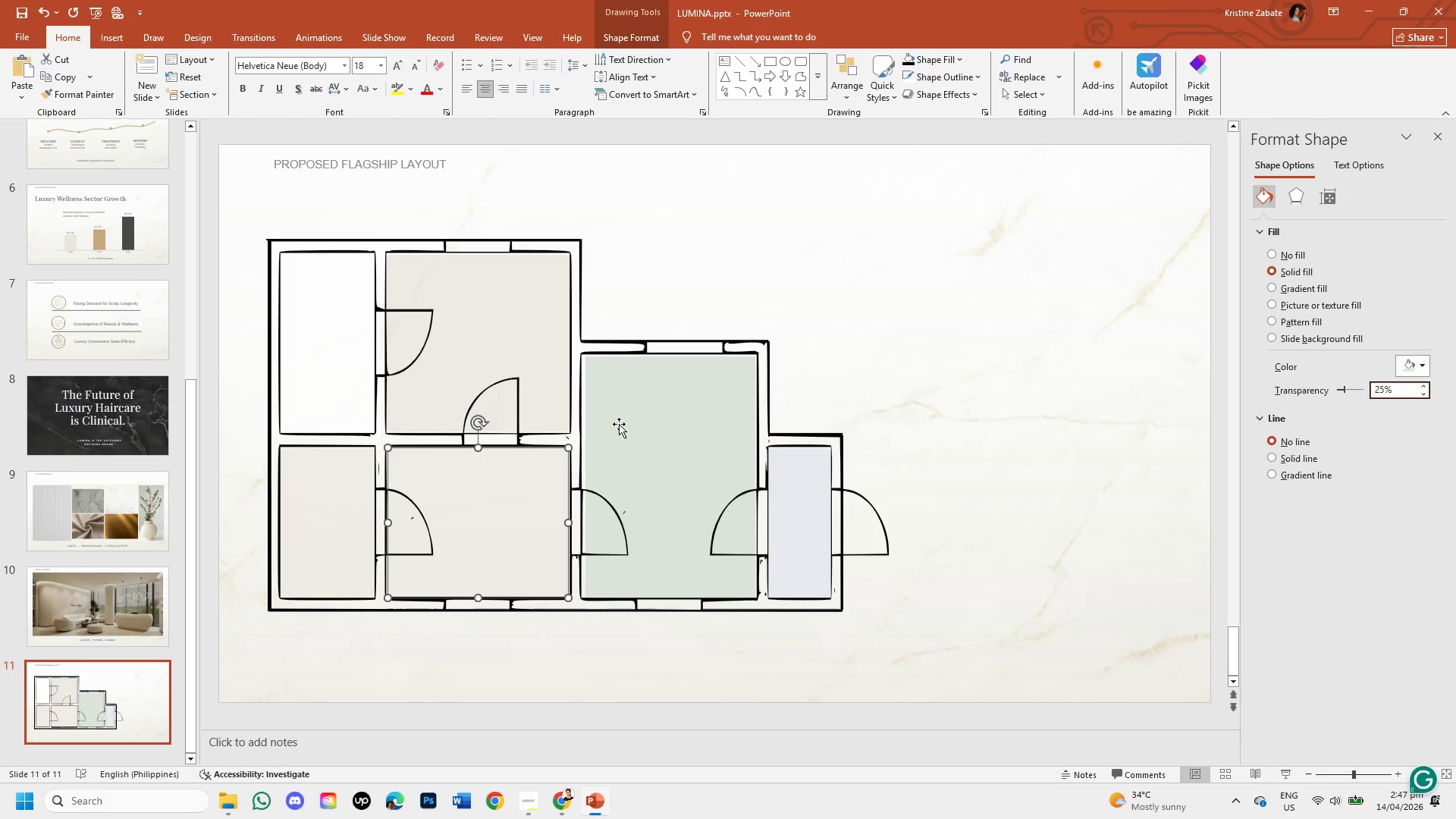 
left_click([613, 424])
 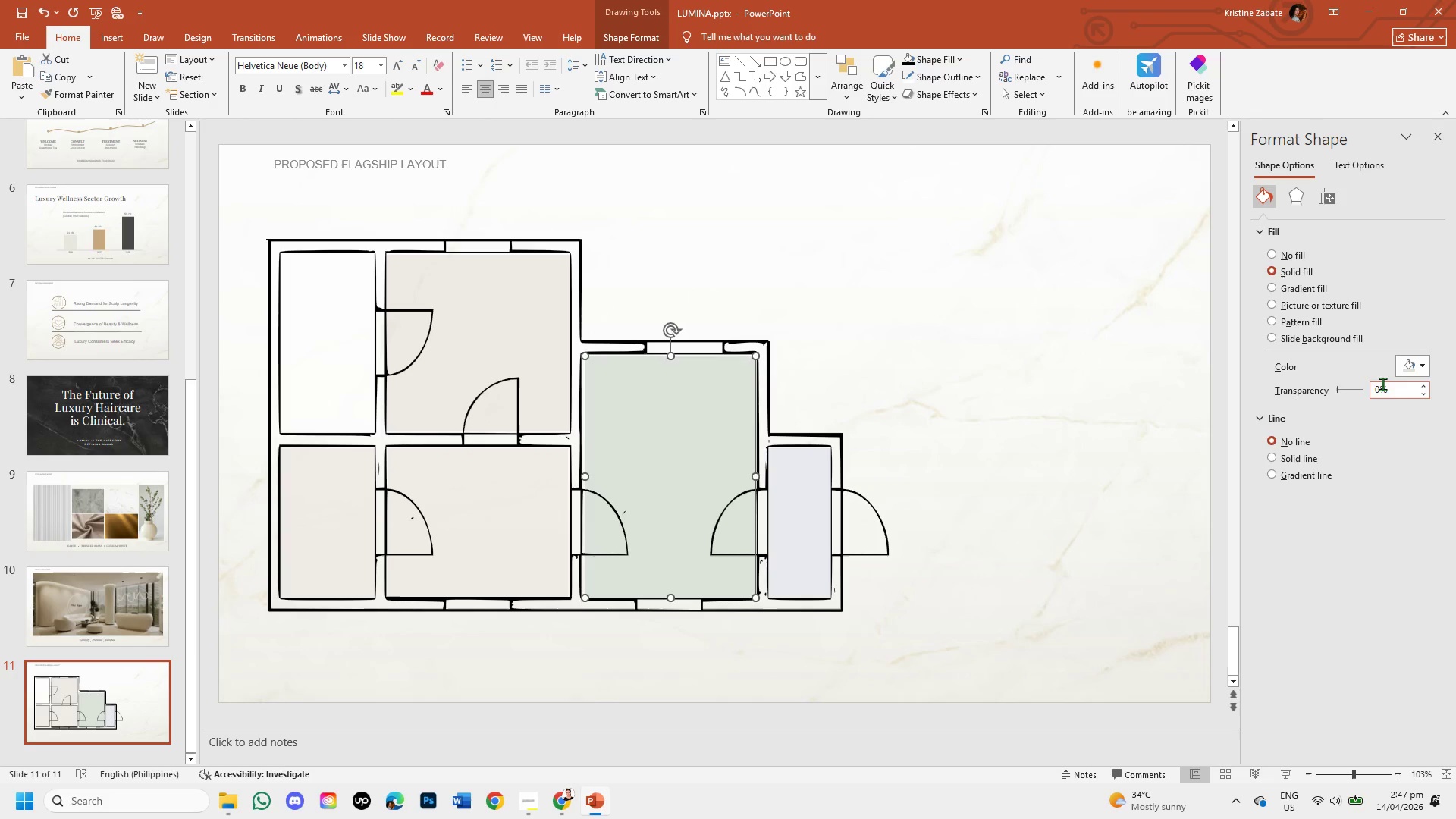 
left_click([1381, 388])
 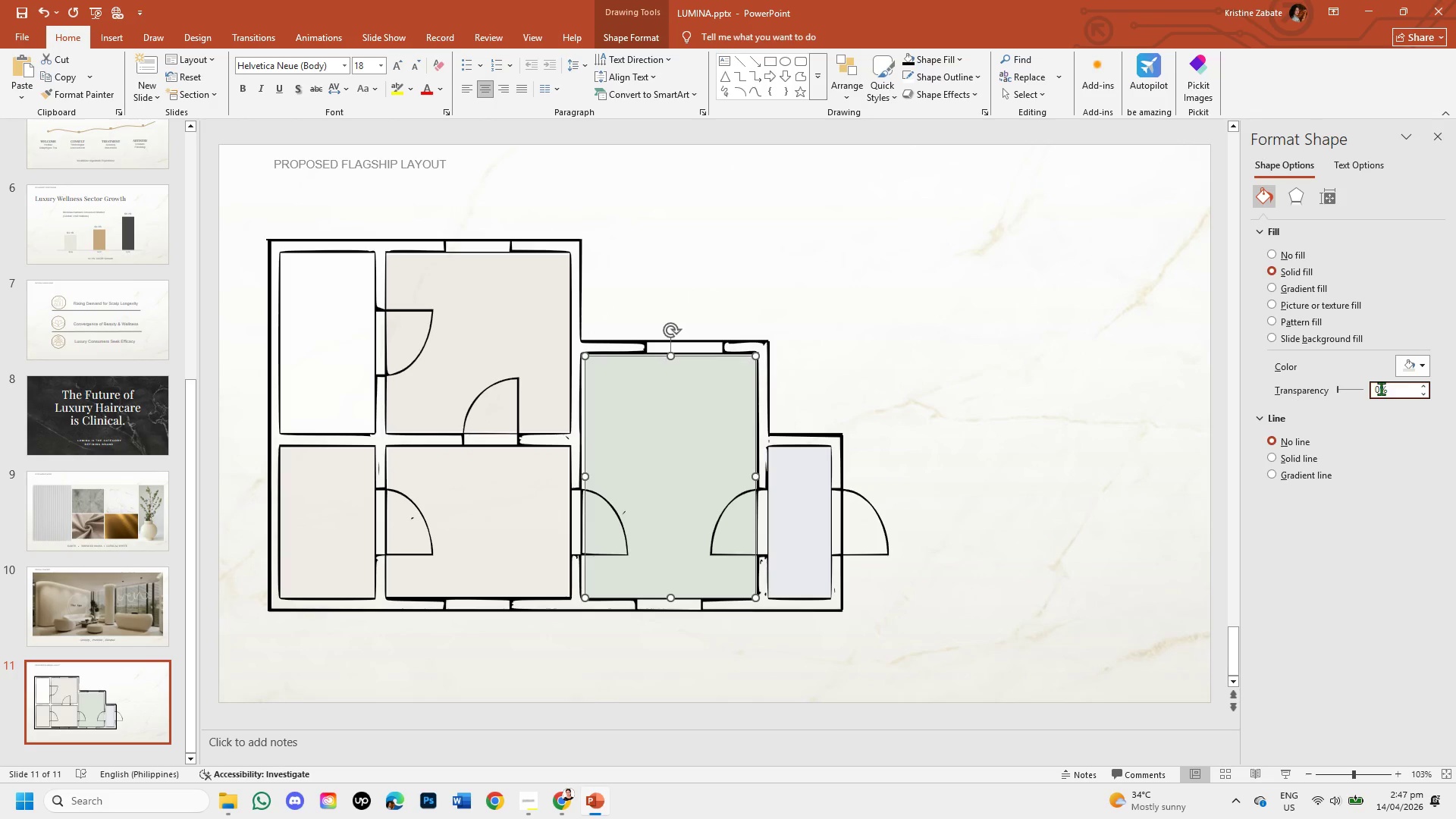 
key(Backspace)
 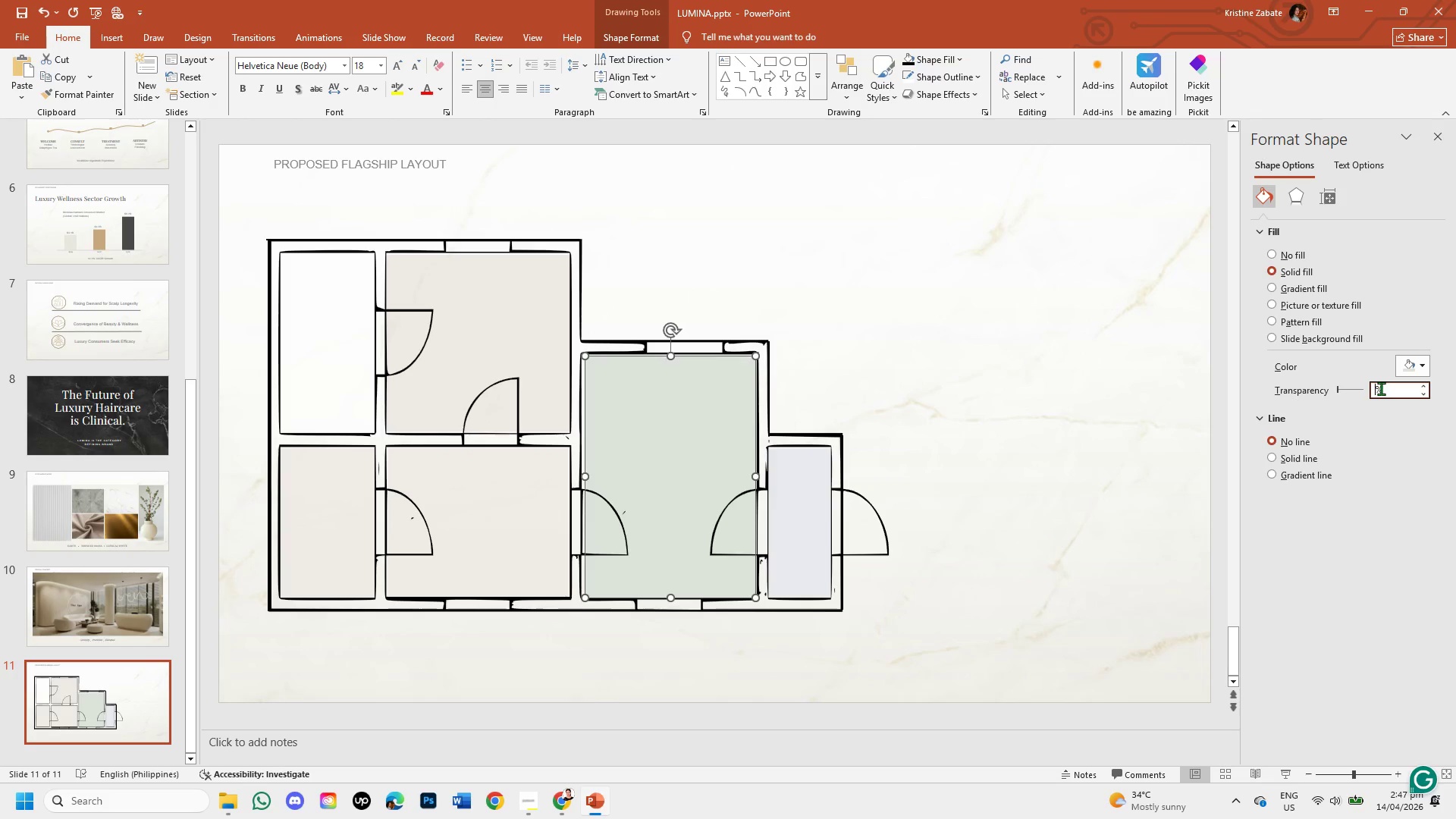 
key(Numpad2)
 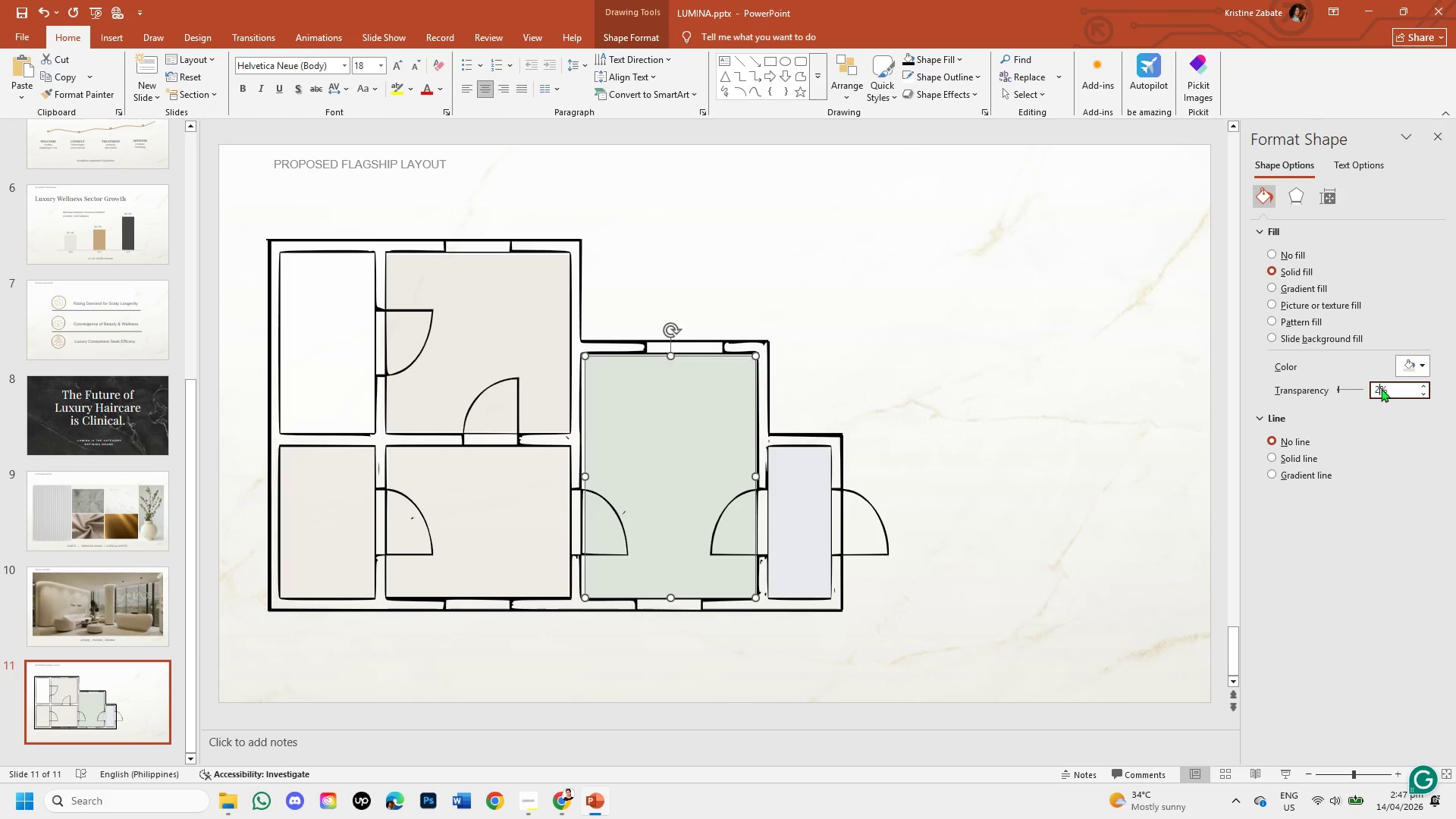 
key(Numpad5)
 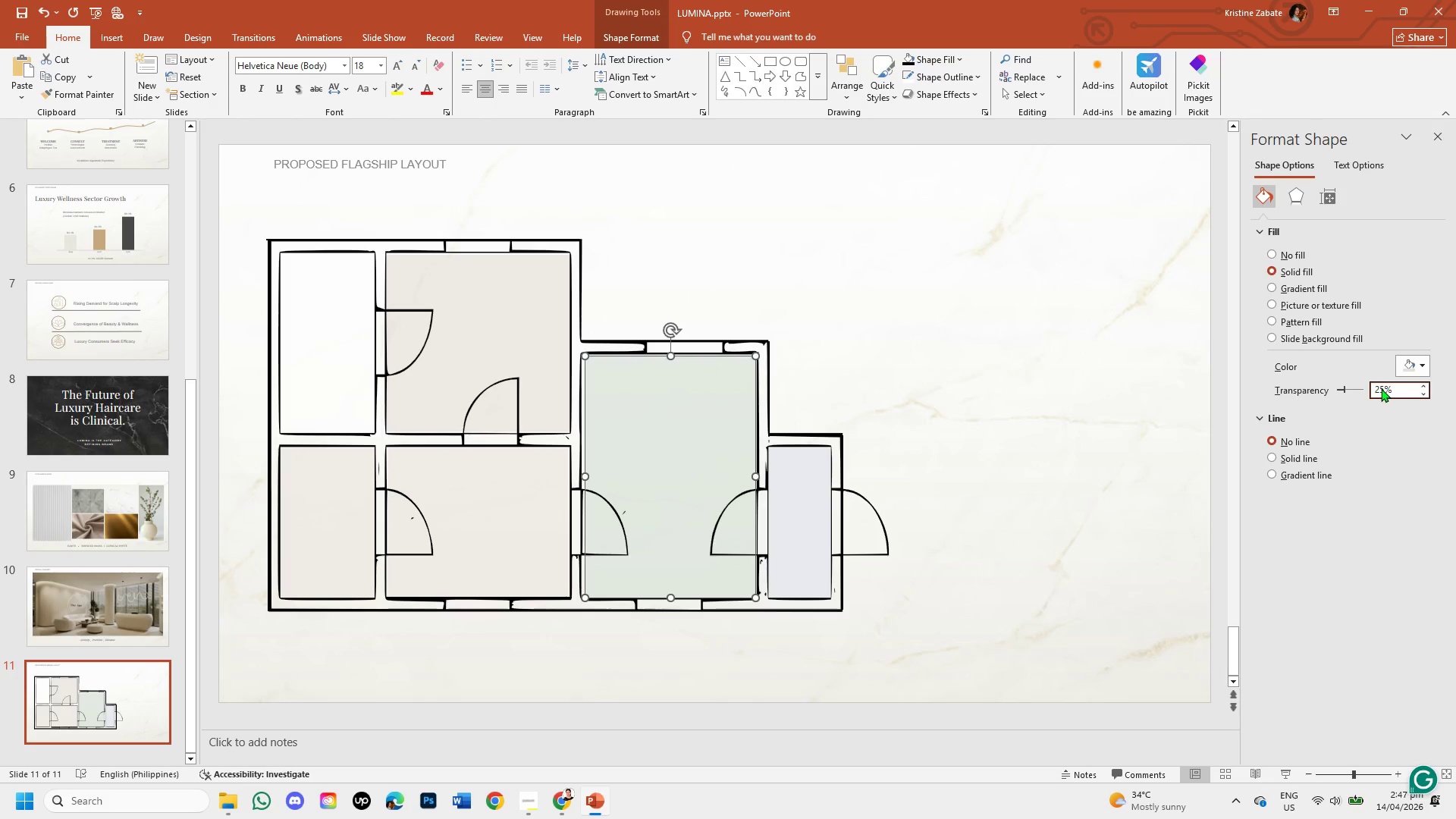 
key(Enter)
 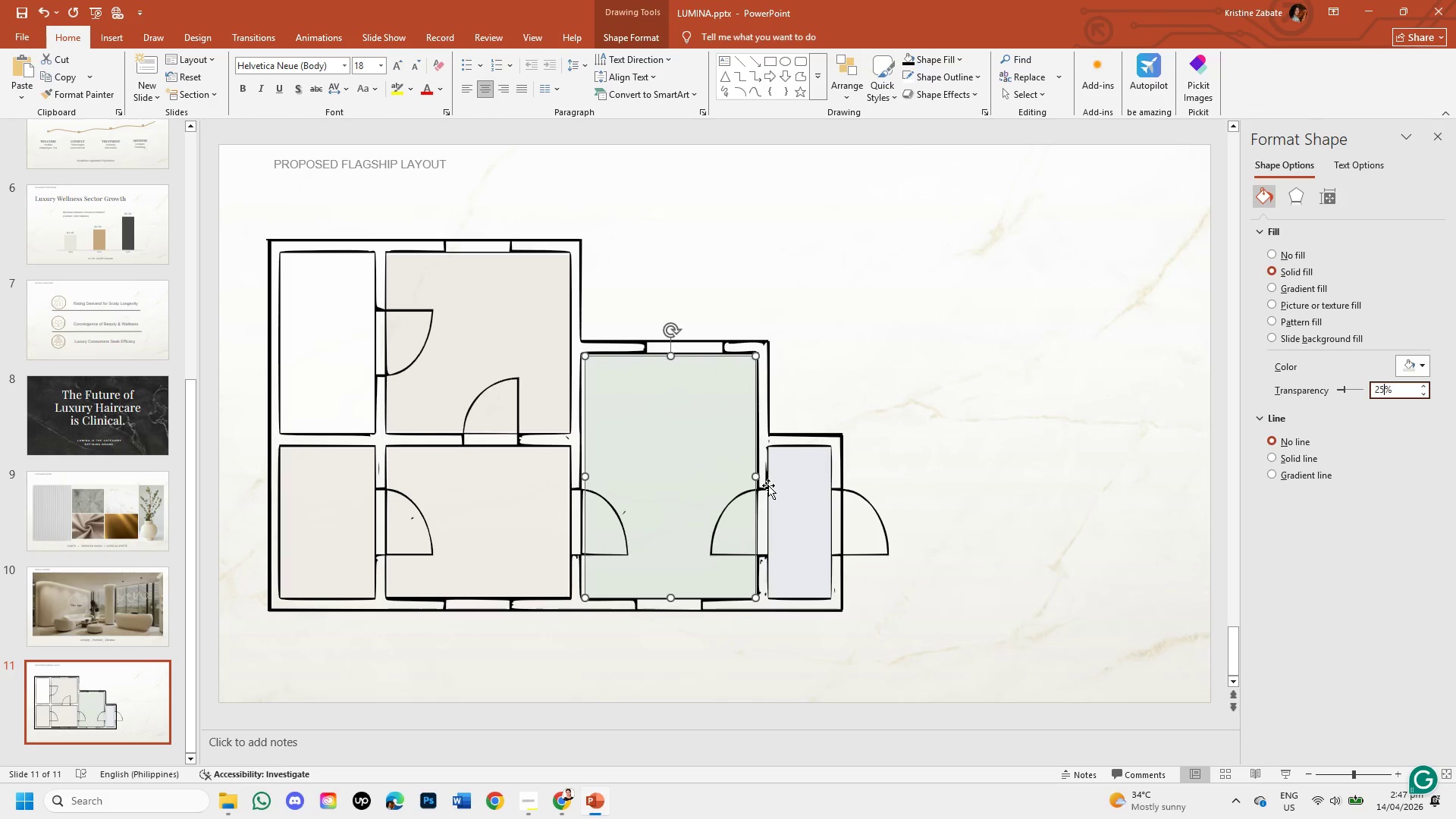 
left_click([789, 490])
 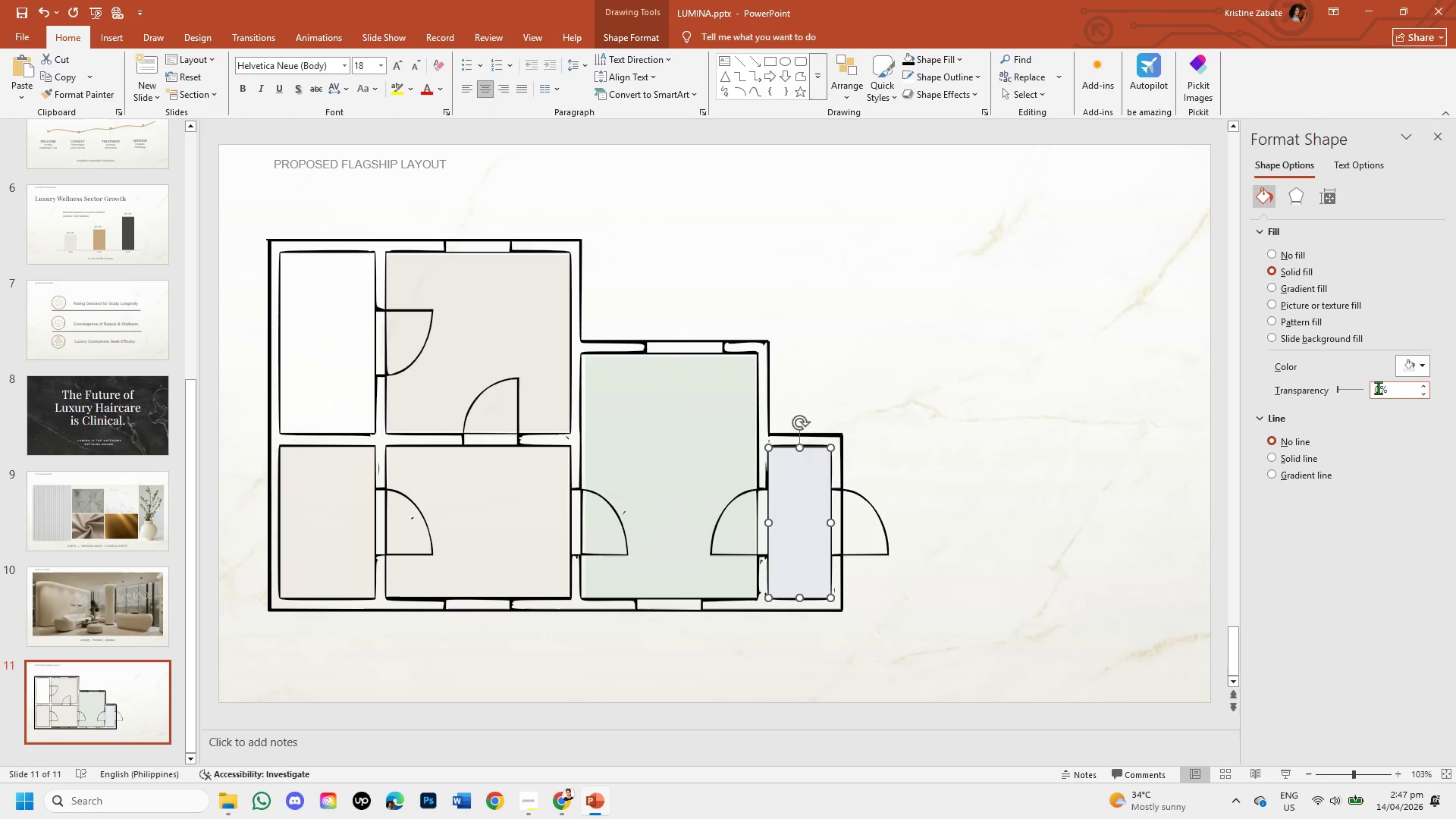 
left_click([1379, 388])
 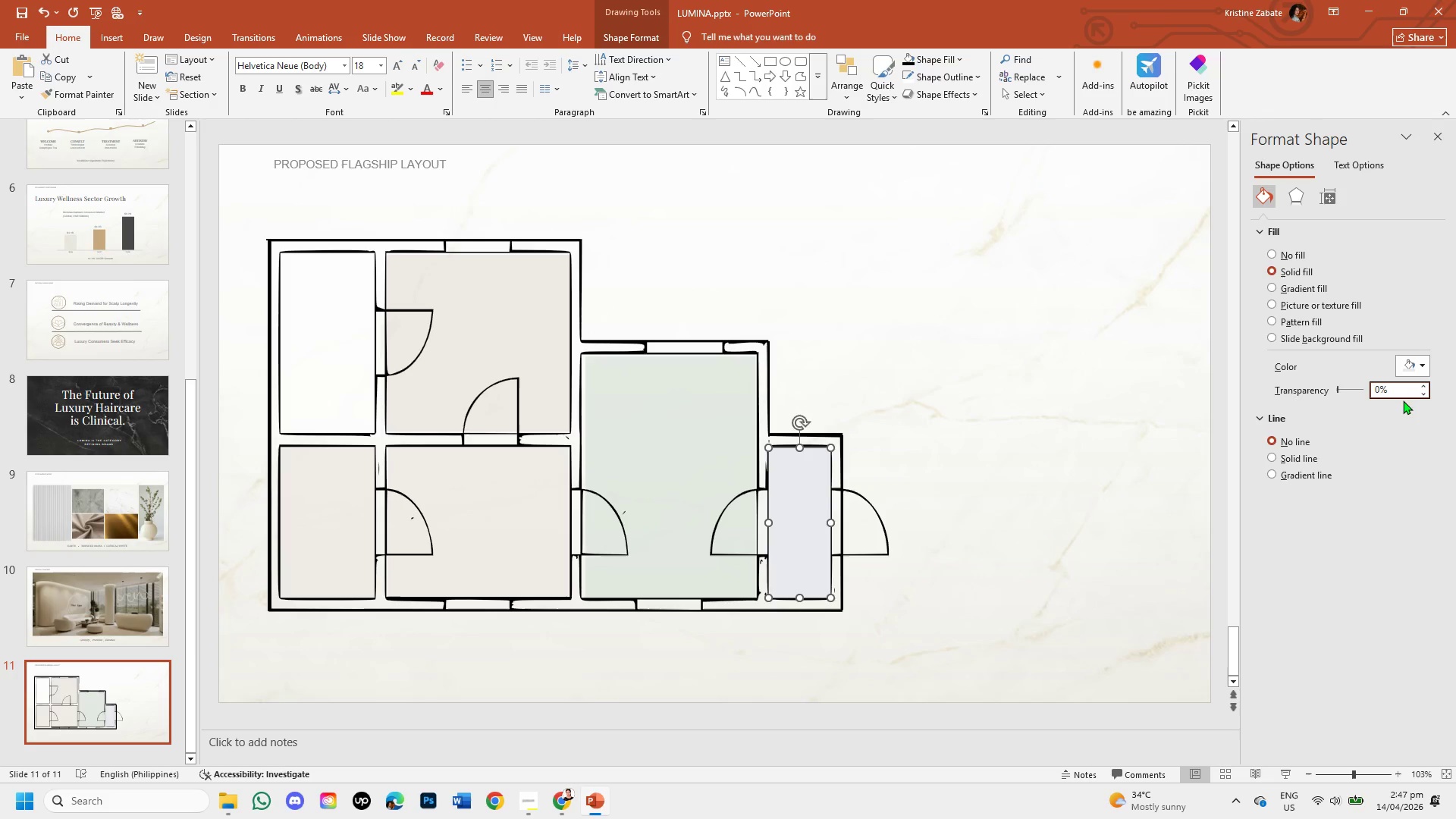 
key(Backspace)
 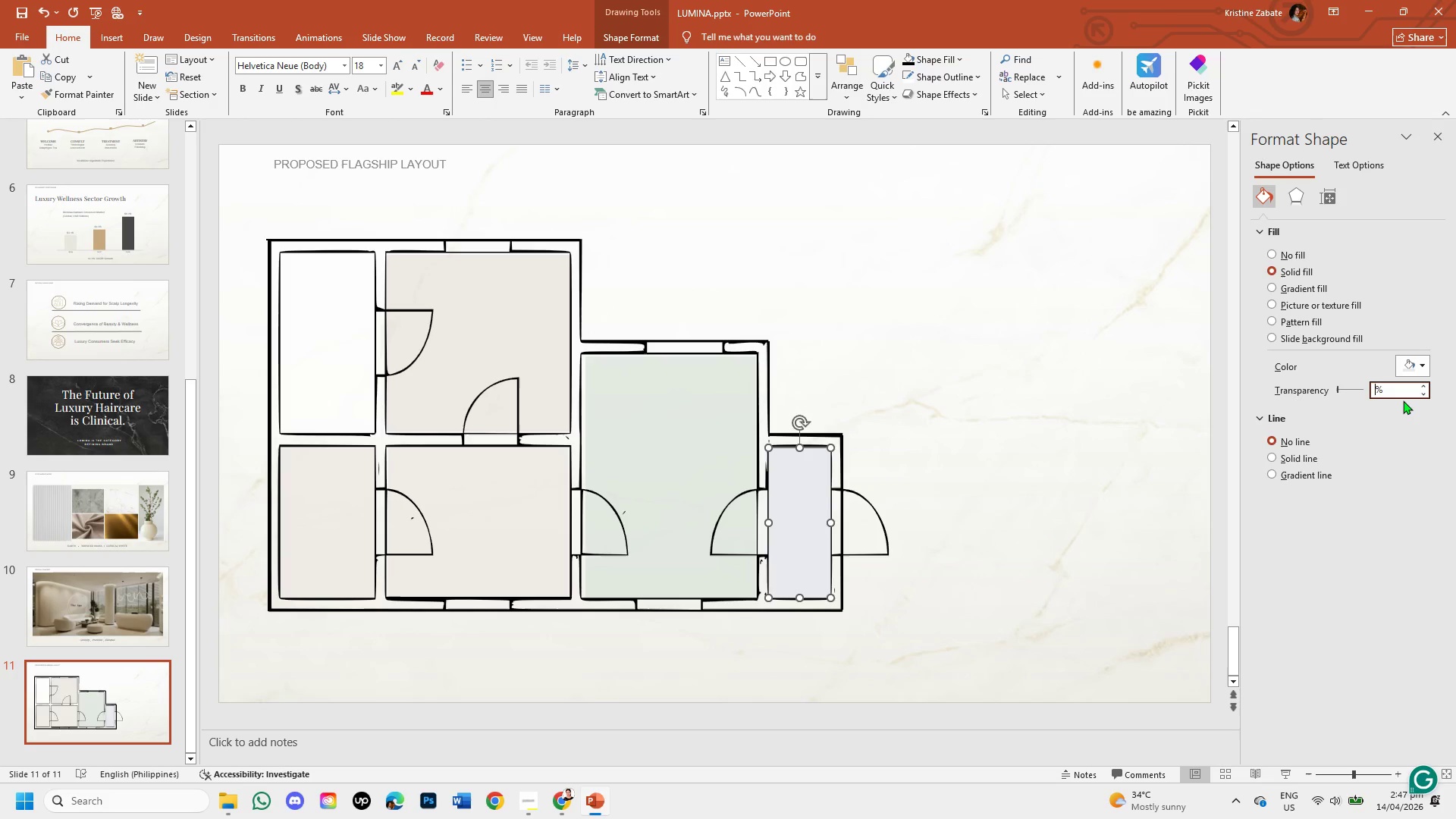 
key(Numpad2)
 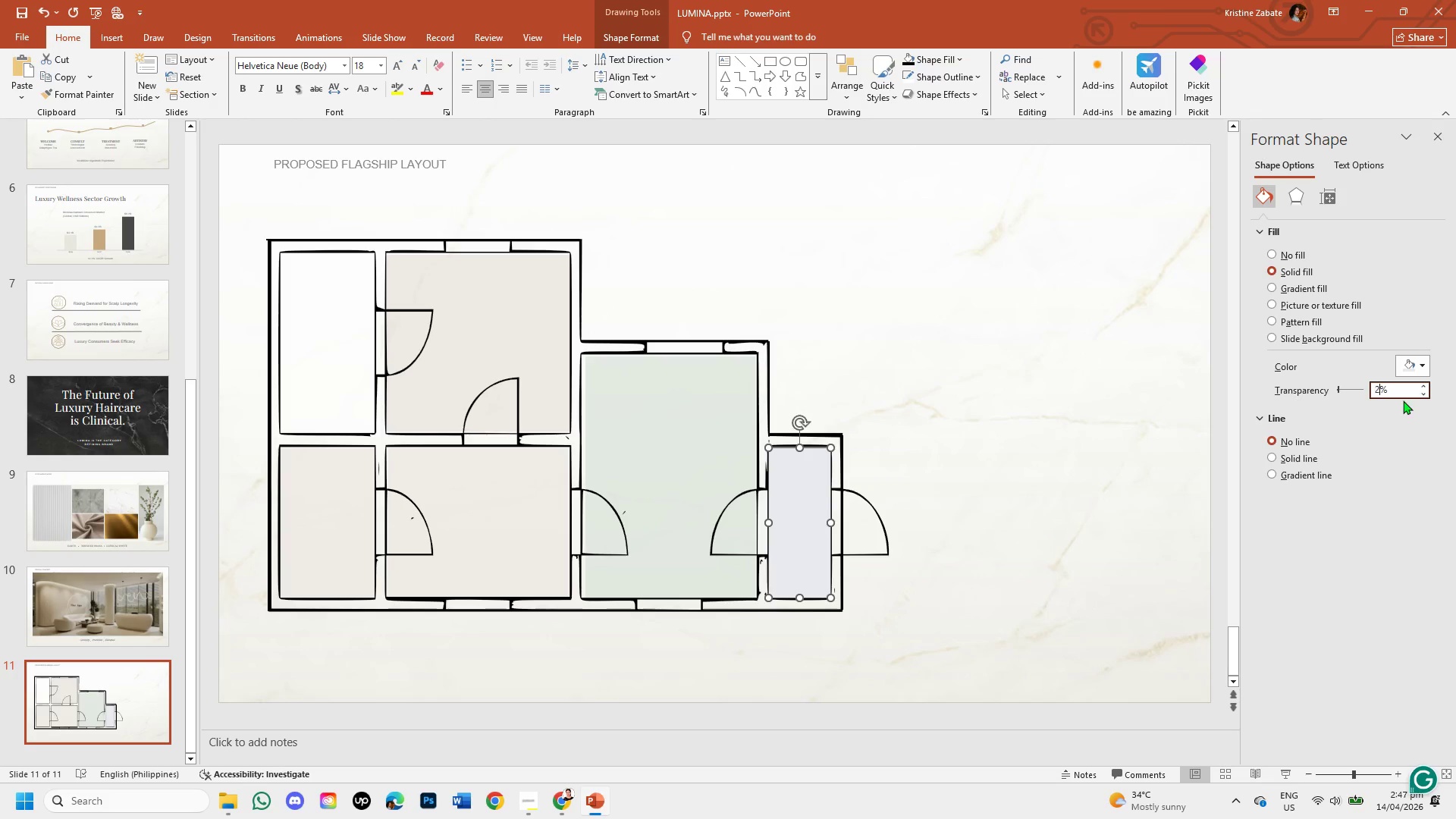 
key(Numpad5)
 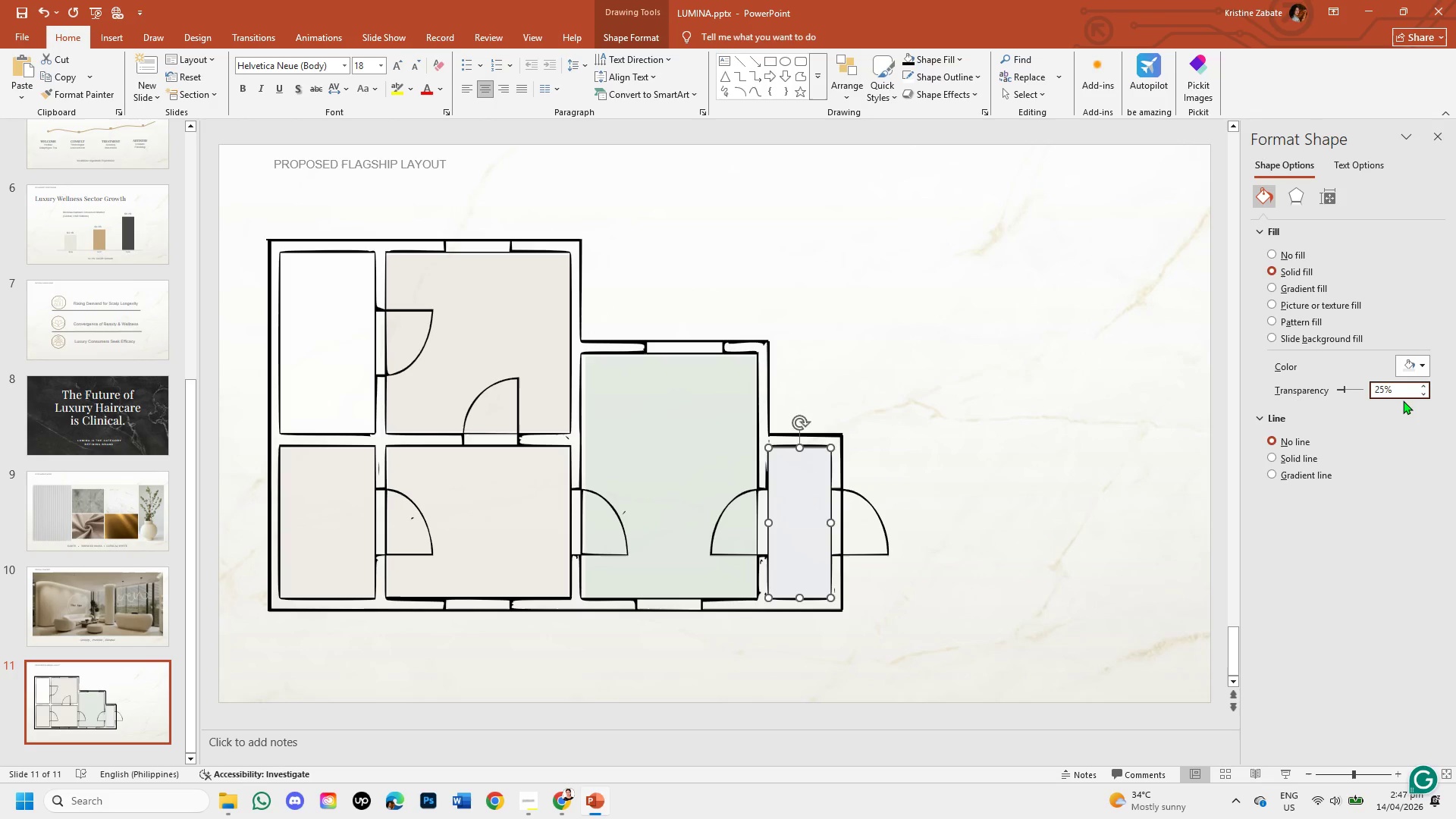 
key(Enter)
 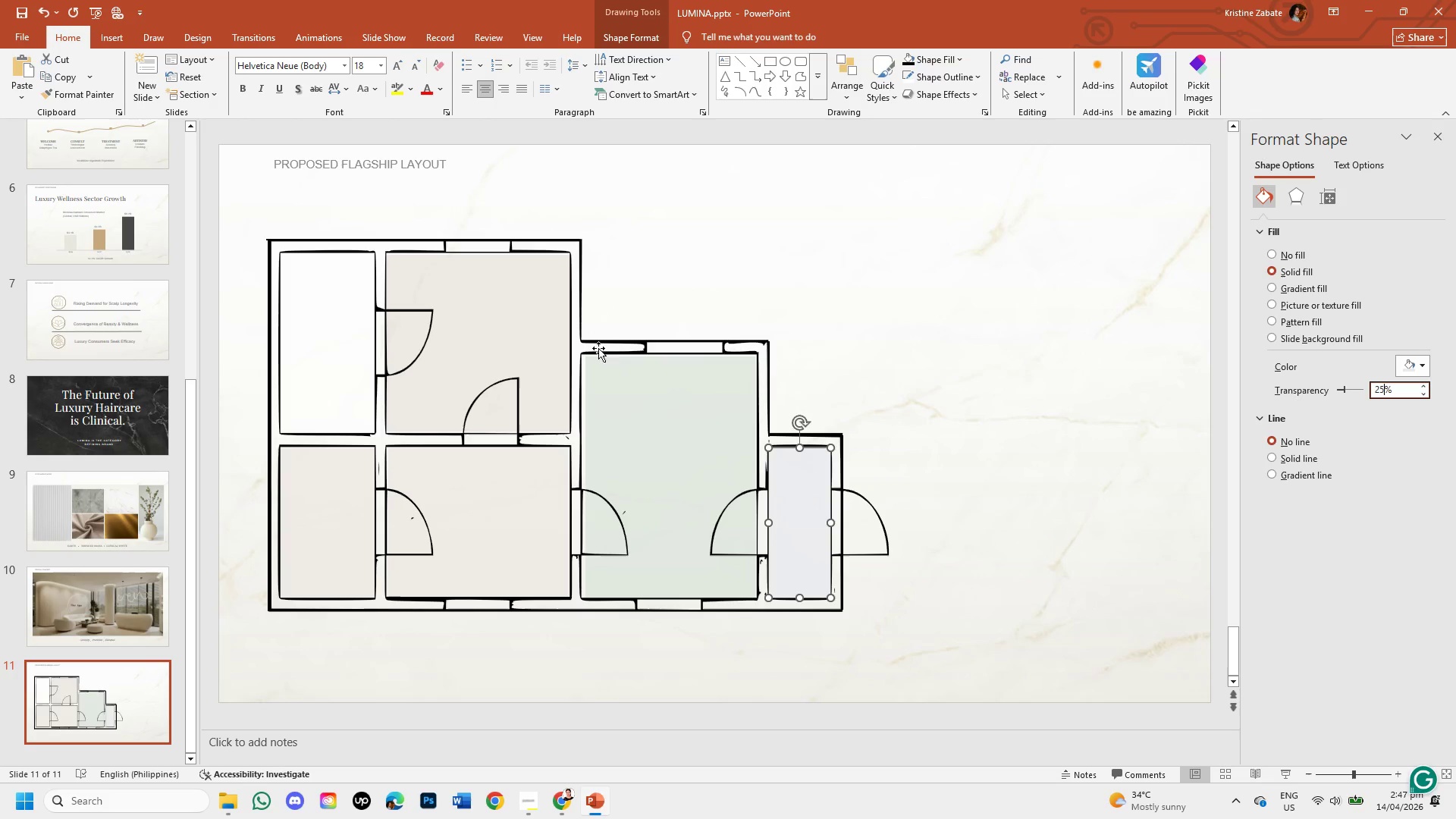 
left_click([1046, 399])
 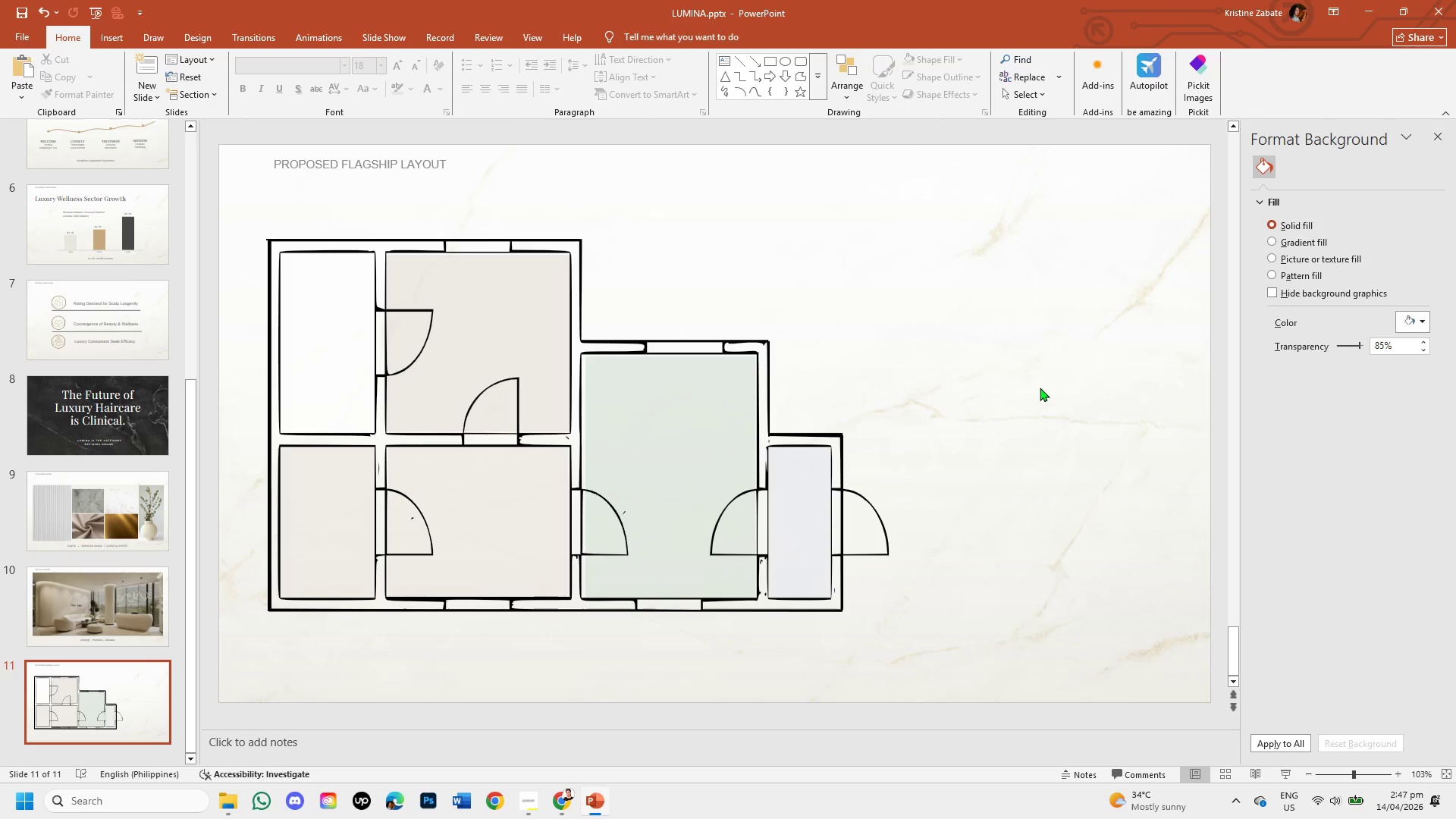 
wait(32.38)
 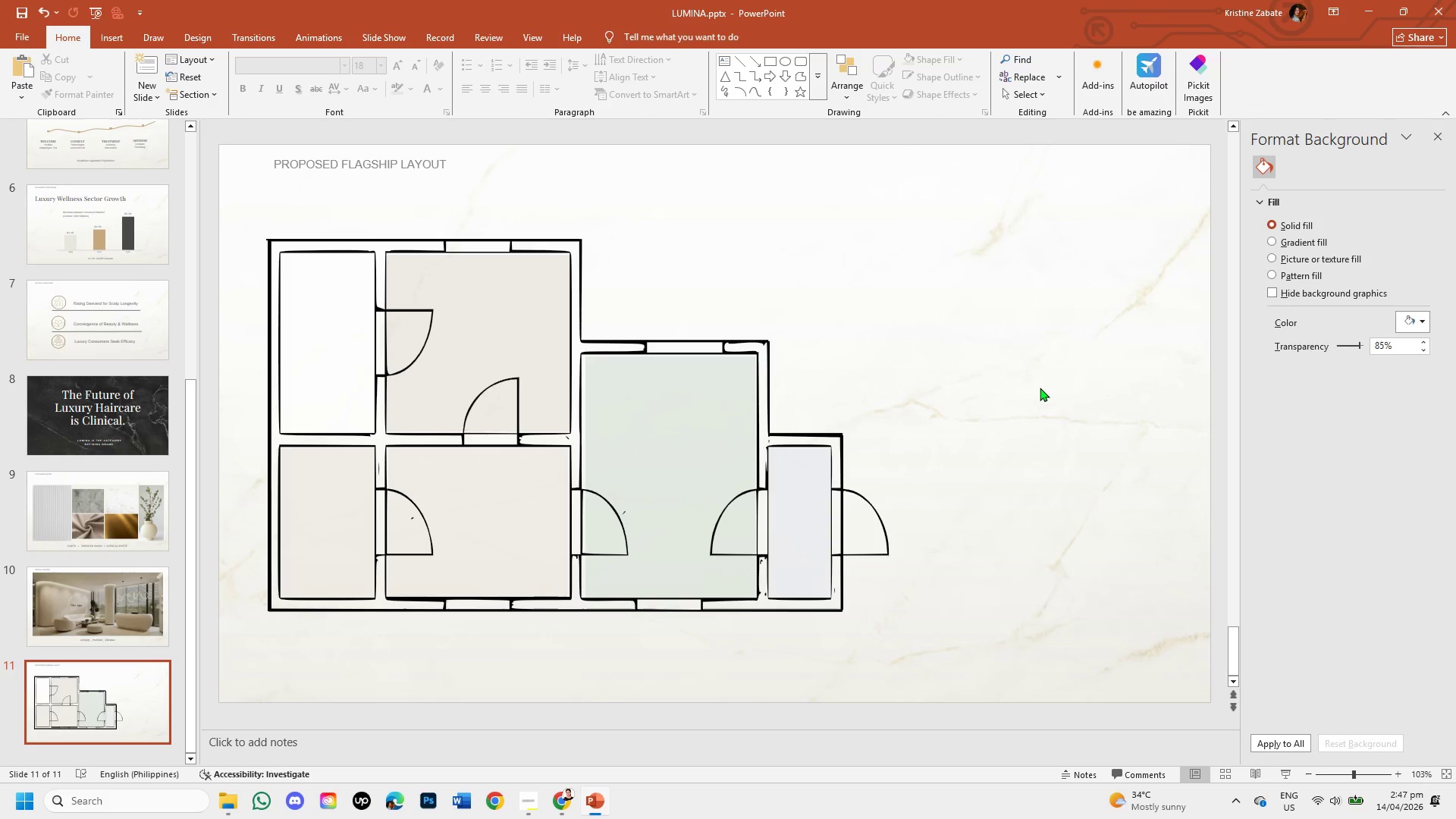 
left_click([1065, 320])
 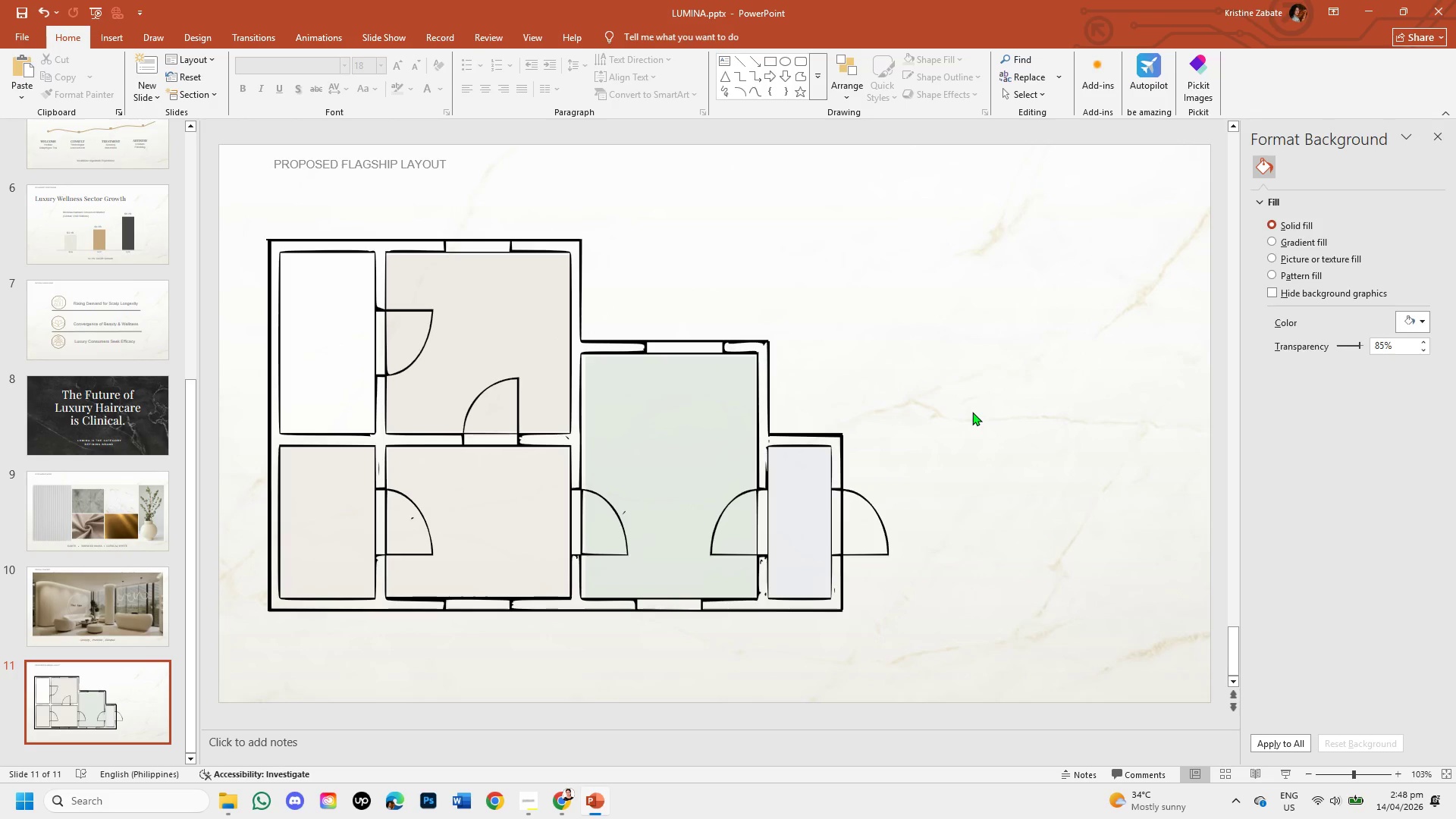 
wait(21.11)
 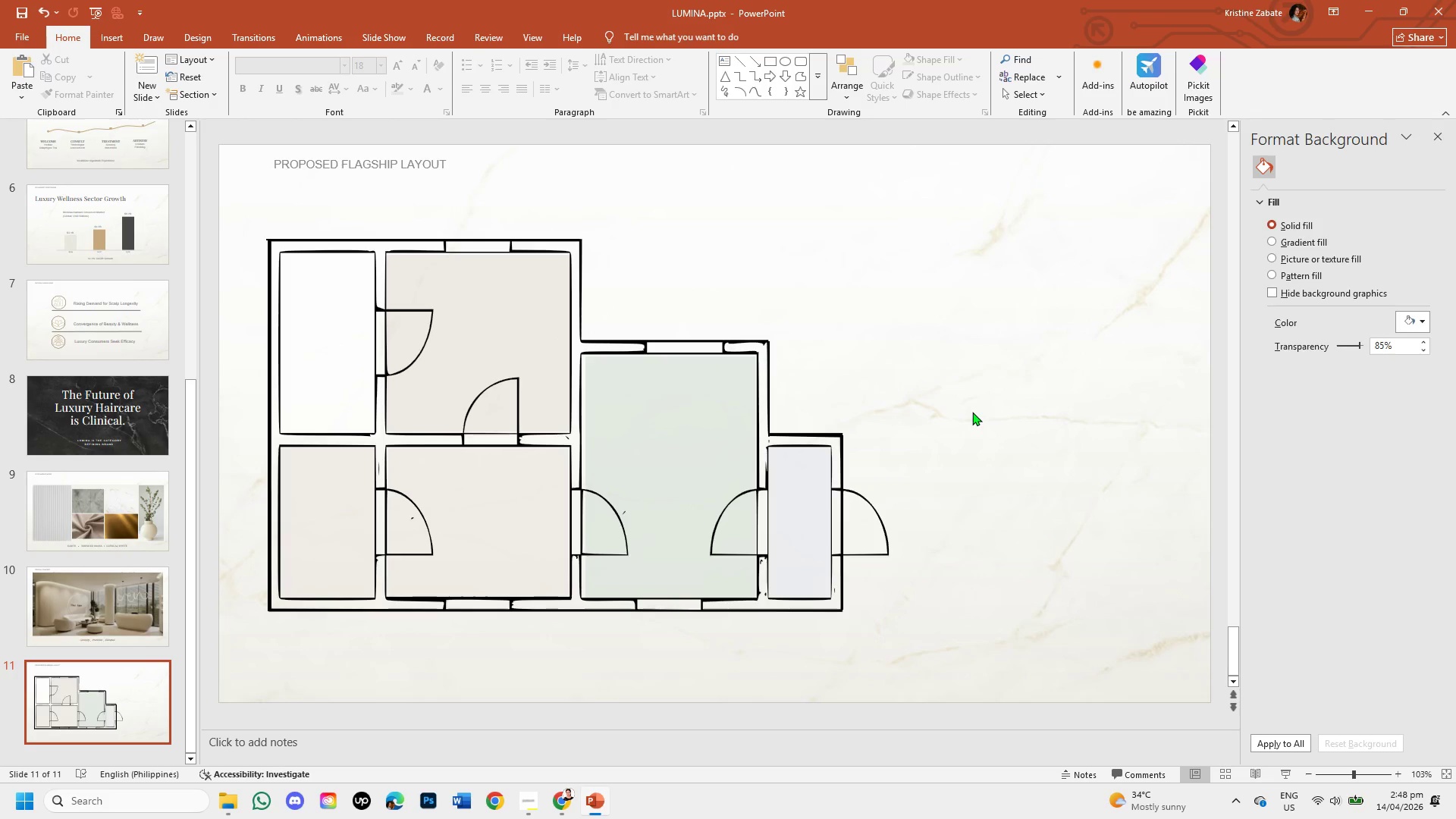 
left_click([116, 39])
 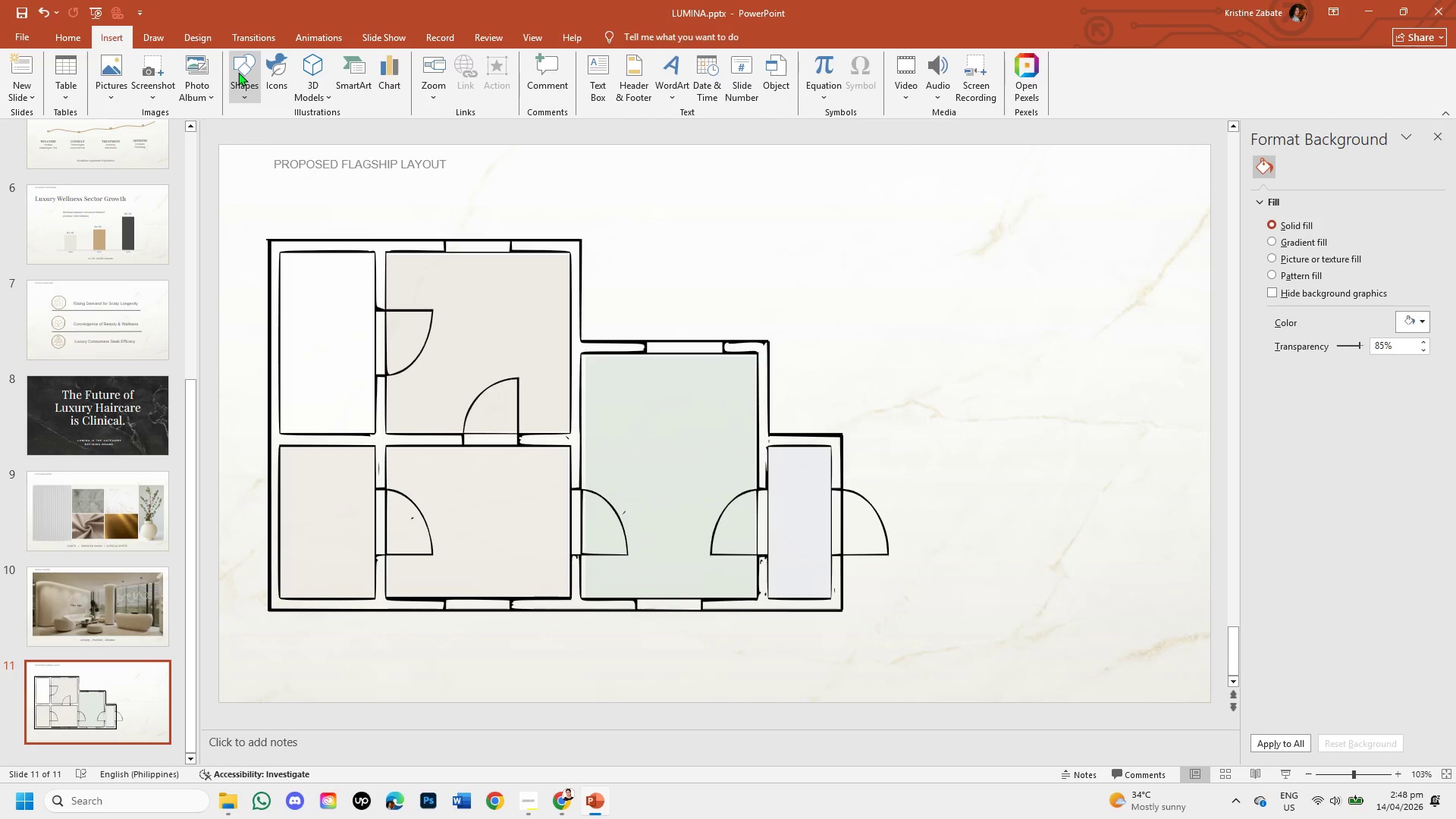 
left_click([238, 72])
 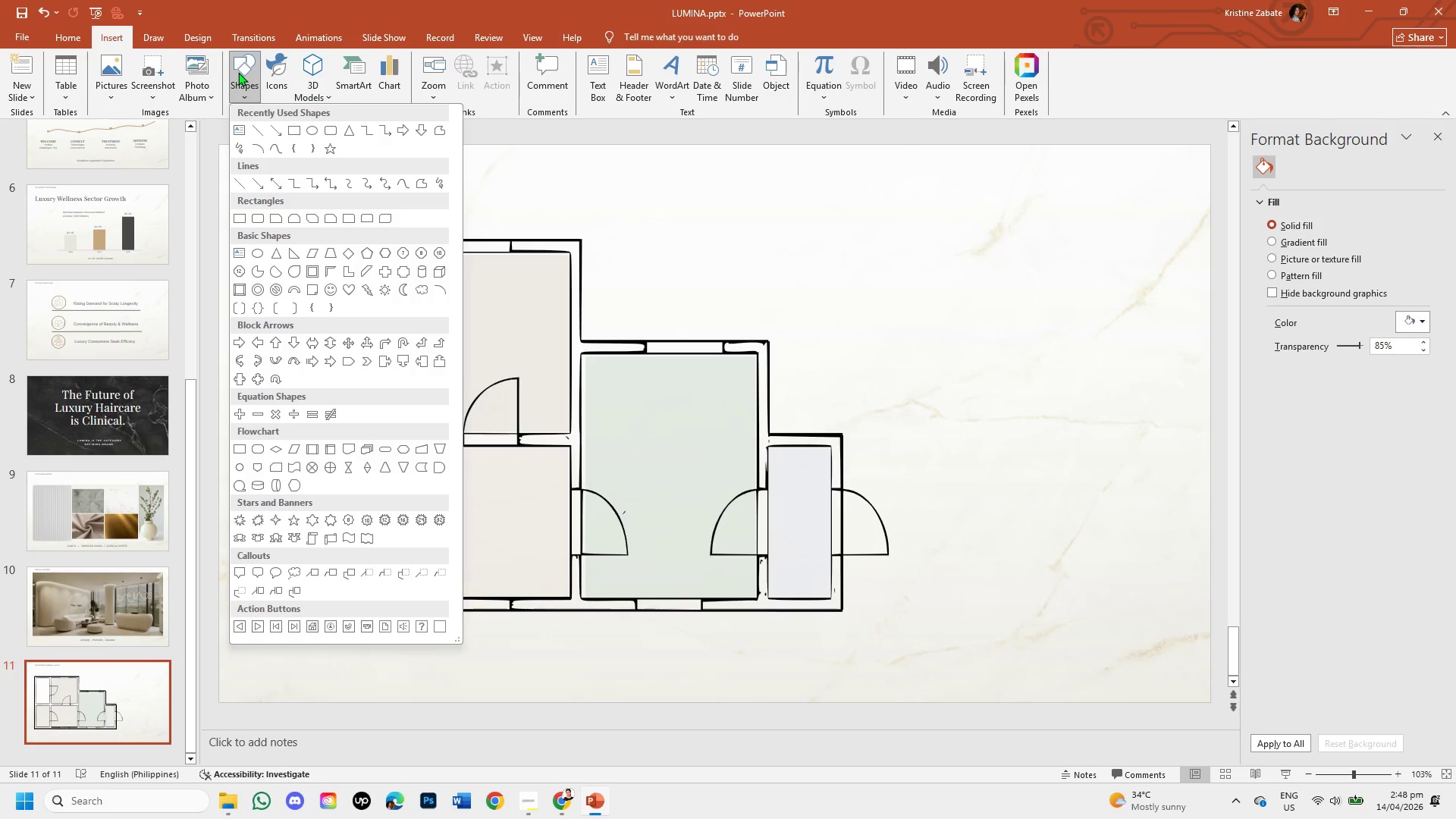 
wait(11.66)
 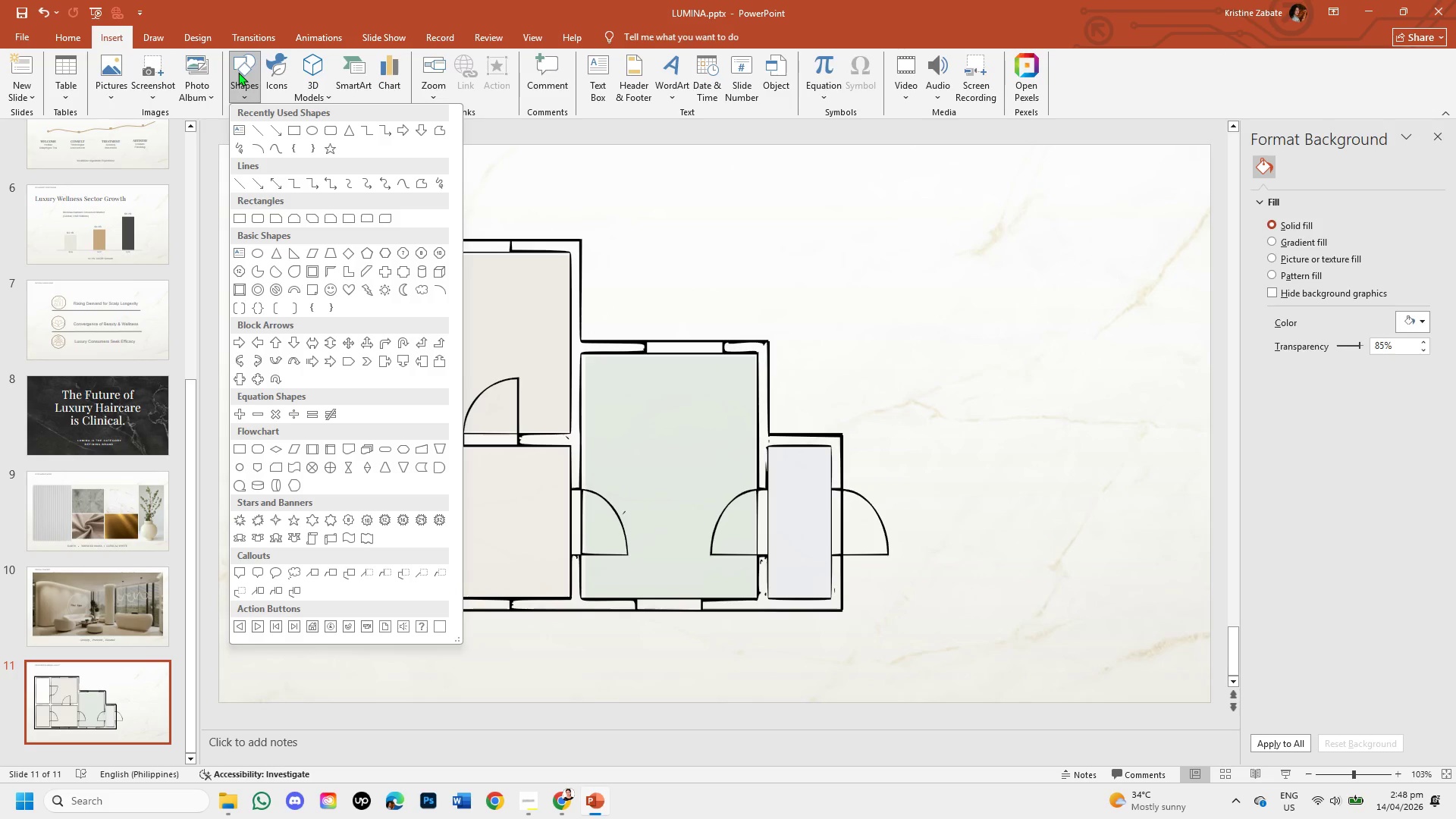 
left_click([306, 132])
 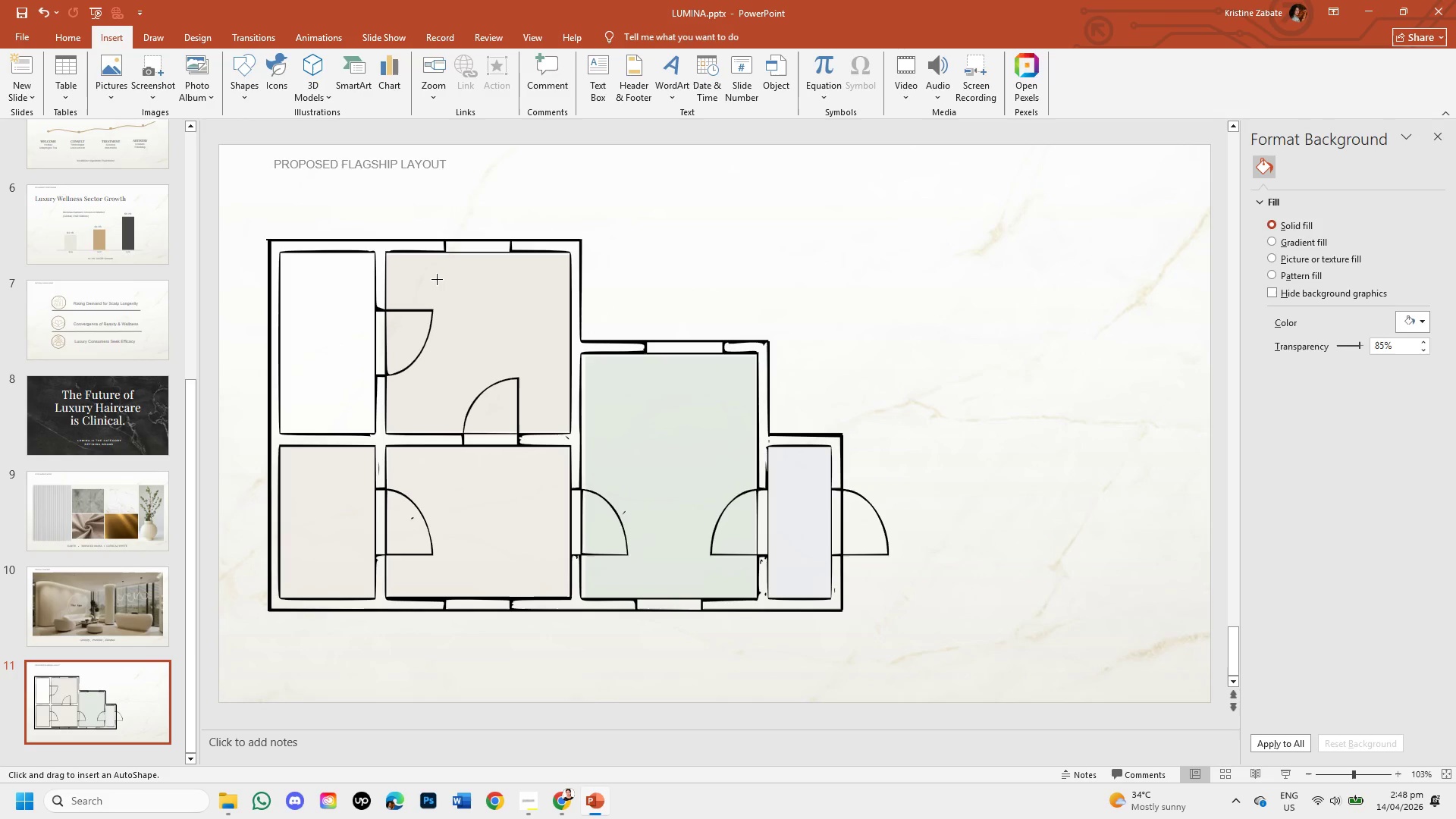 
wait(12.59)
 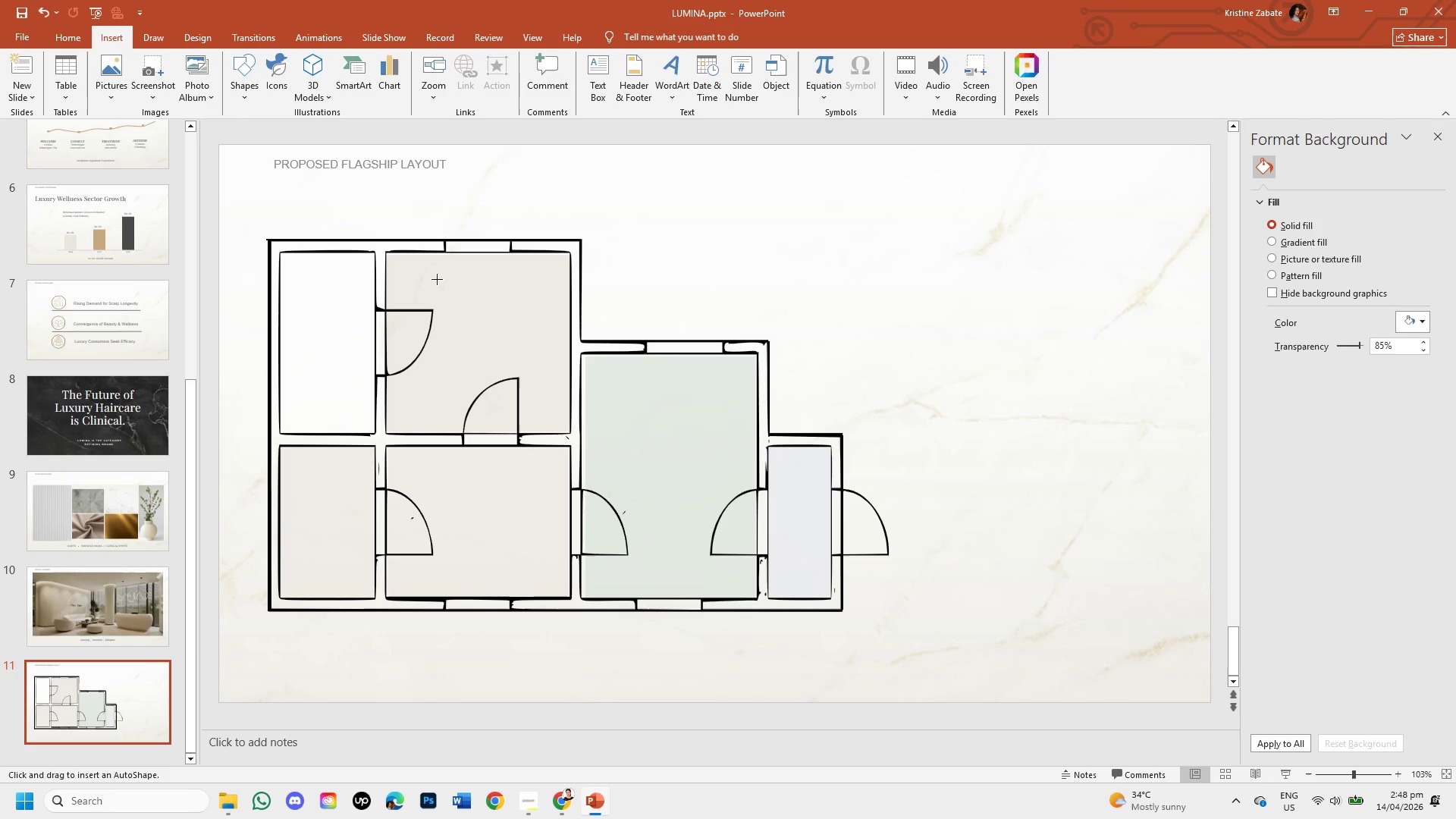 
left_click_drag(start_coordinate=[474, 280], to_coordinate=[494, 302])
 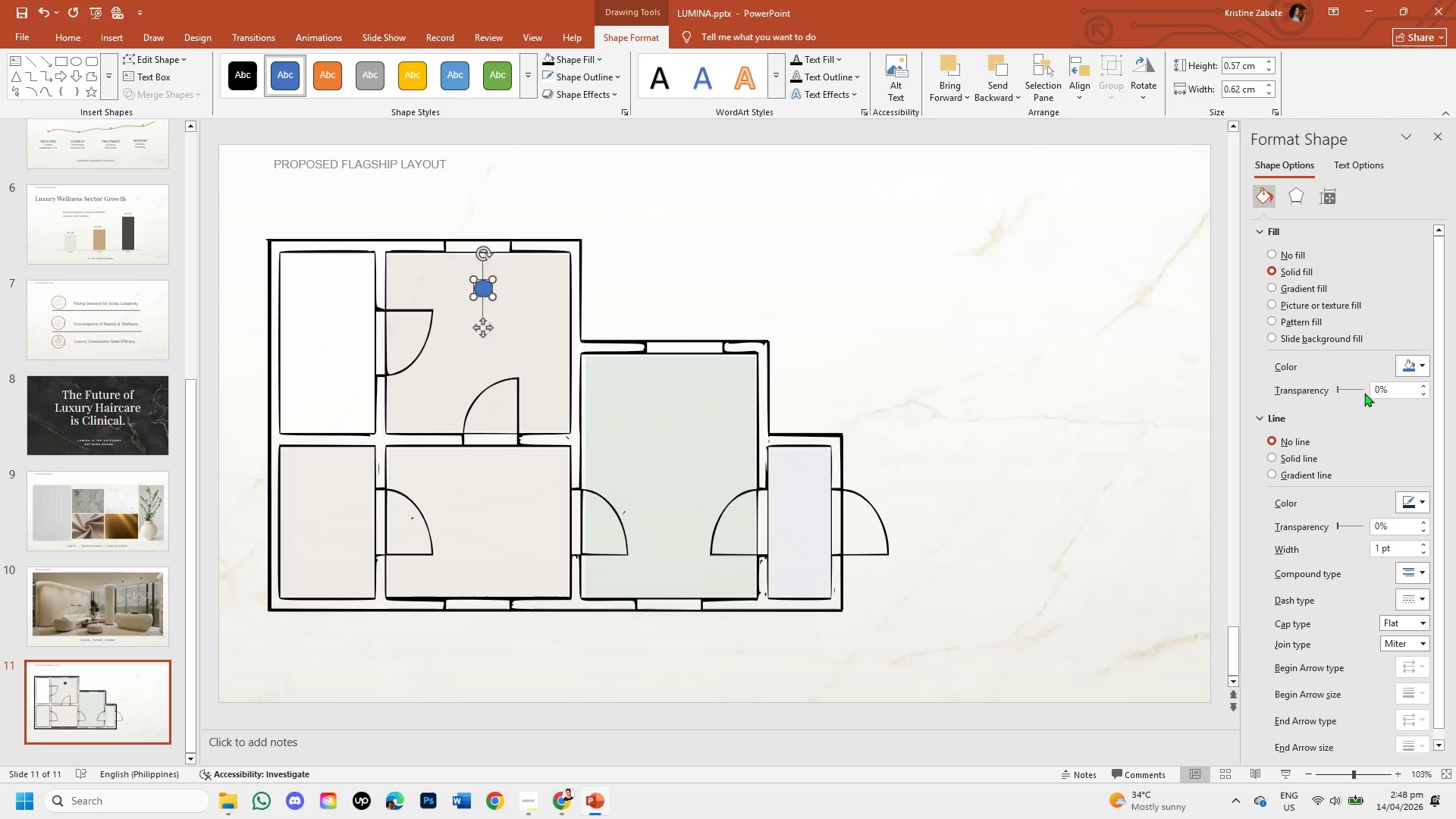 
left_click([1417, 373])
 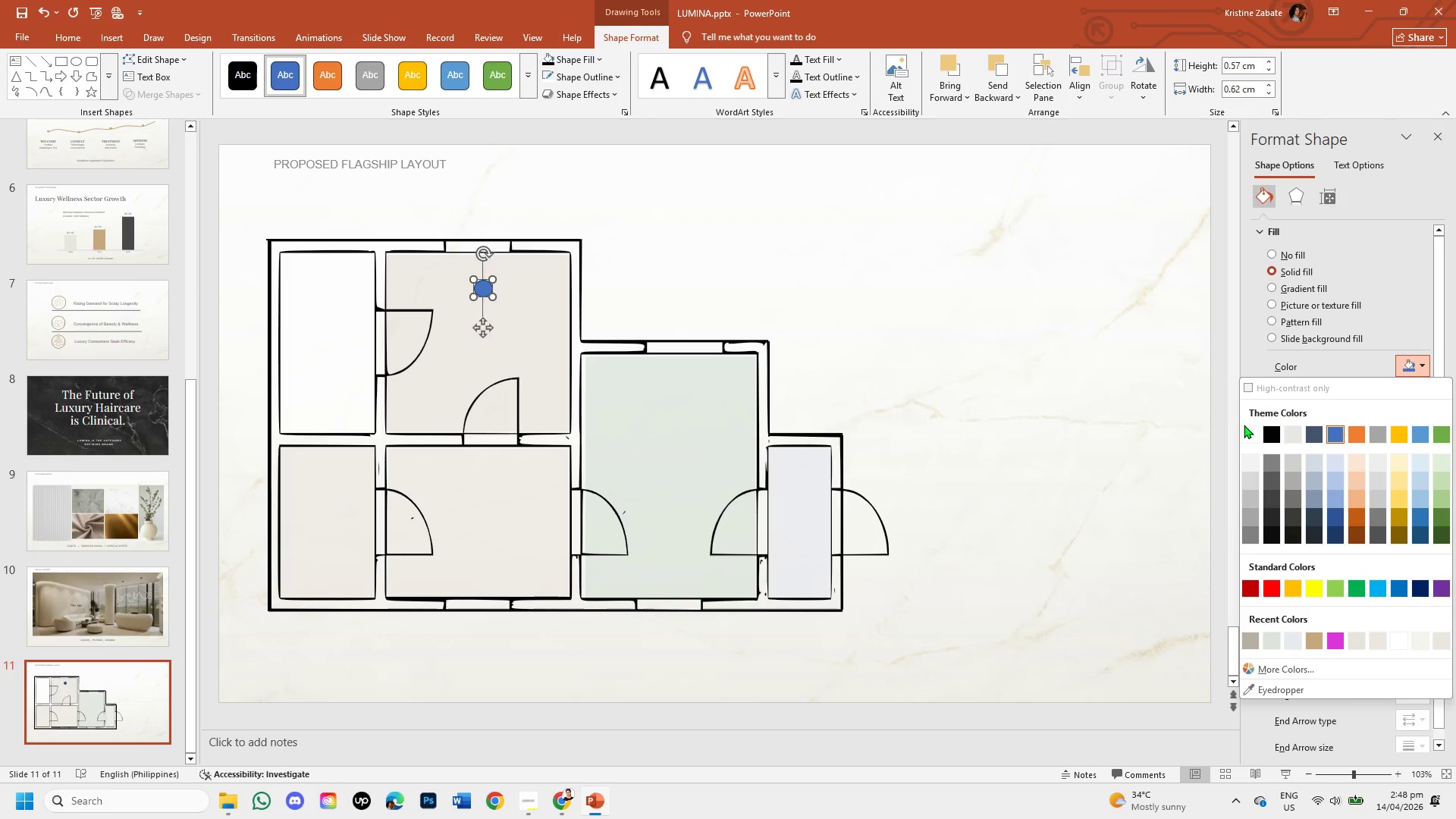 
left_click([1248, 426])
 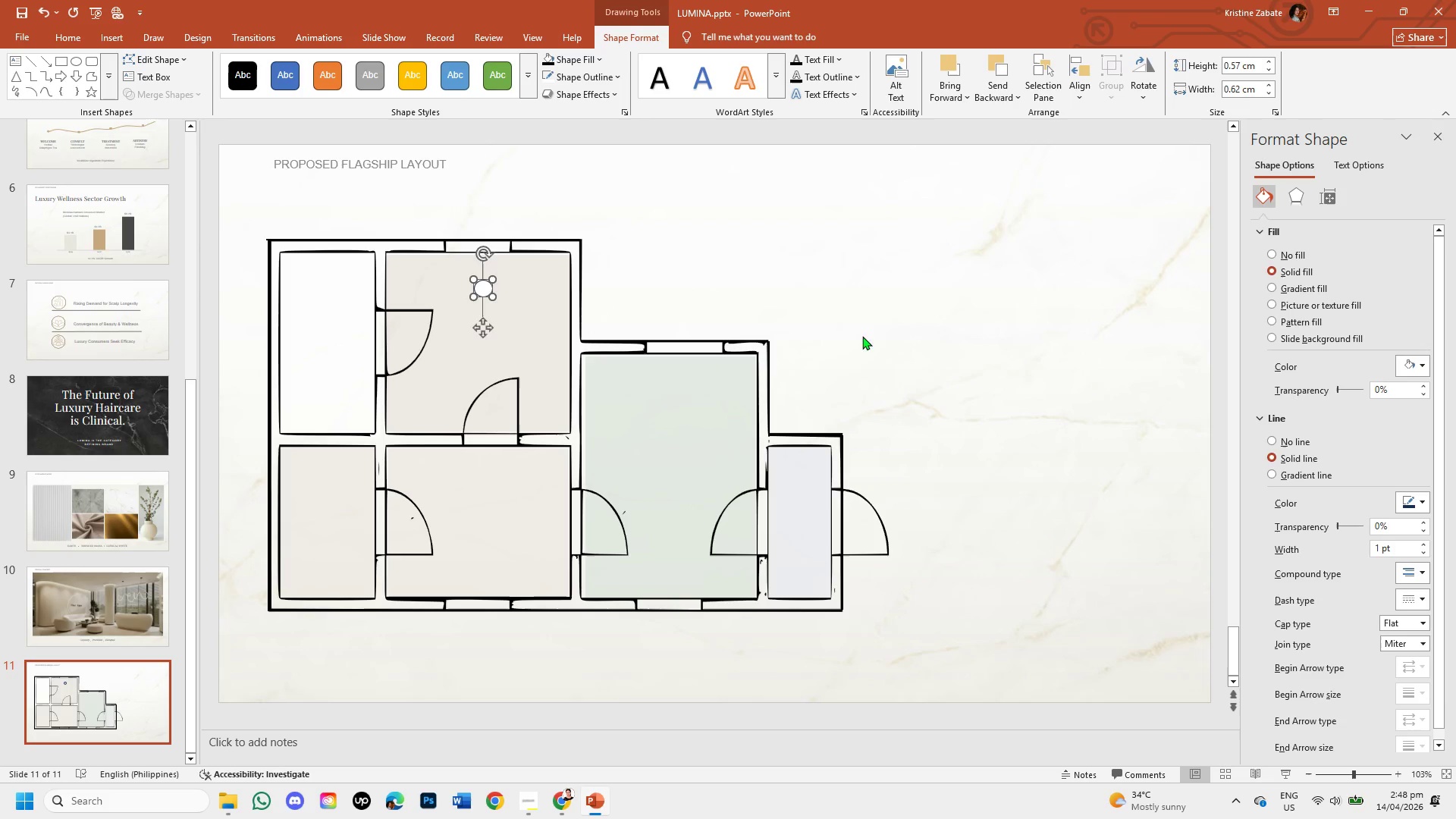 
left_click([747, 284])
 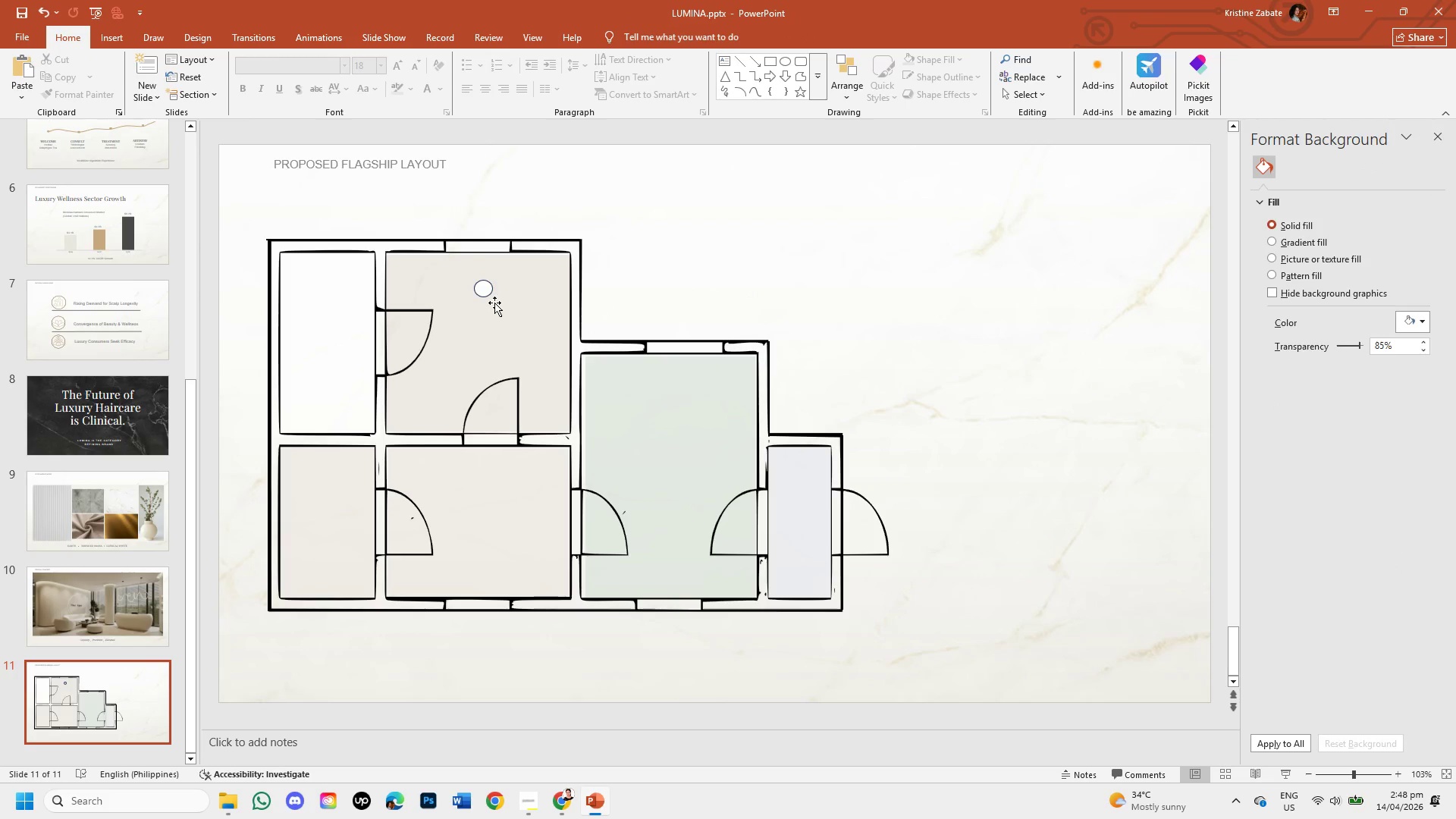 
left_click([488, 293])
 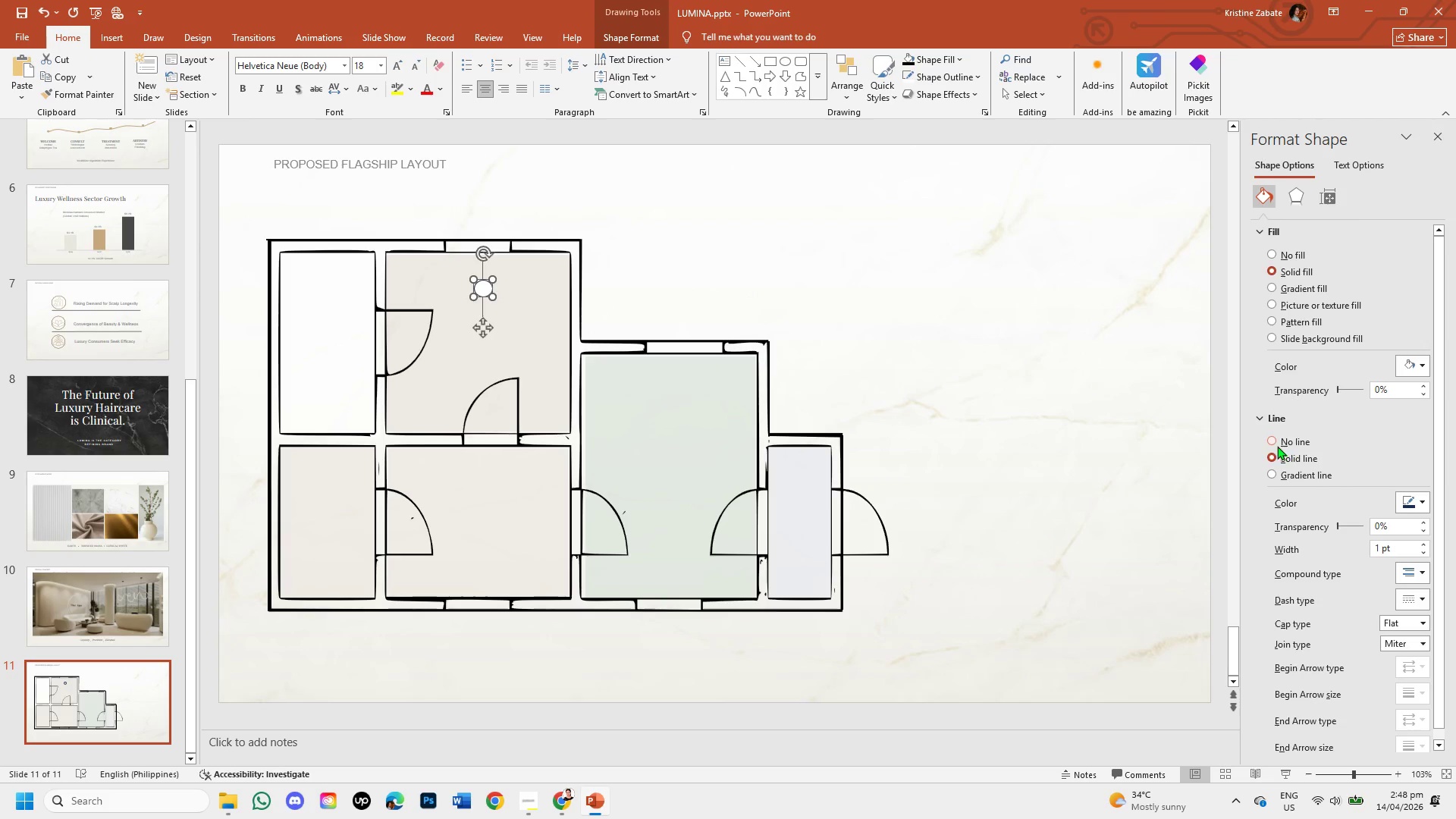 
left_click([1272, 443])
 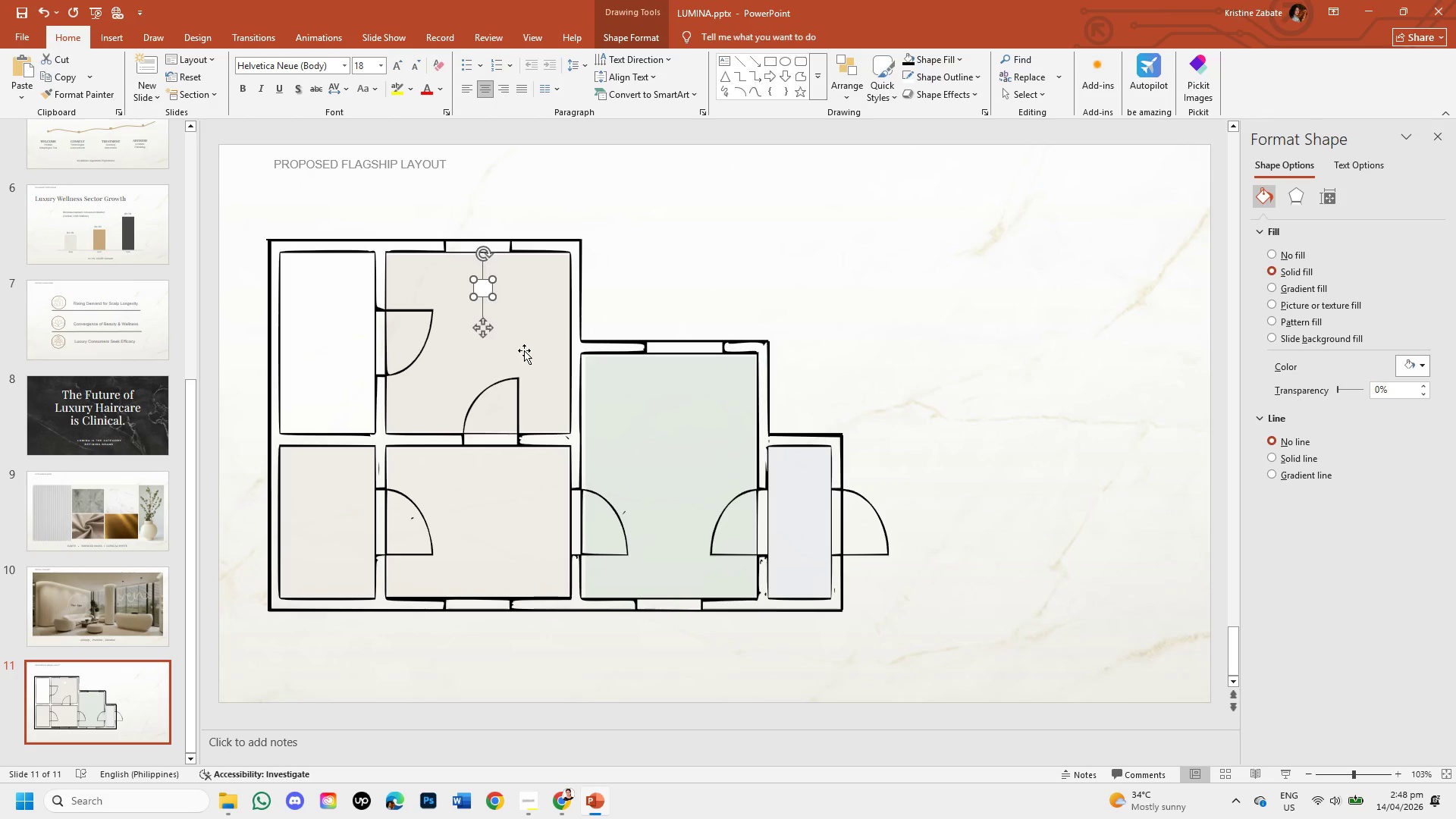 
left_click([518, 327])
 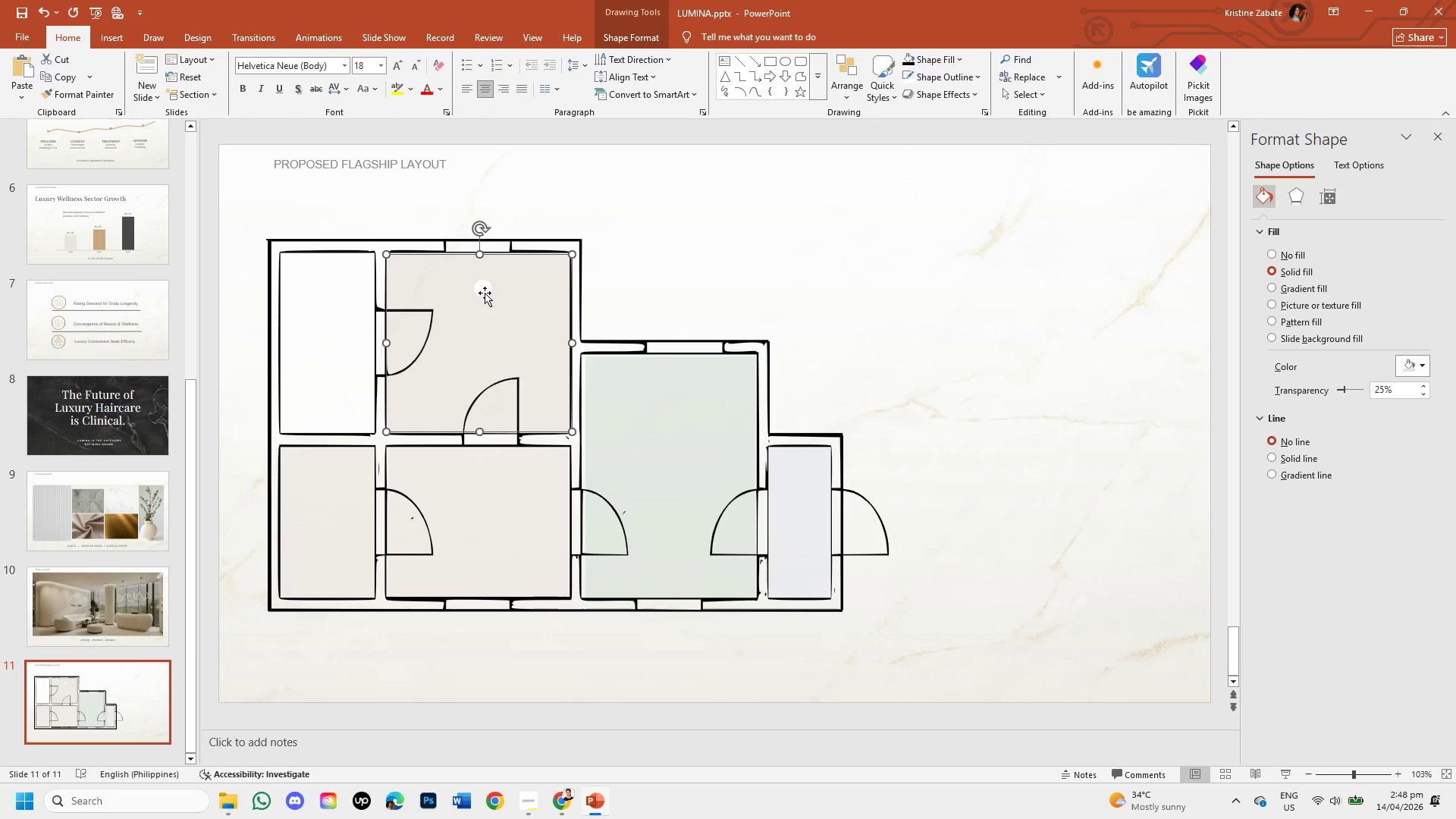 
left_click([481, 291])
 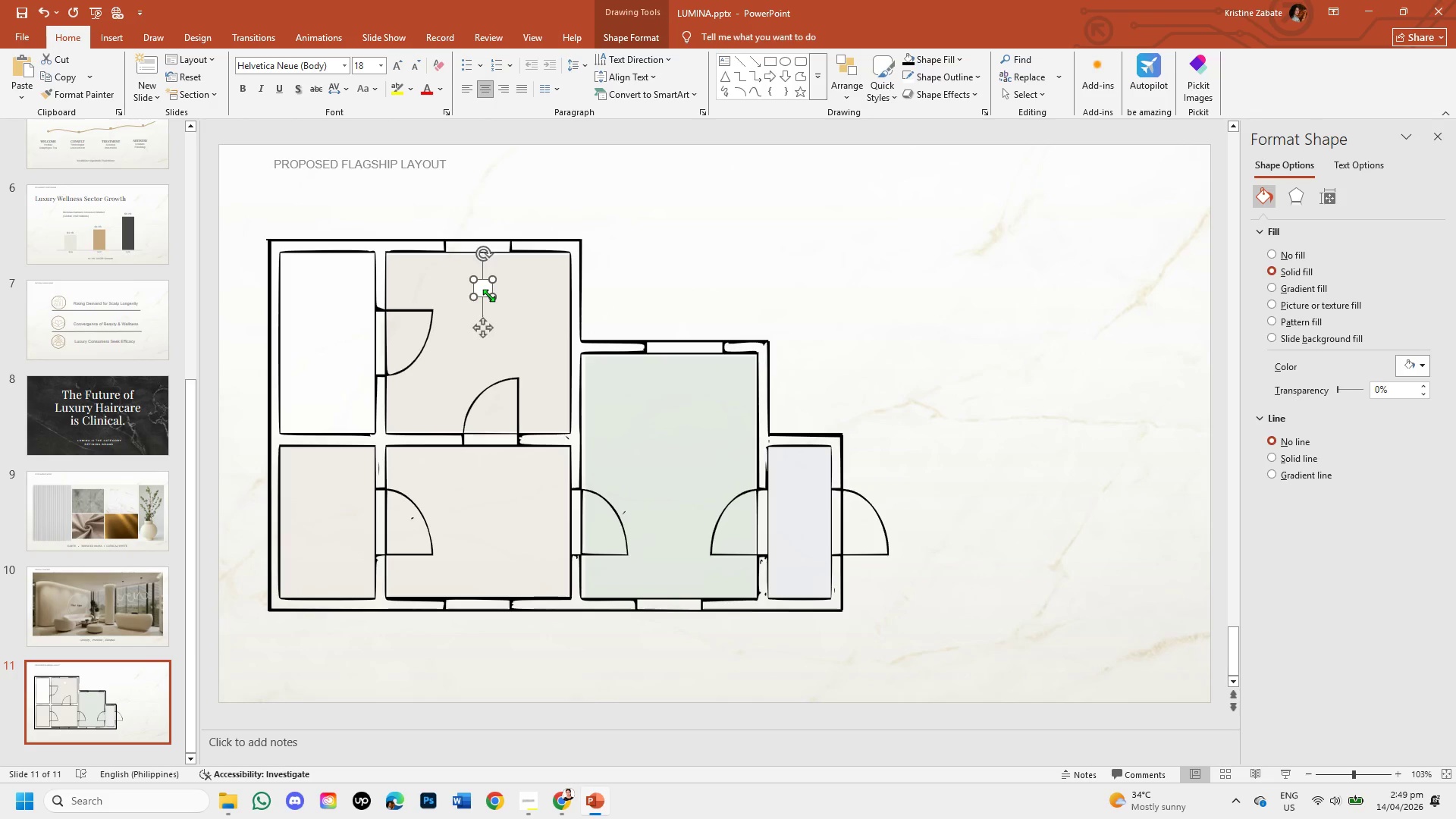 
wait(14.84)
 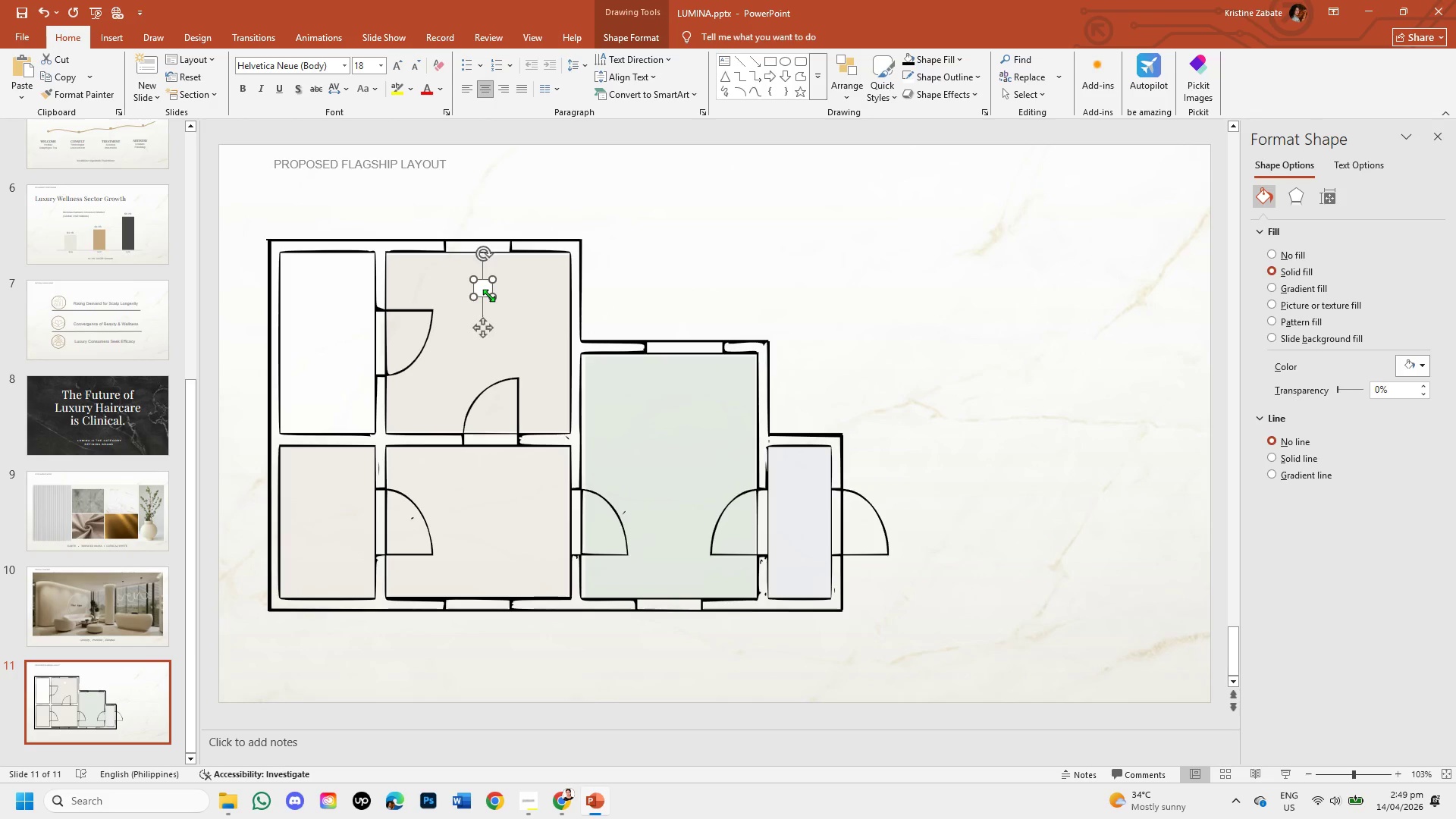 
left_click([1423, 369])
 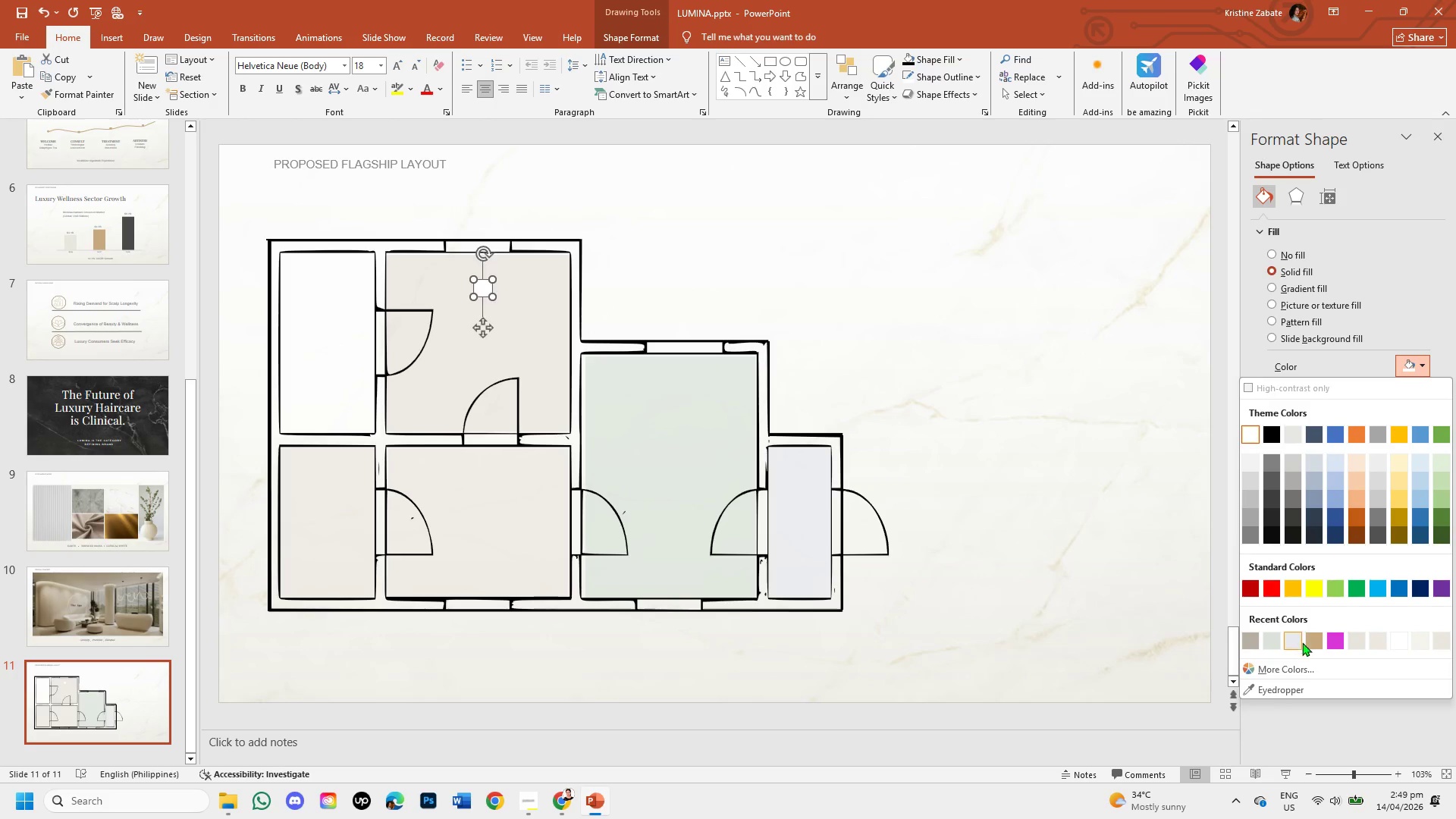 
left_click([1312, 643])
 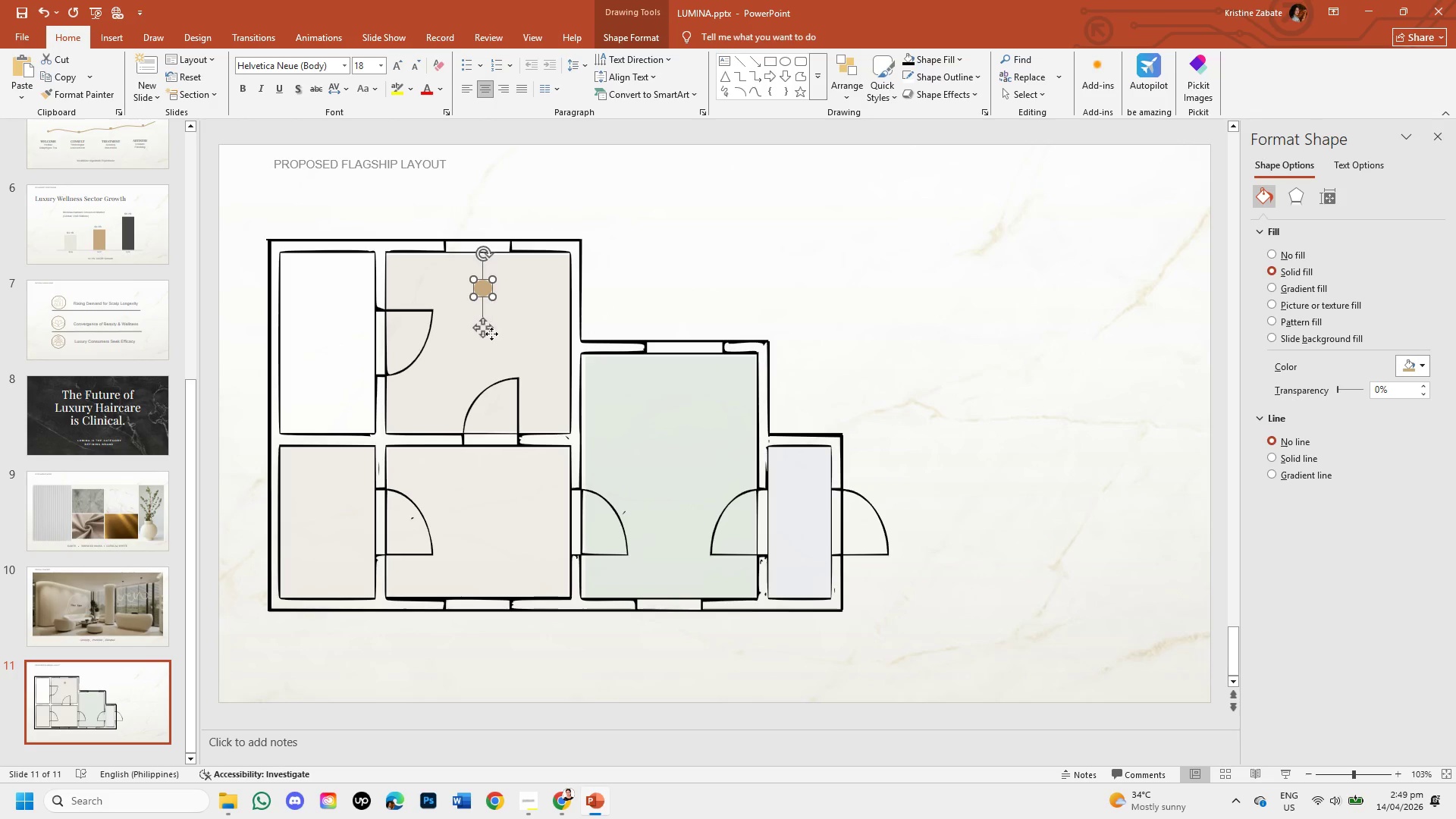 
key(Control+C)
 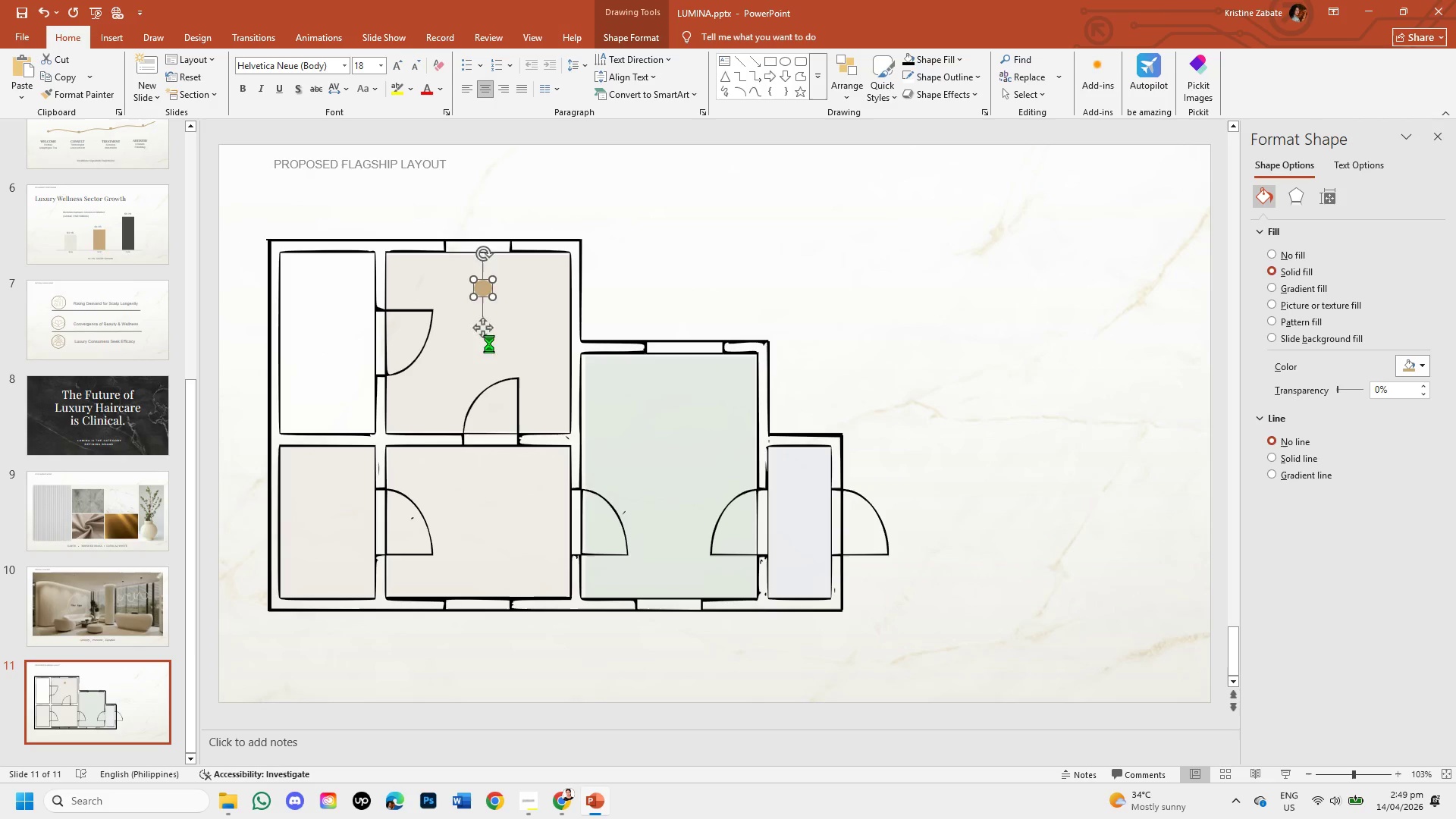 
key(Control+V)
 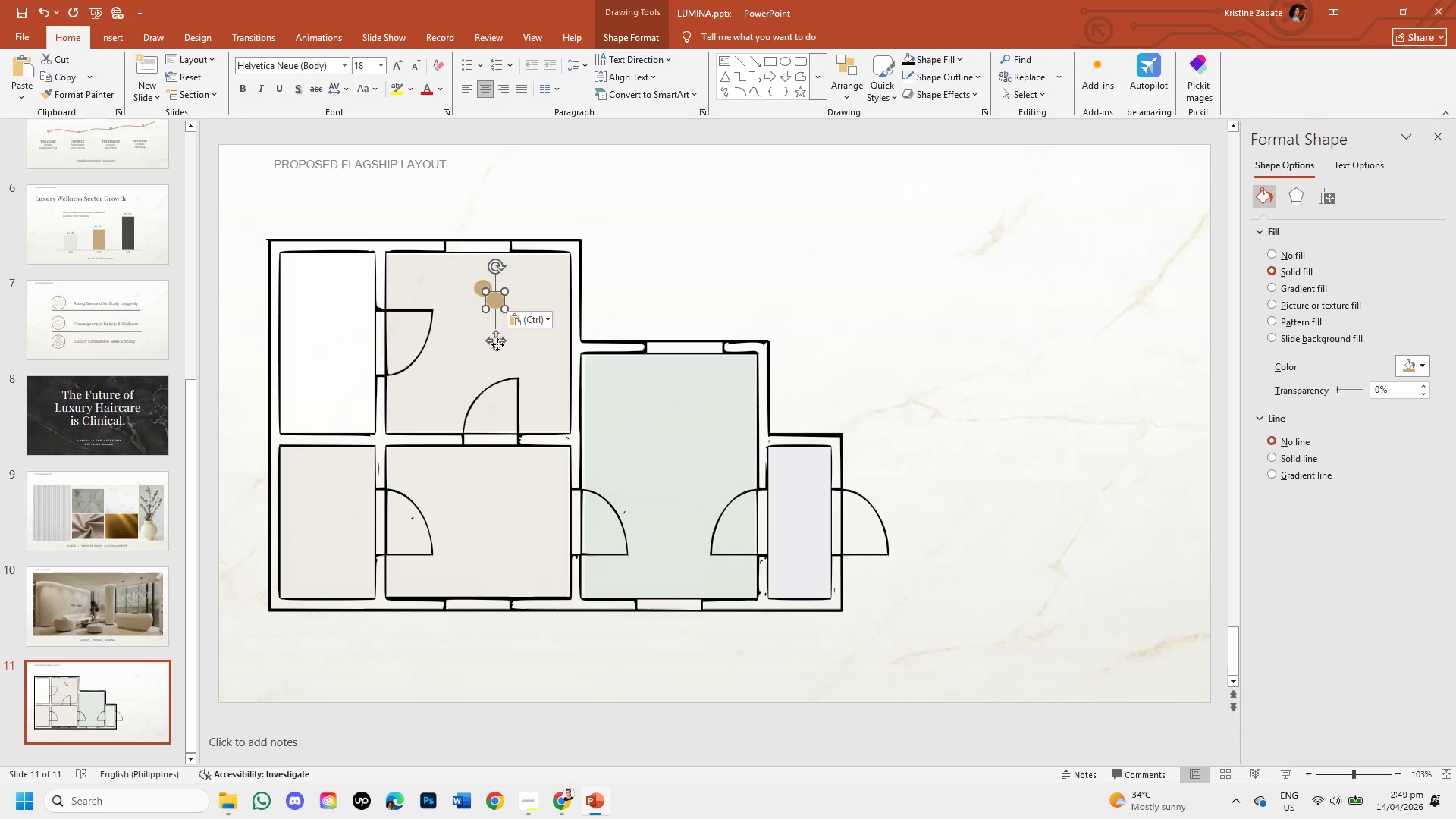 
left_click_drag(start_coordinate=[497, 344], to_coordinate=[485, 357])
 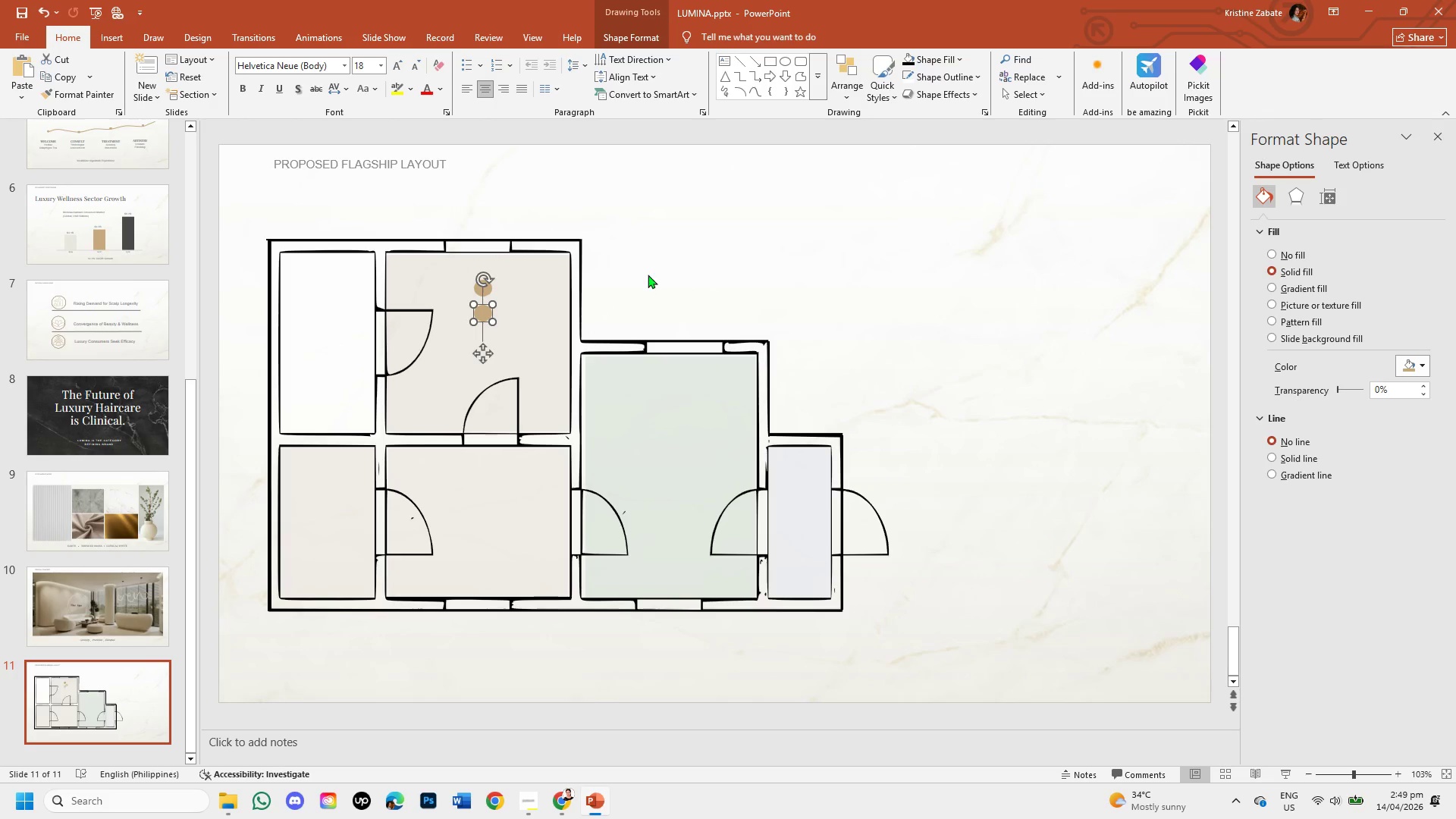 
left_click([649, 275])
 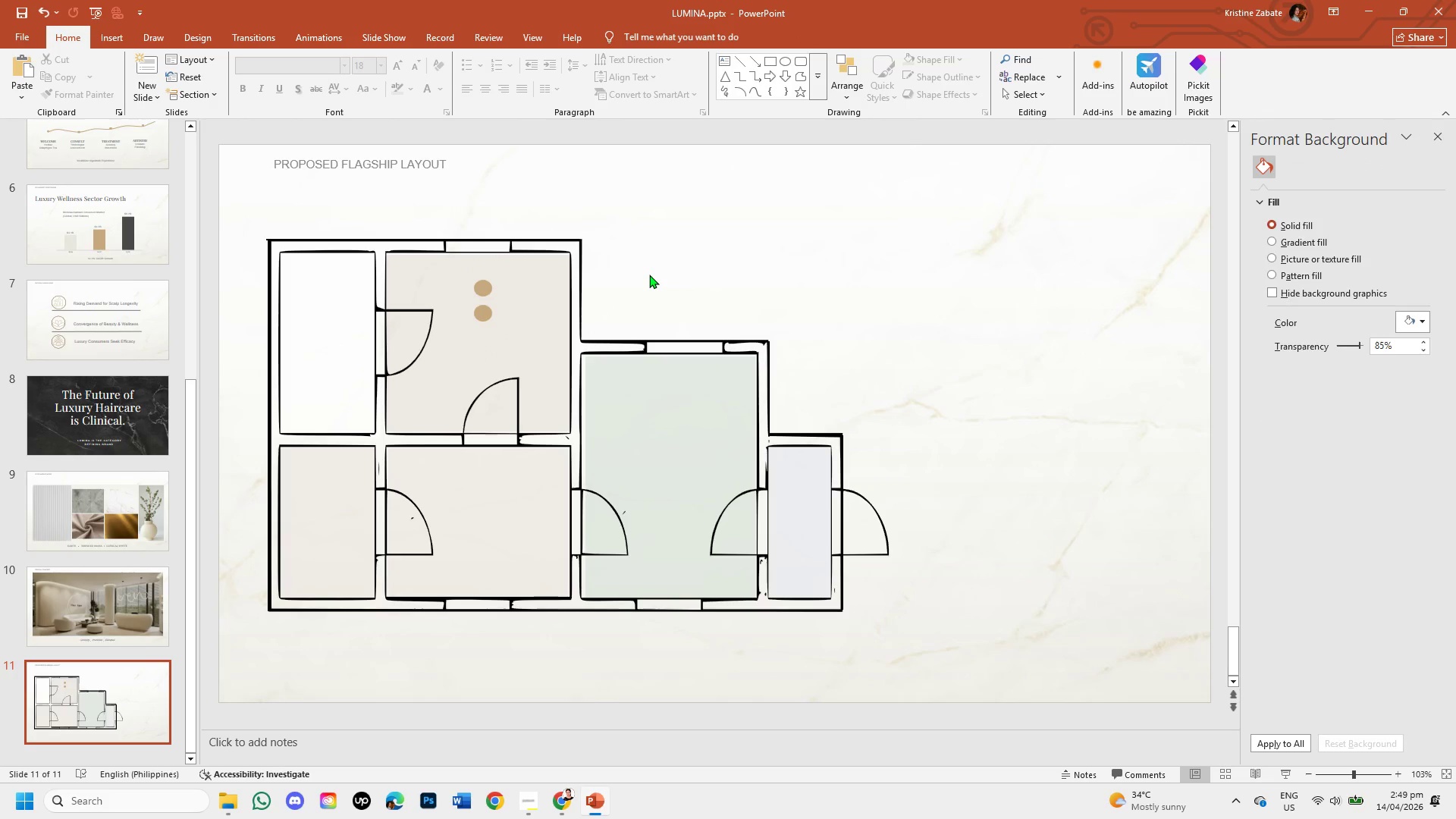 
wait(11.05)
 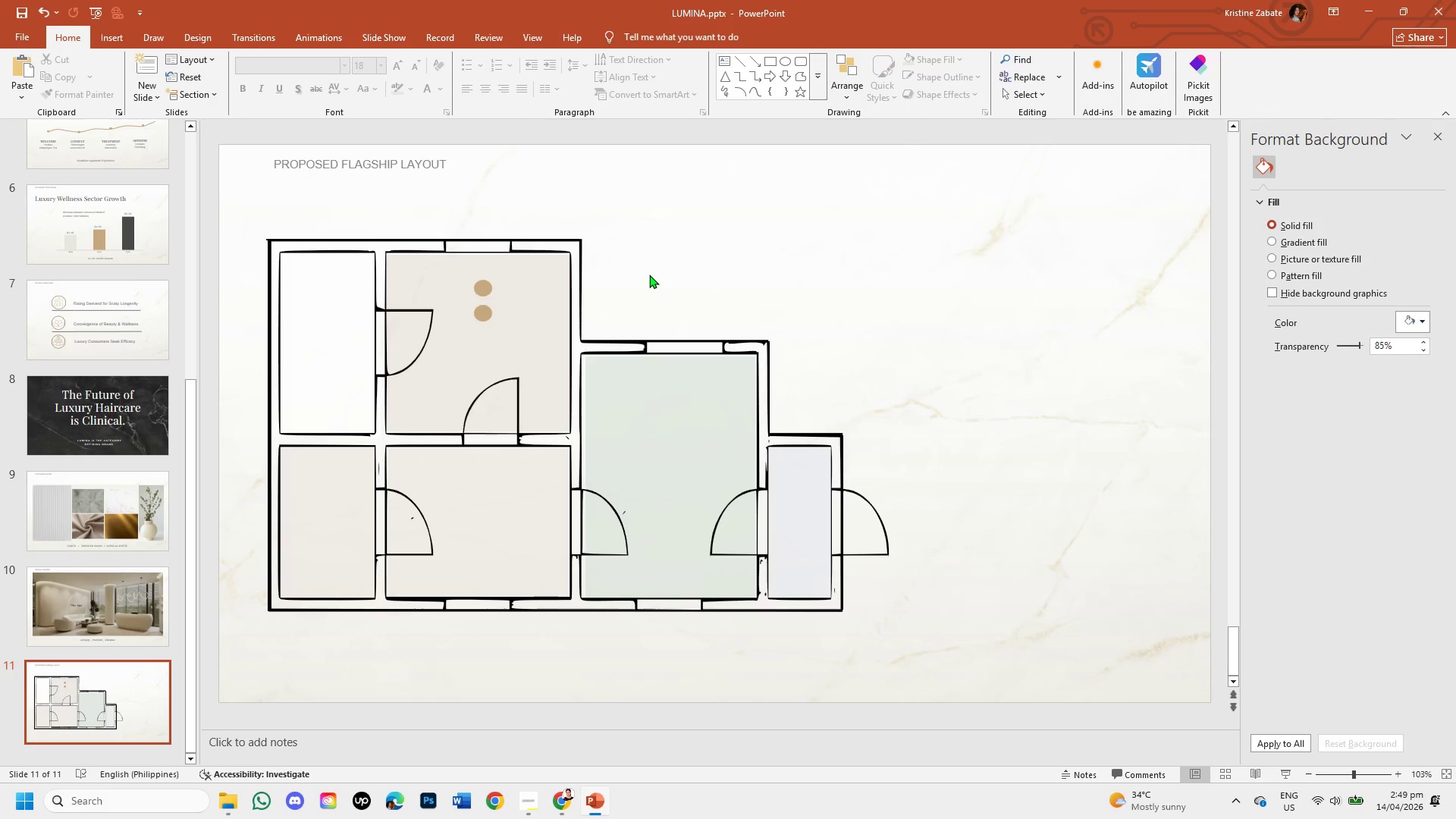 
left_click([479, 288])
 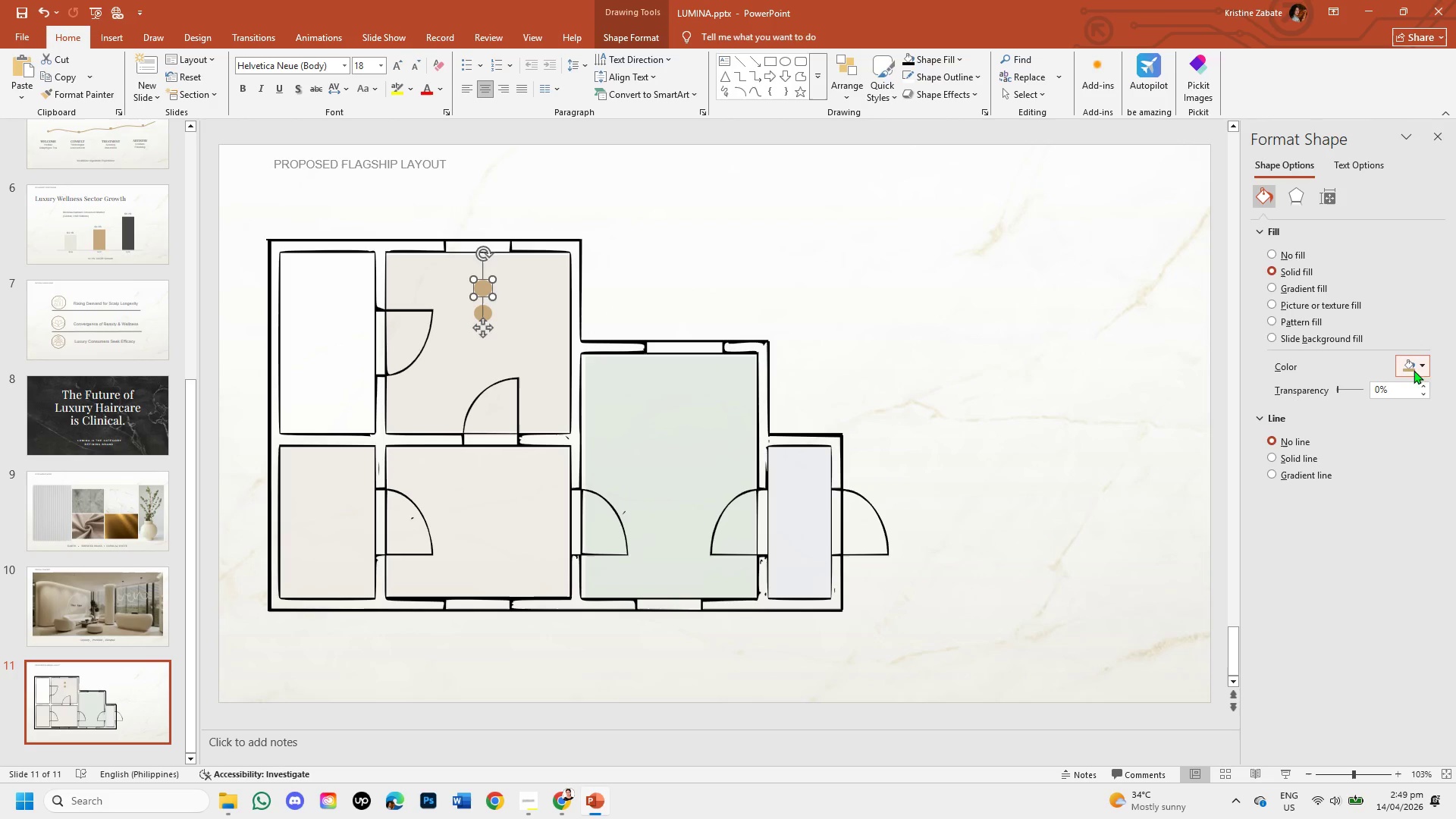 
mouse_move([1376, 381])
 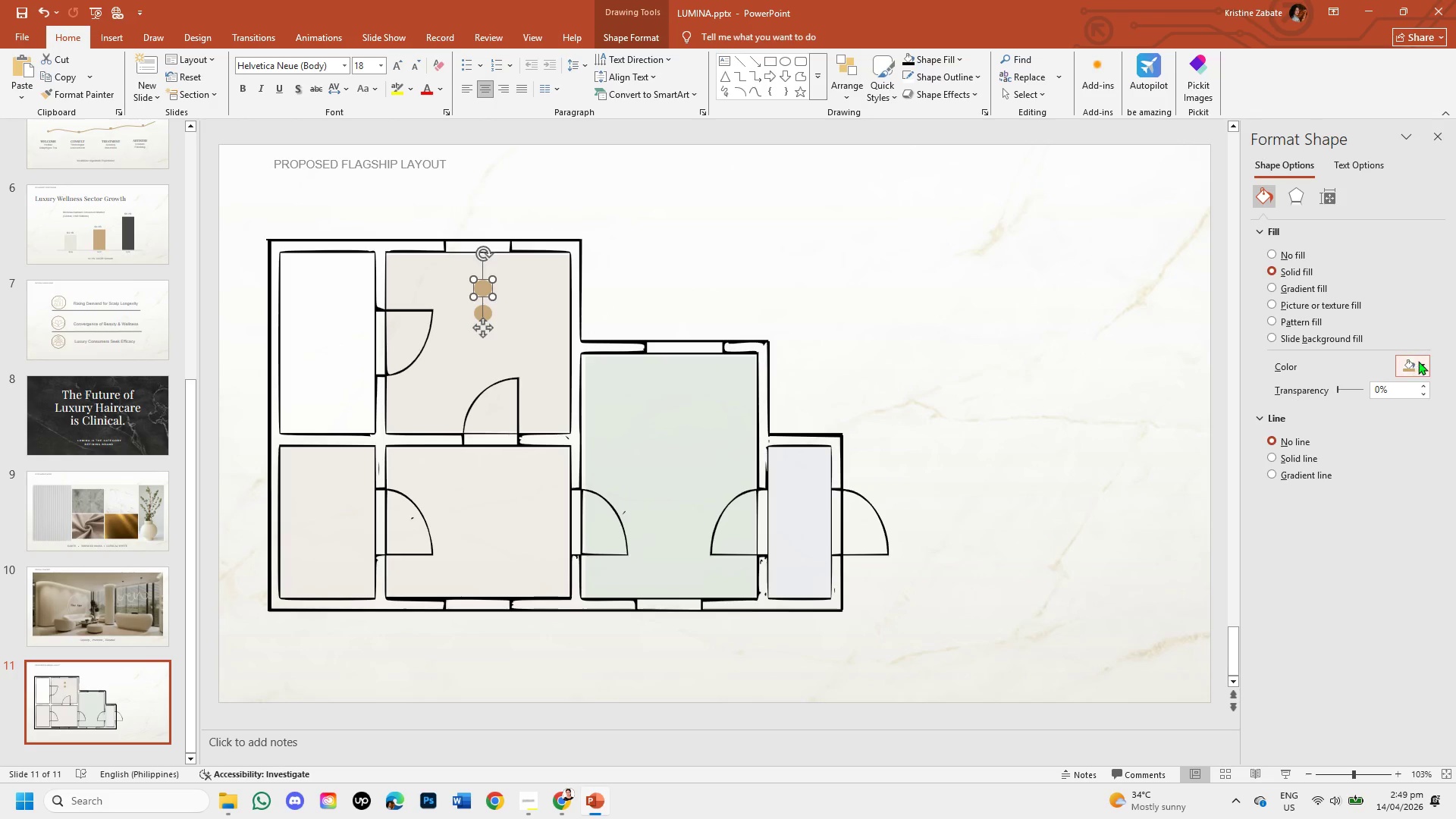 
left_click([1423, 364])
 